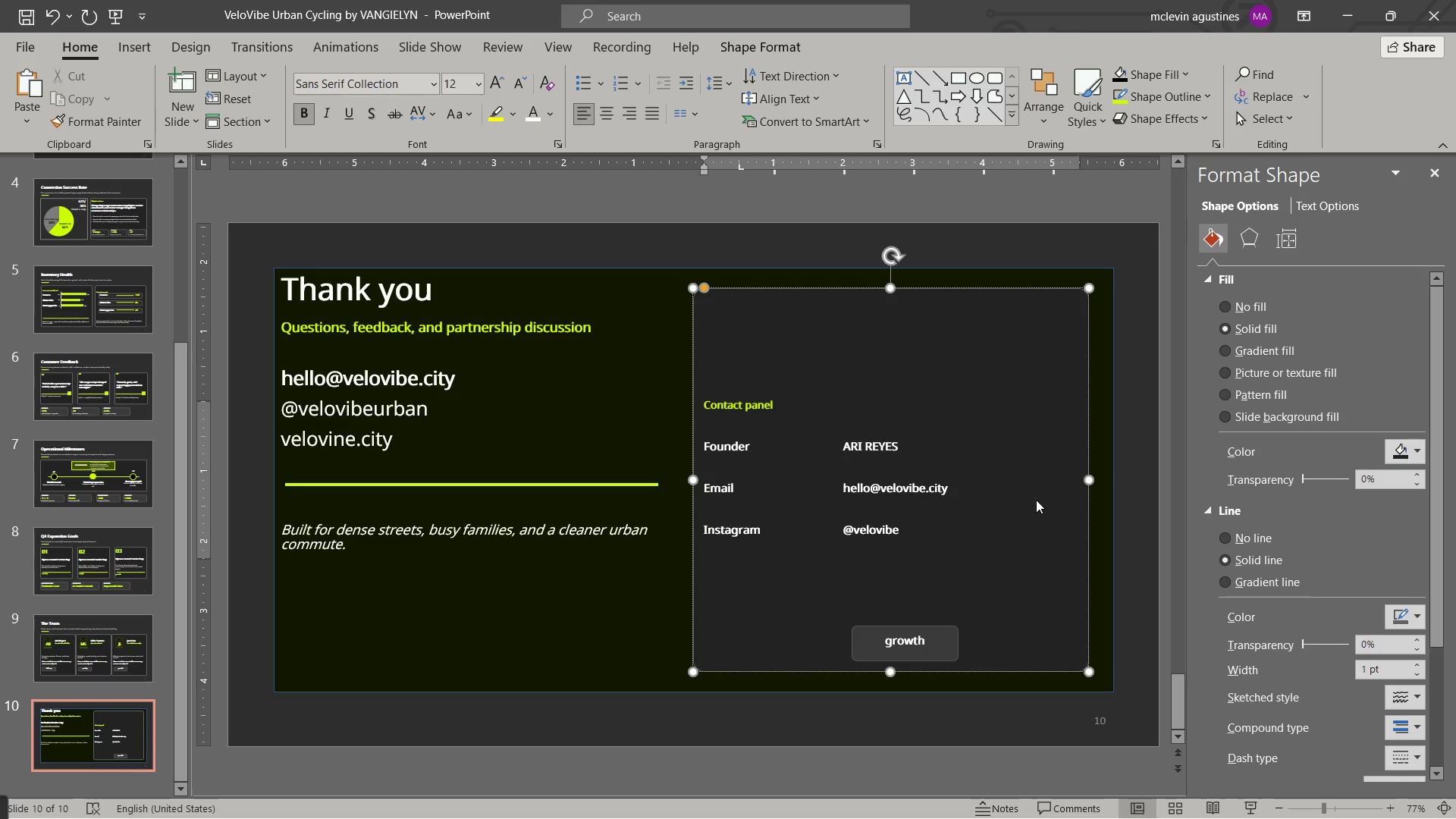 
type(urban)
 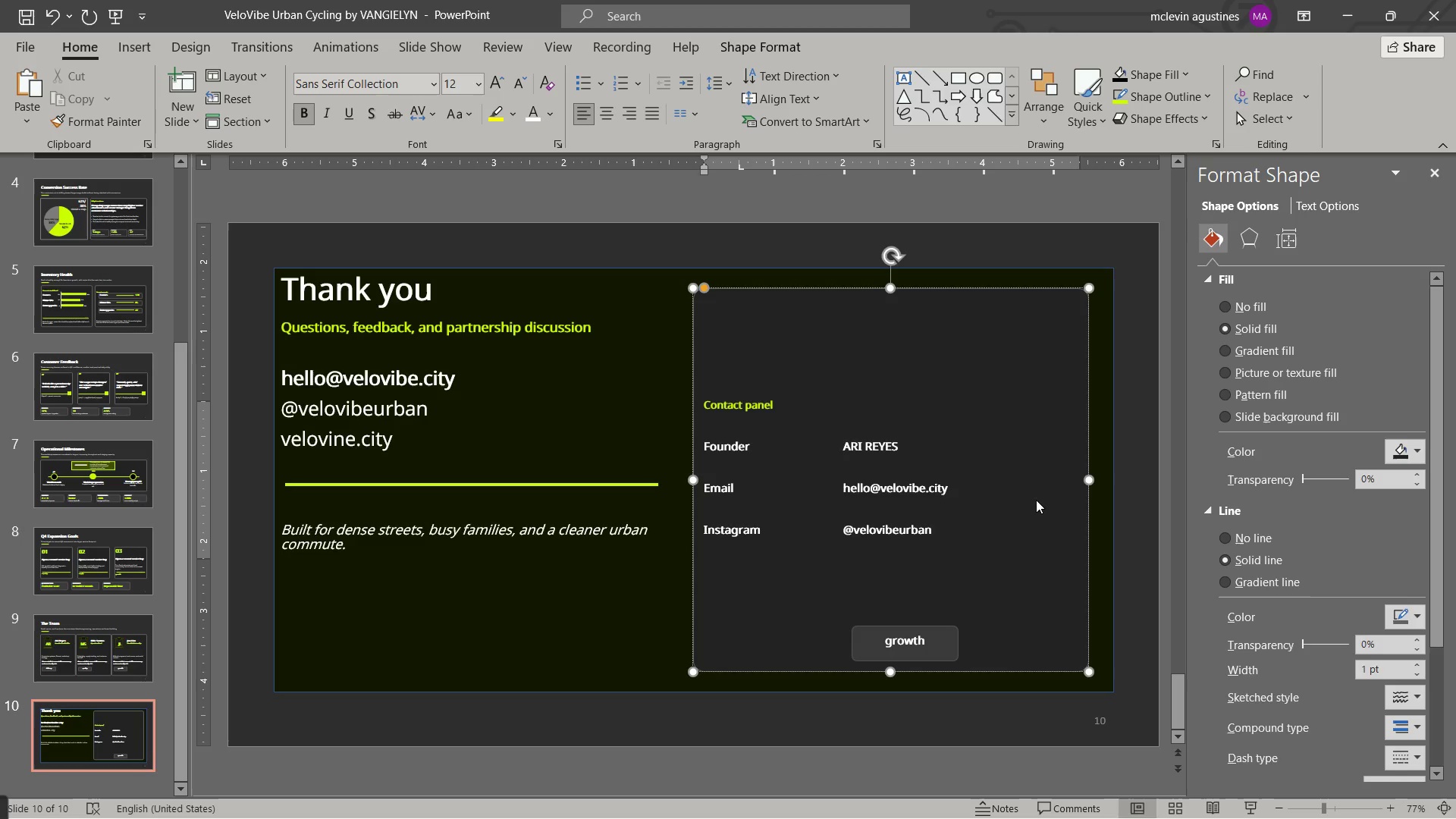 
key(Enter)
 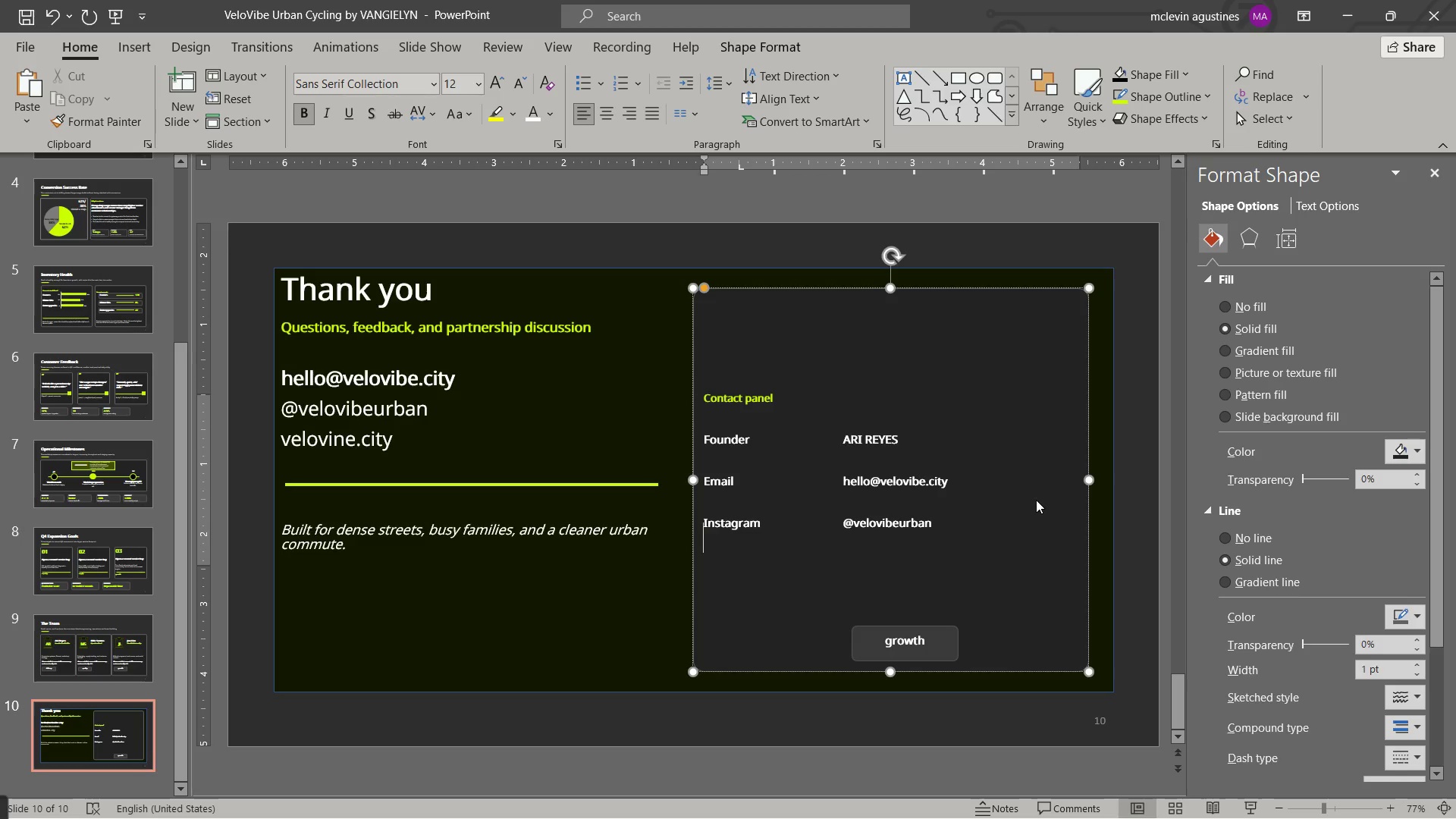 
key(Enter)
 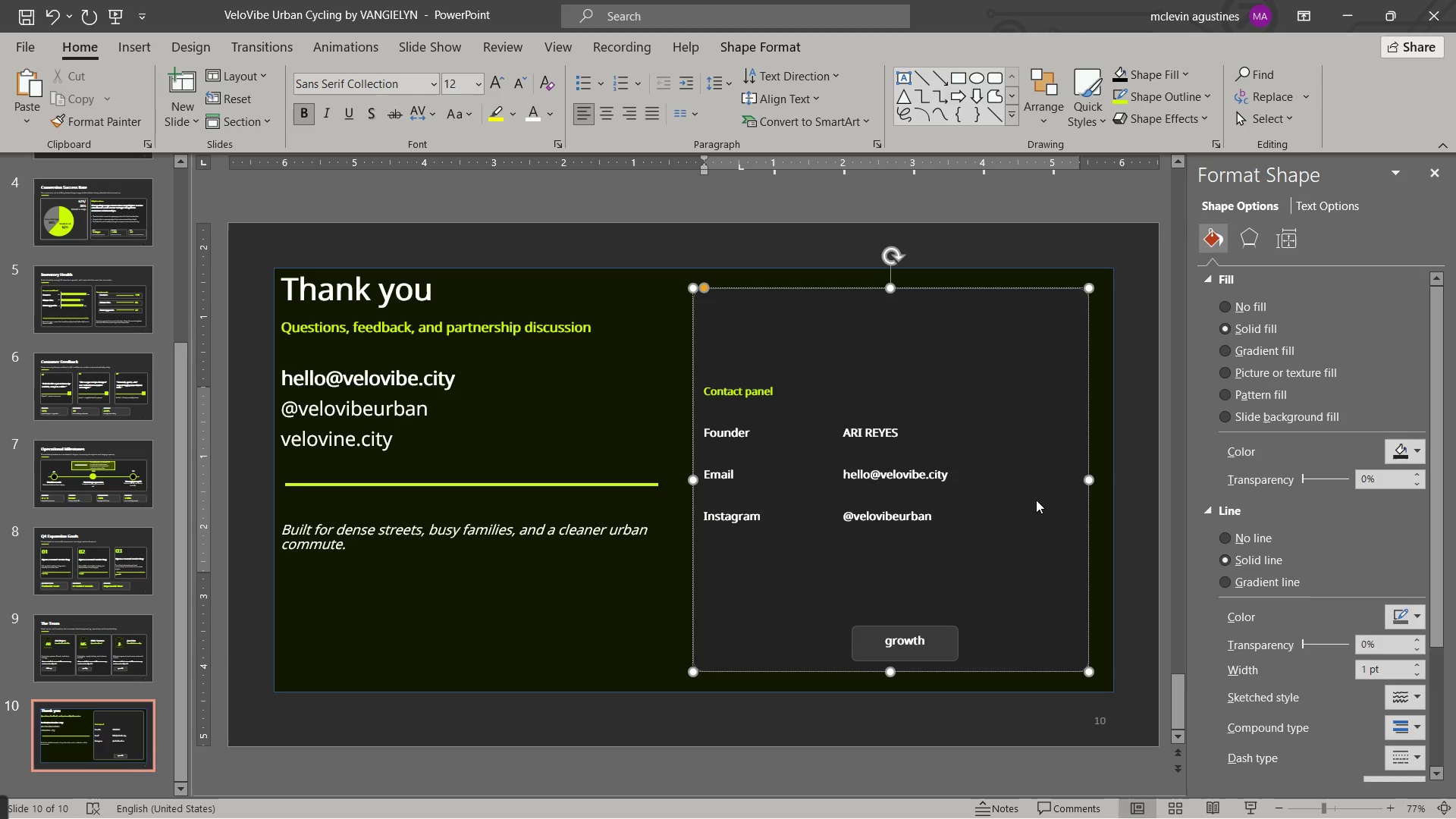 
key(Enter)
 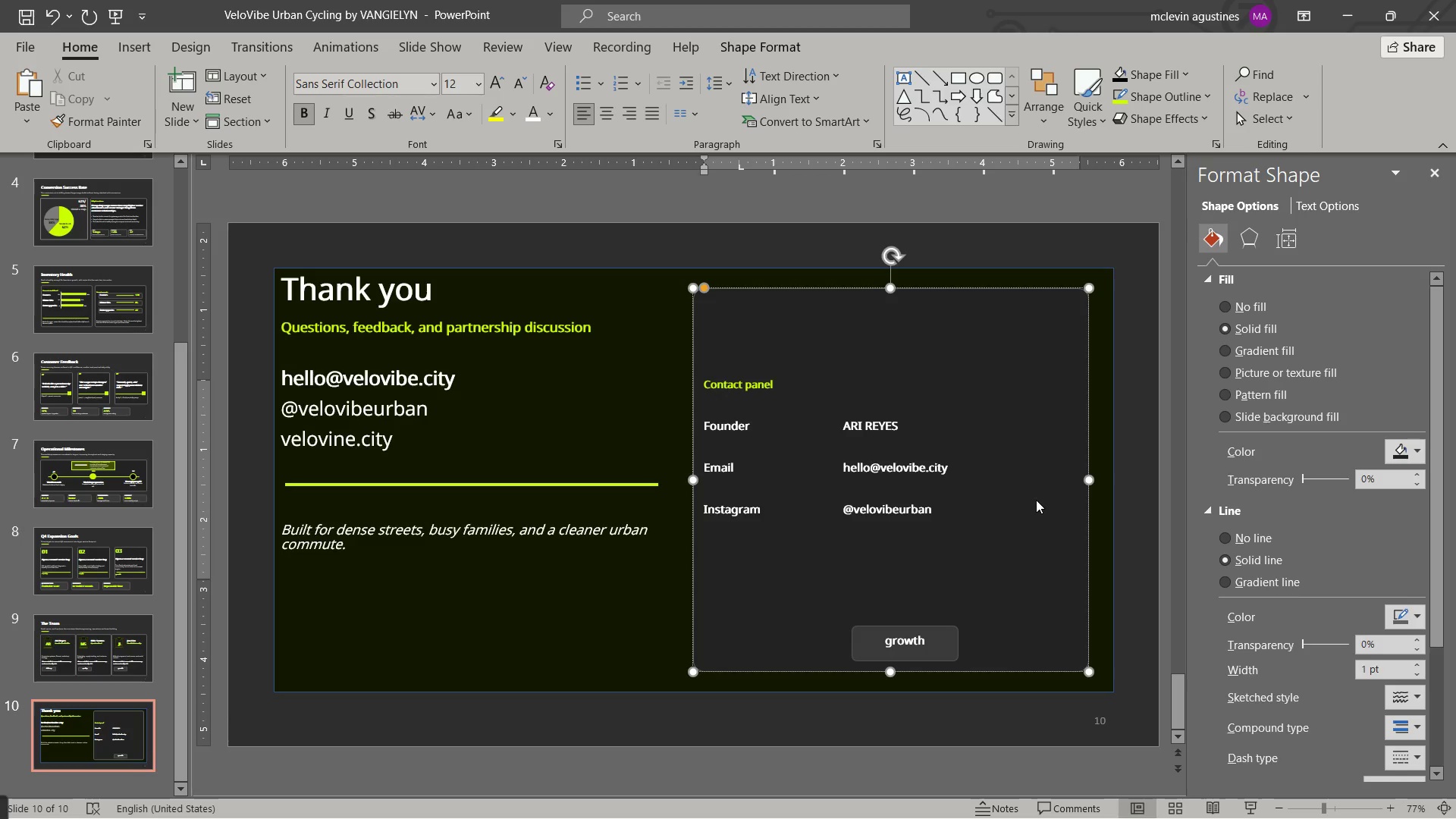 
type(website )
key(Tab)
key(Tab)
type(velovibe.city)
 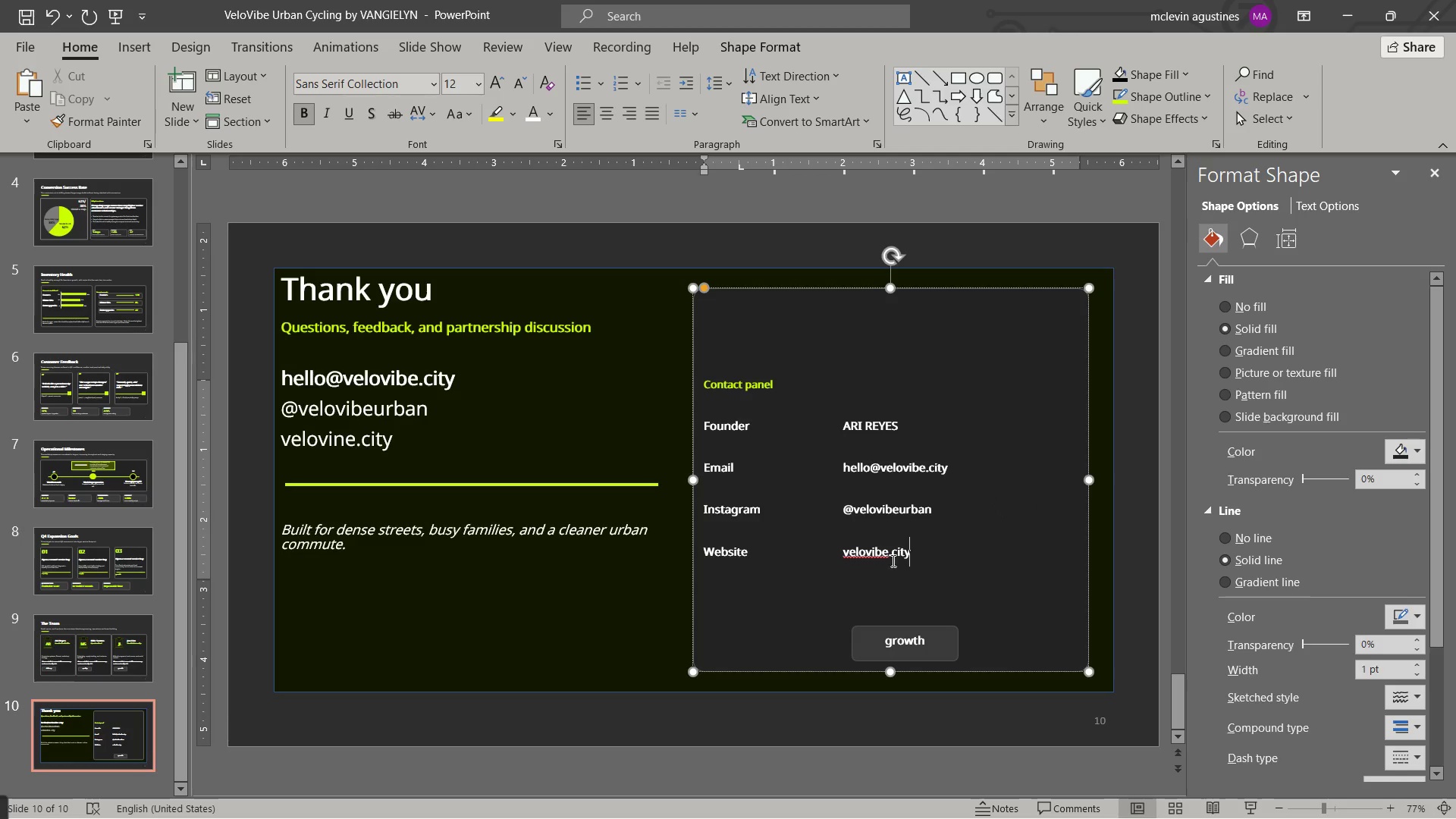 
right_click([880, 551])
 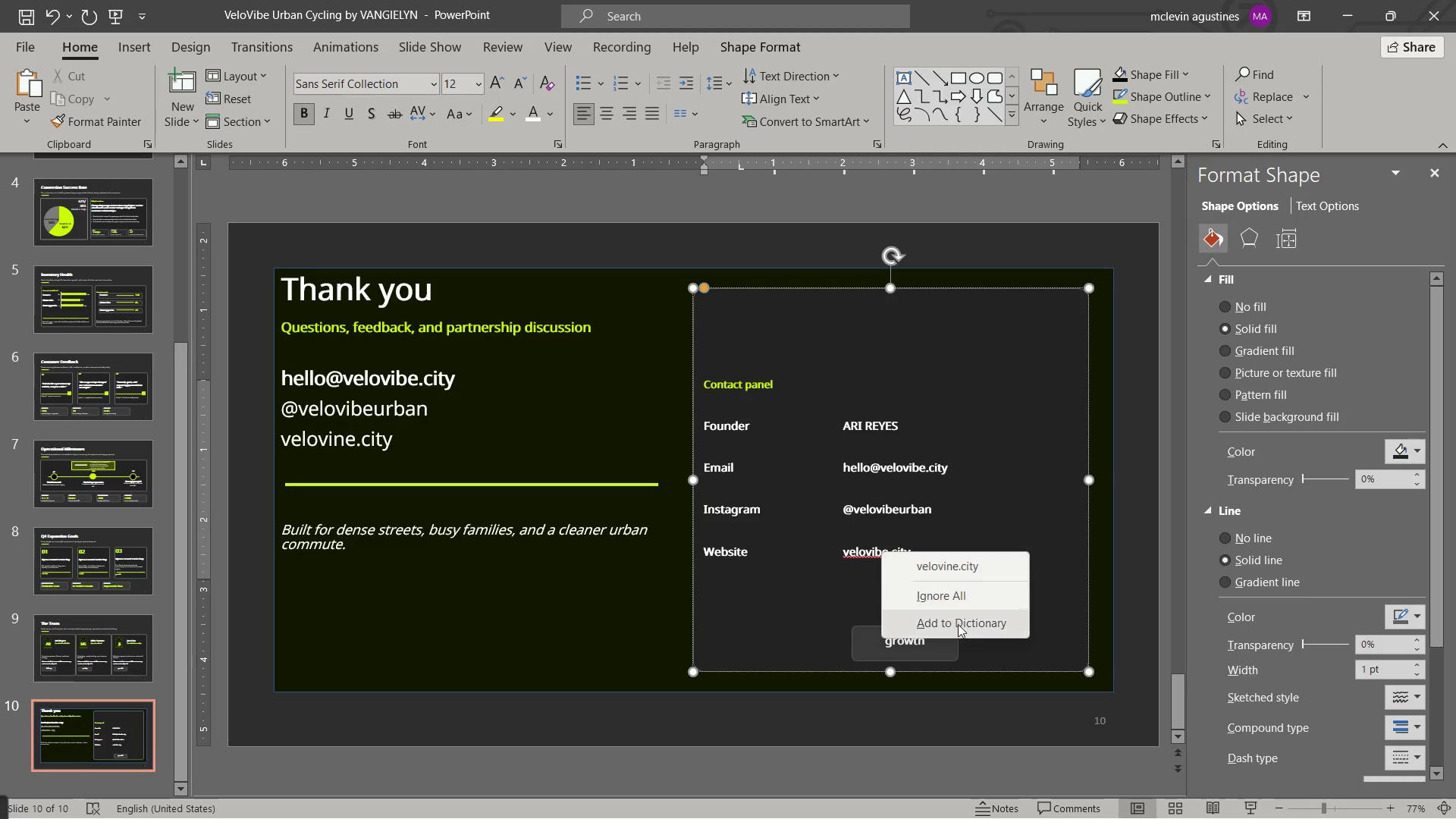 
left_click([958, 624])
 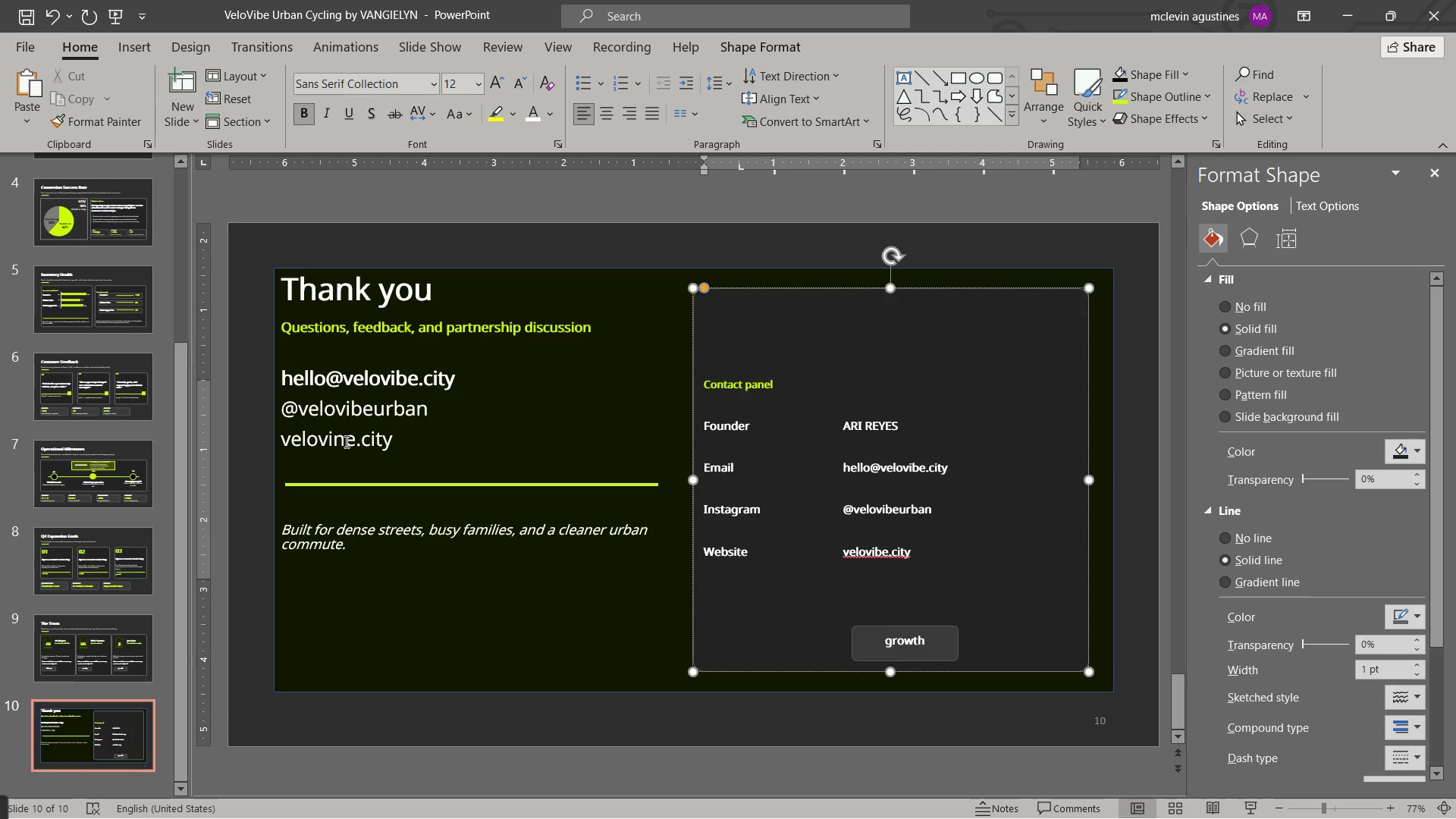 
left_click_drag(start_coordinate=[337, 441], to_coordinate=[347, 440])
 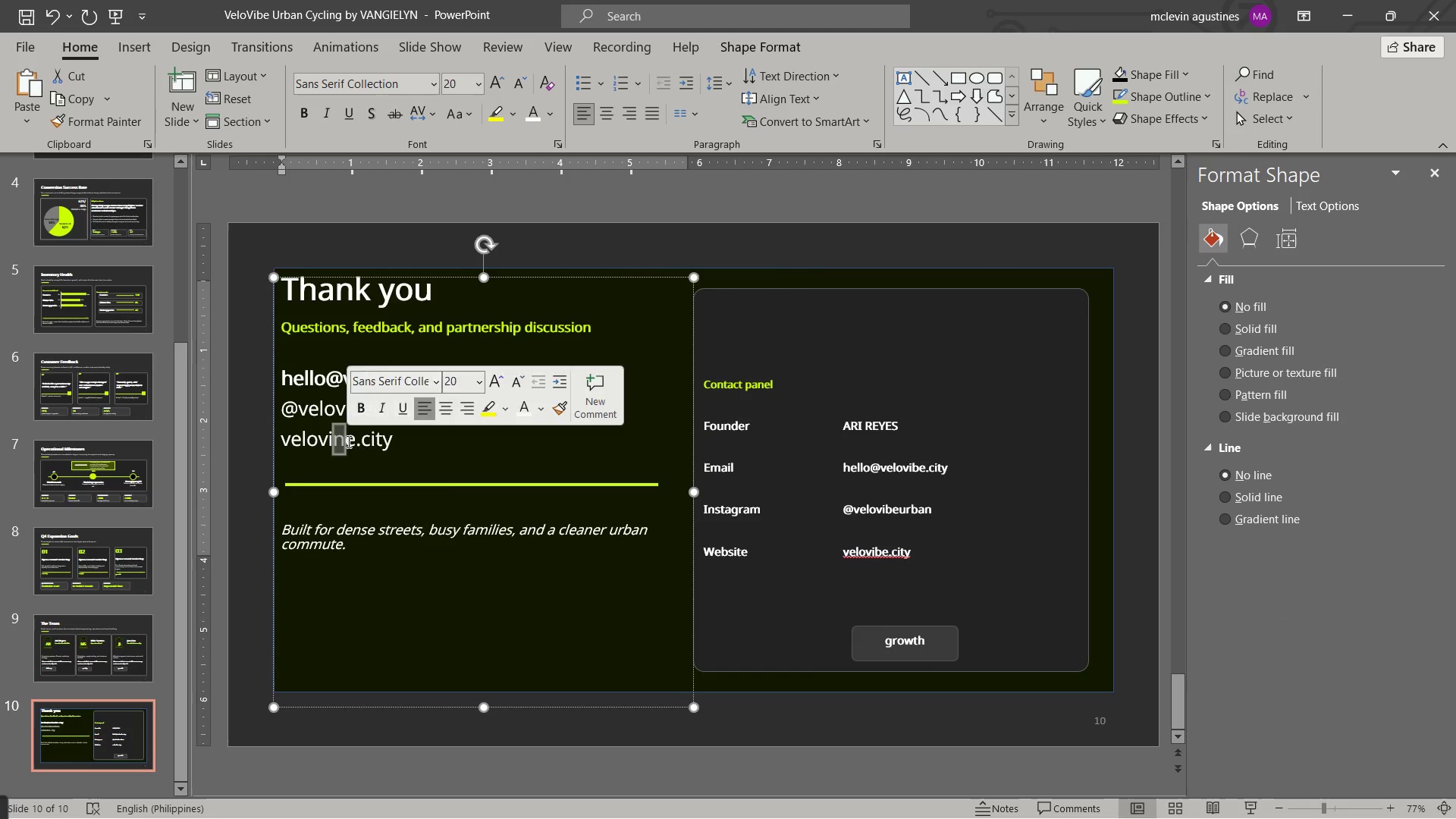 
key(B)
 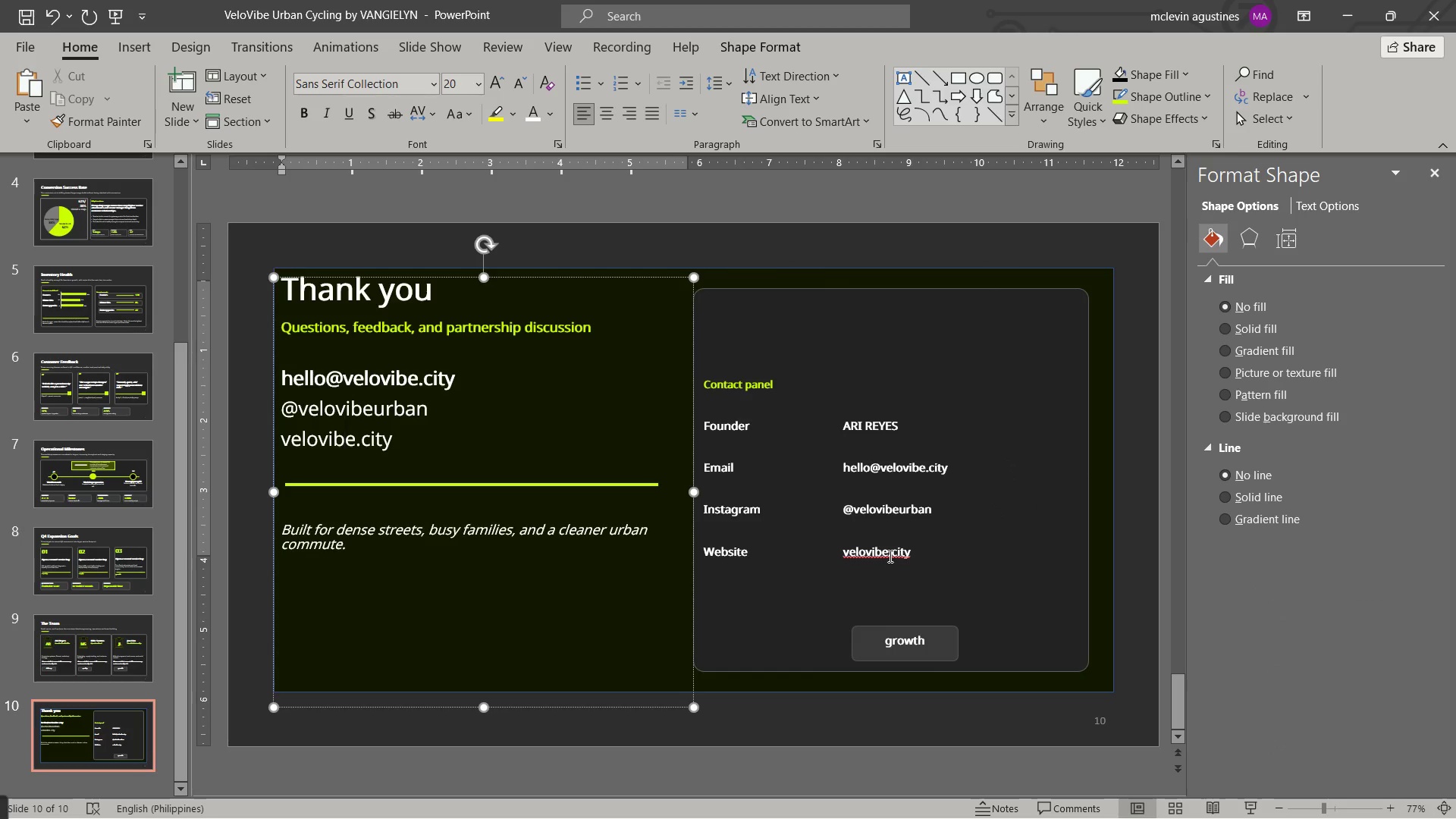 
right_click([889, 556])
 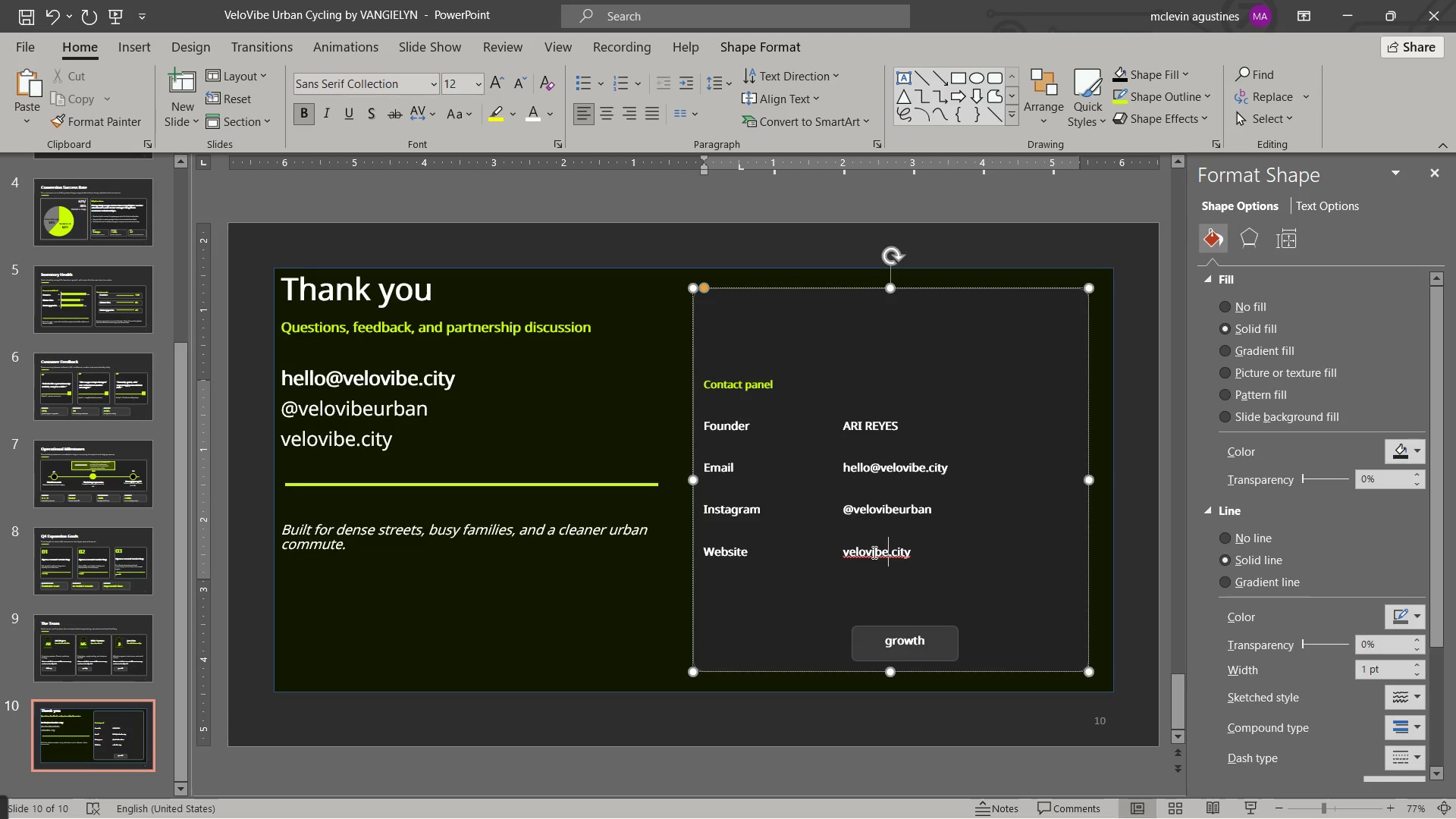 
double_click([861, 553])
 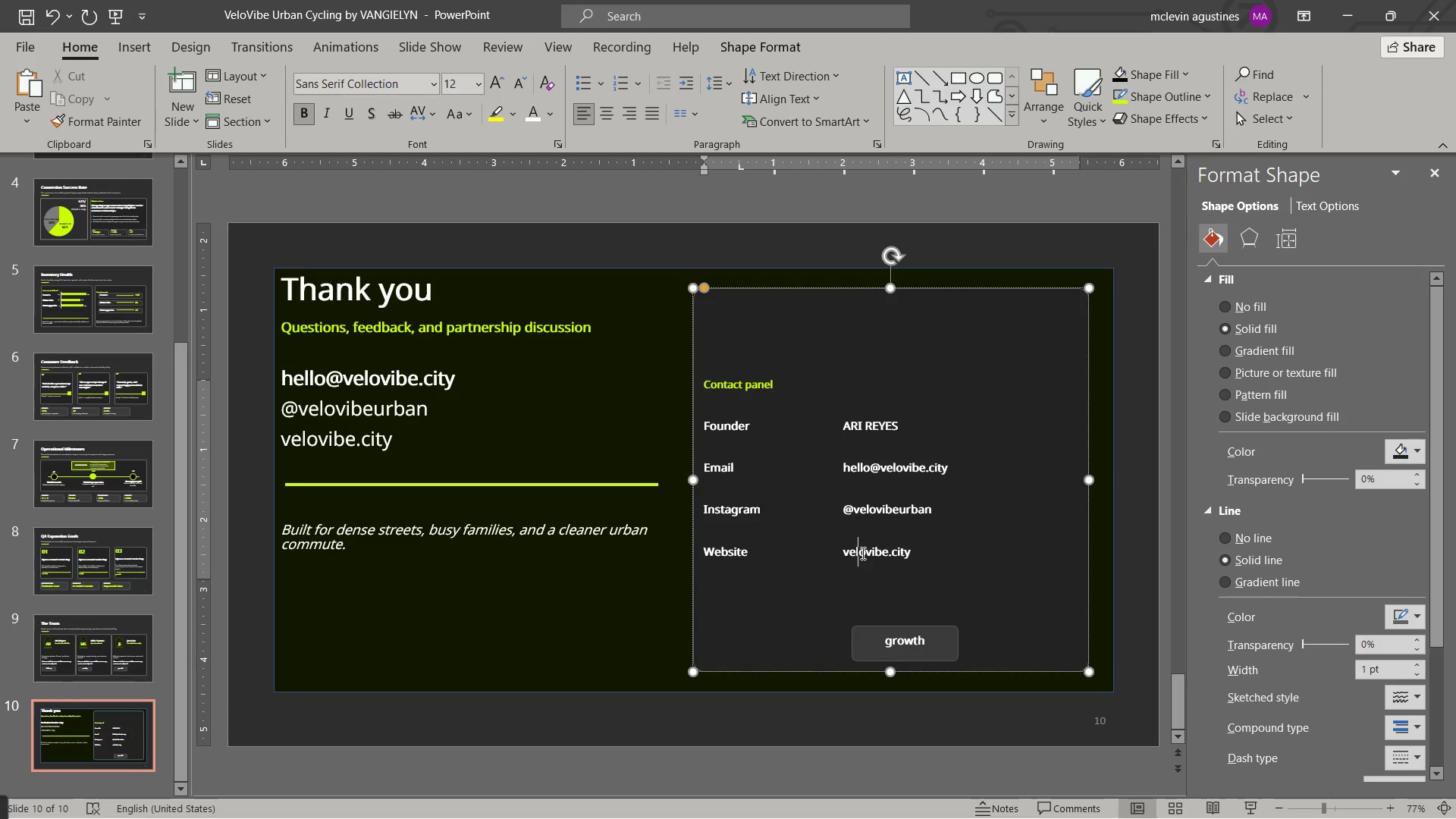 
right_click([861, 553])
 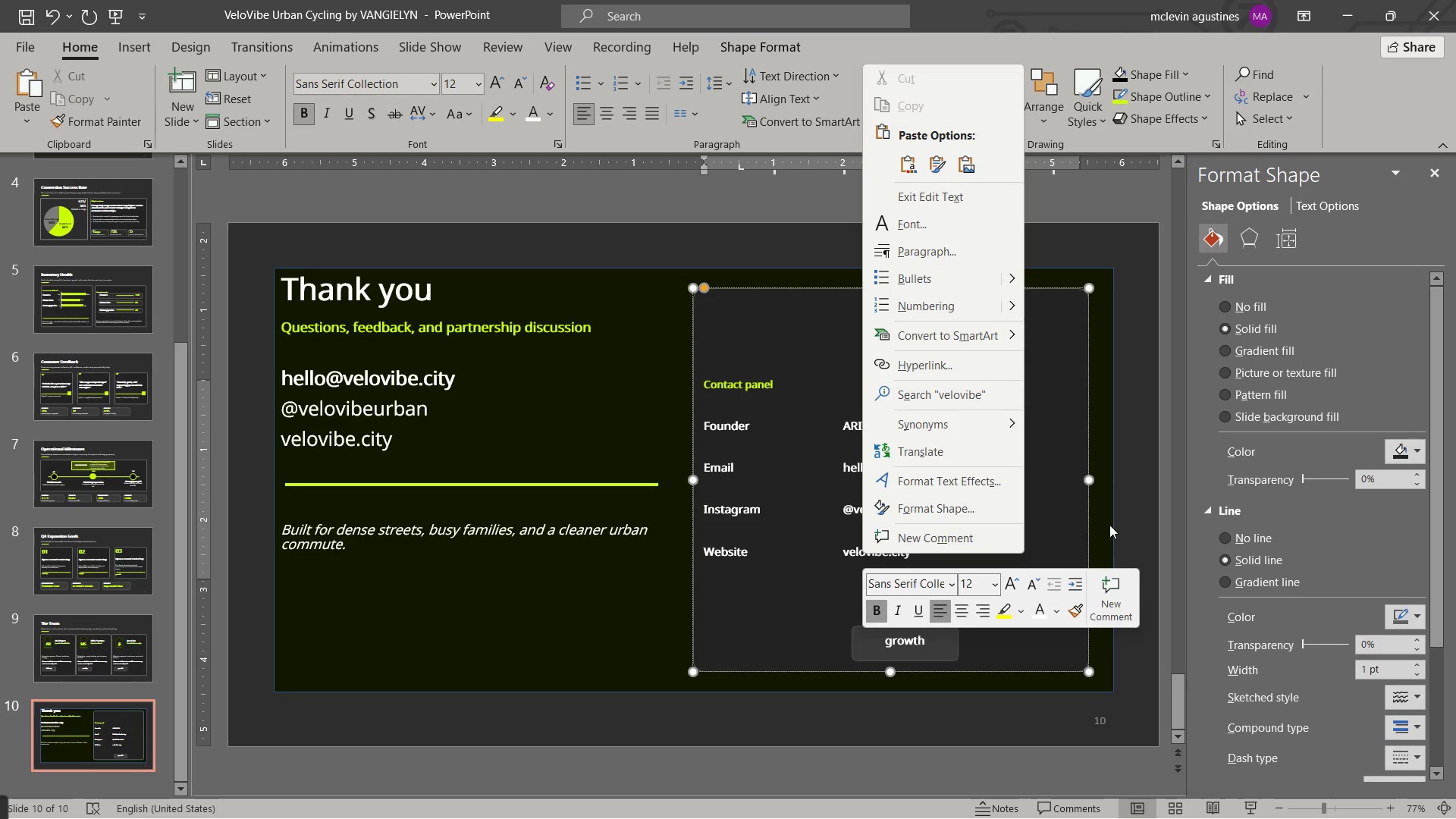 
left_click([1128, 515])
 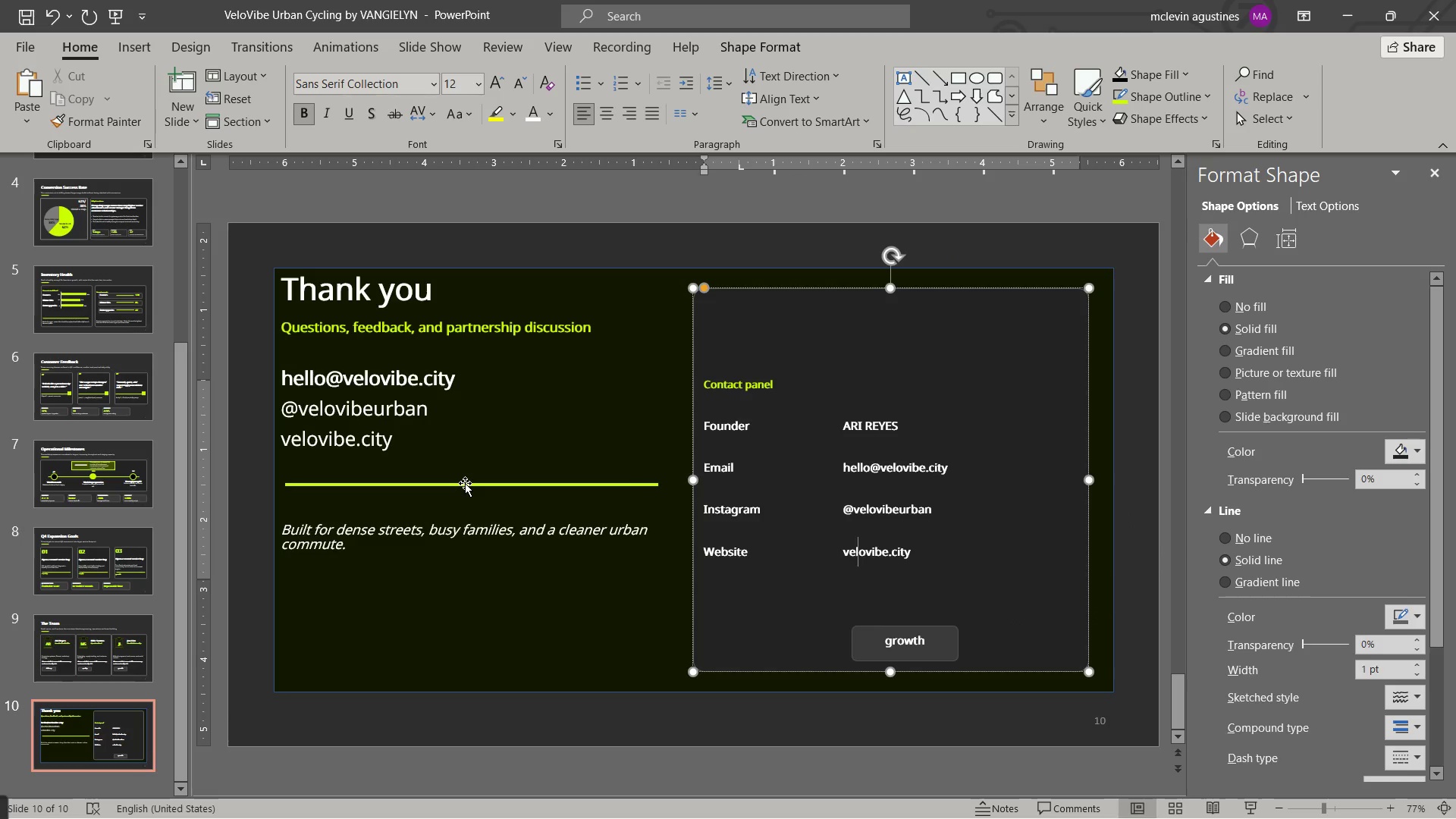 
left_click([465, 483])
 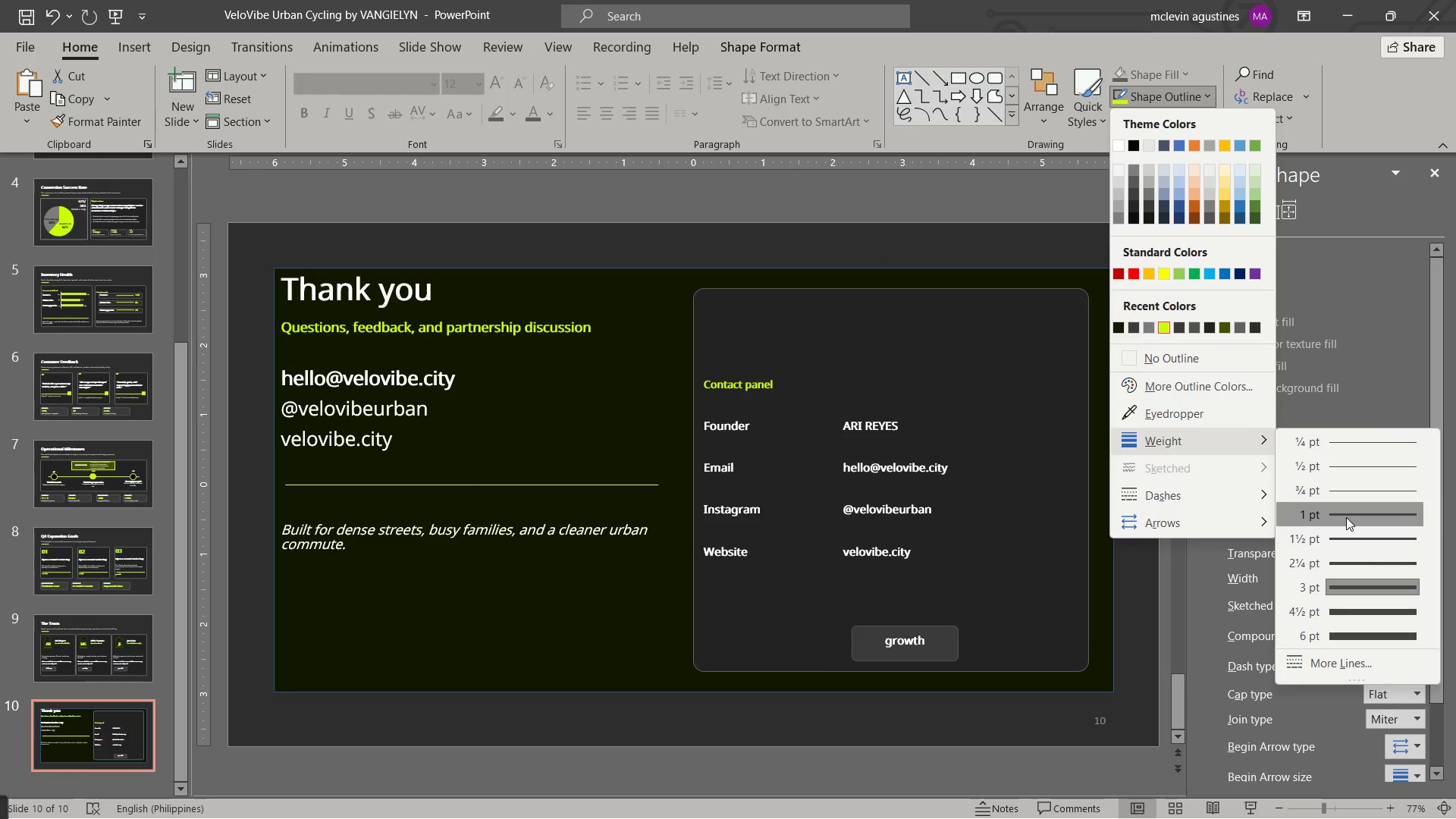 
wait(5.72)
 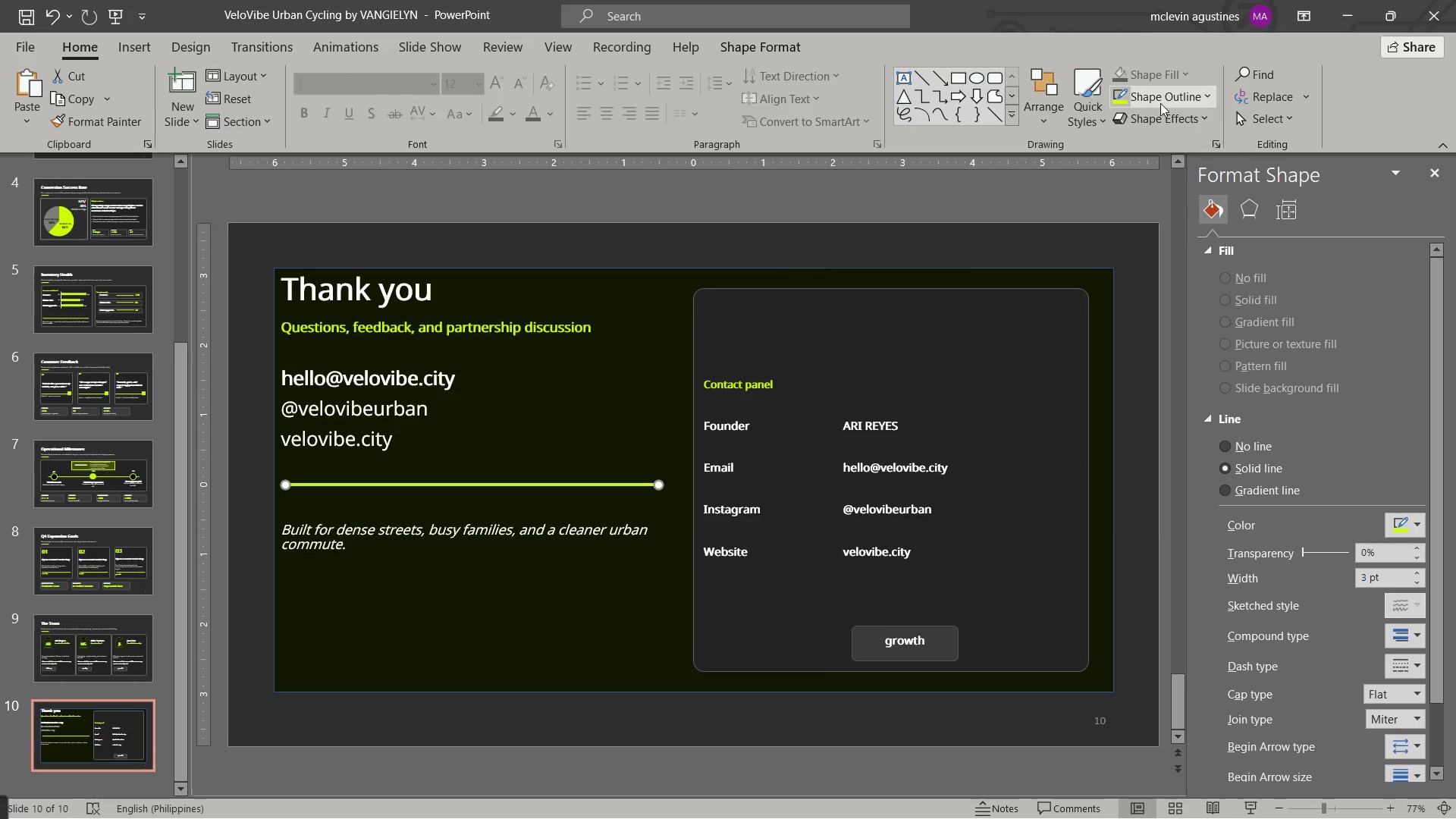 
left_click([1338, 435])
 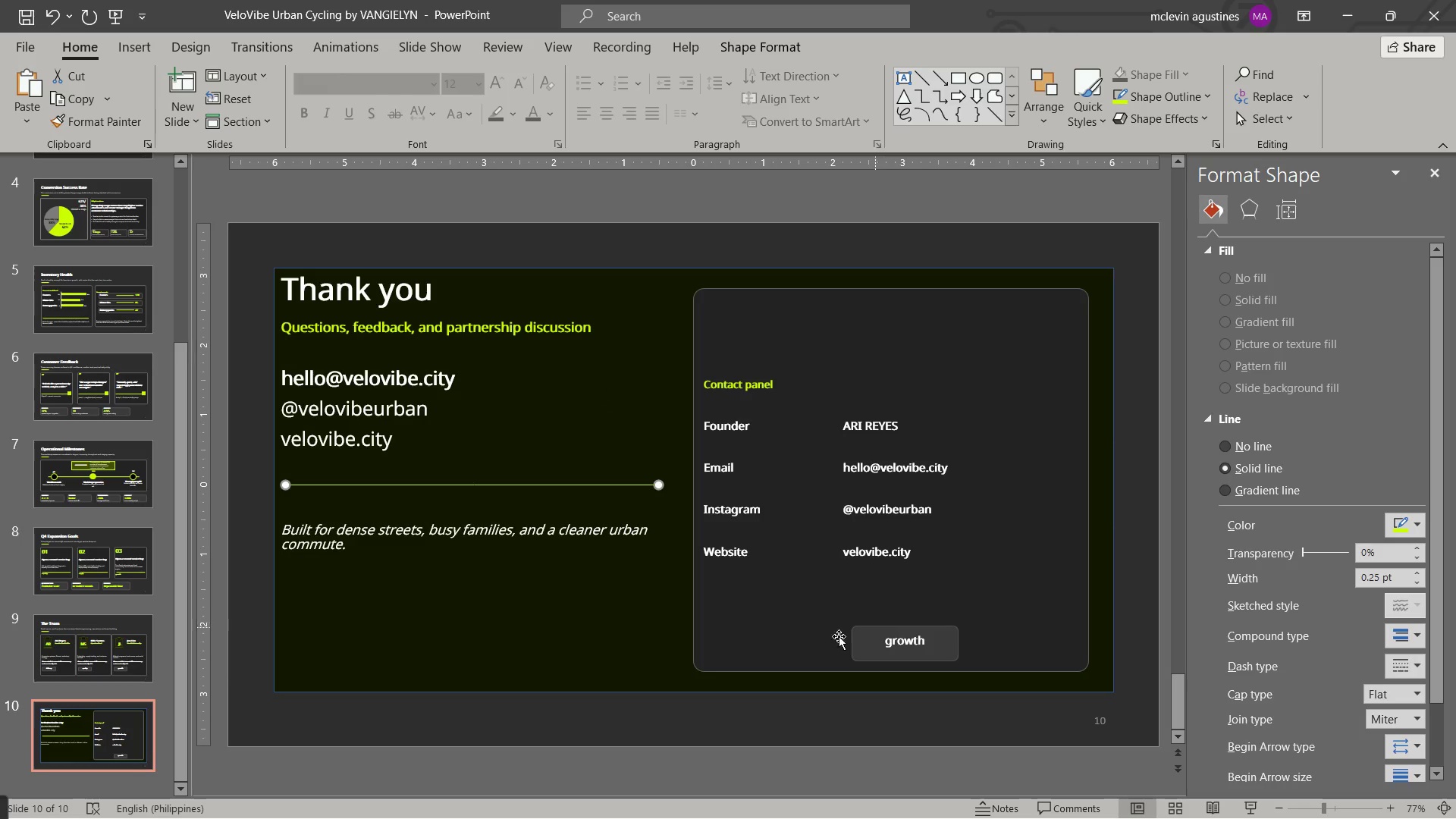 
key(Control+C)
 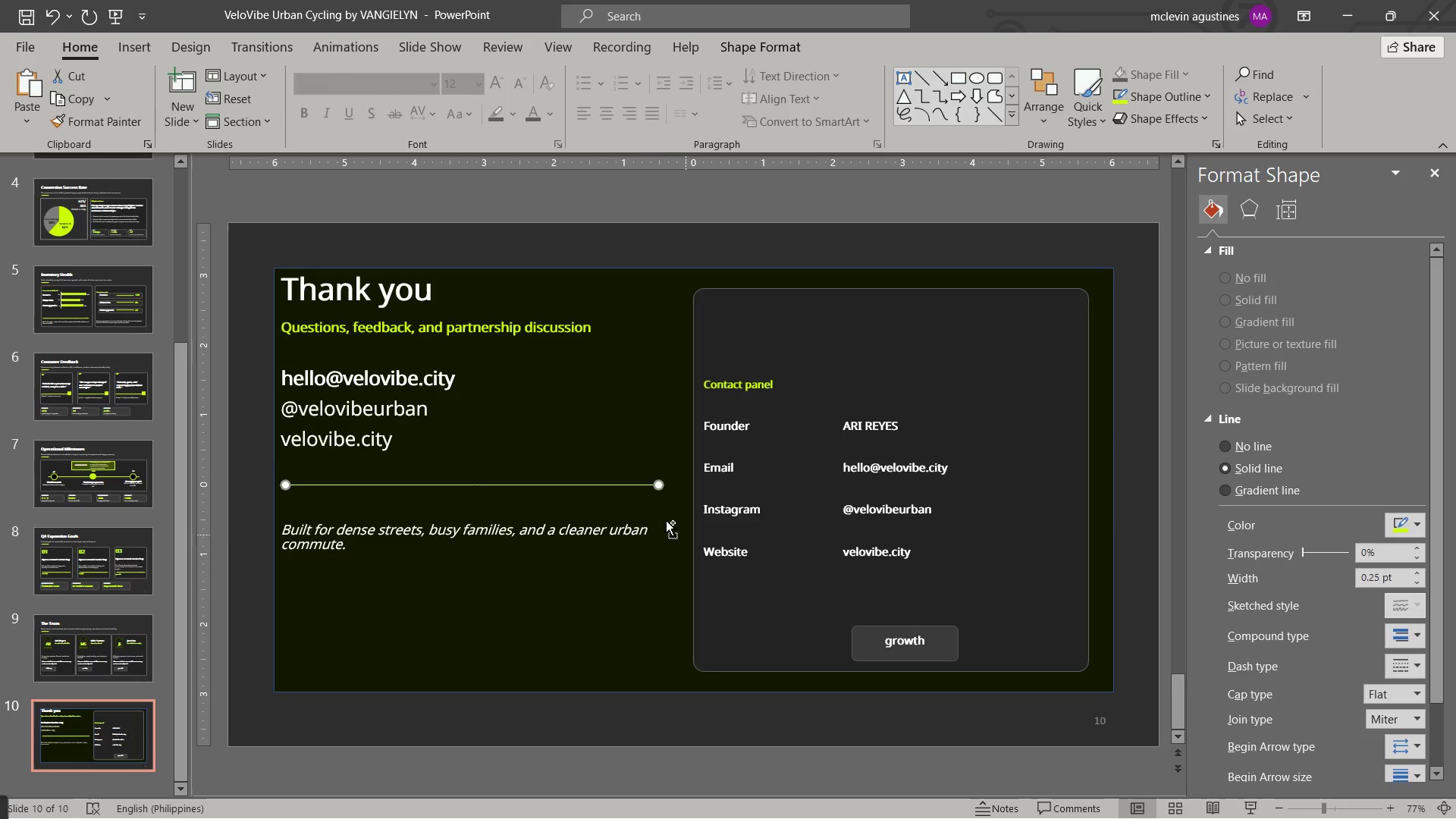 
key(Control+V)
 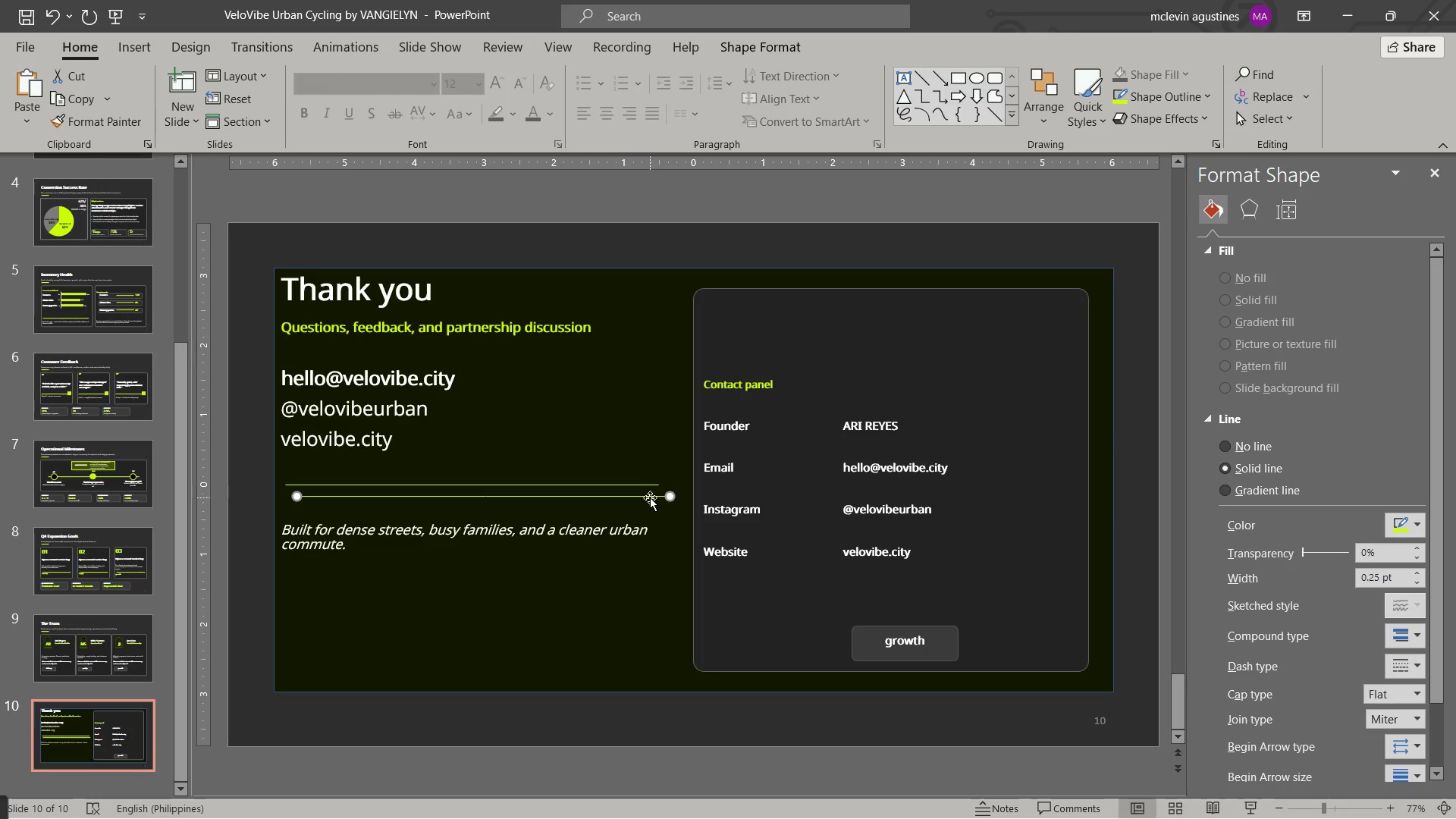 
left_click_drag(start_coordinate=[650, 497], to_coordinate=[1061, 444])
 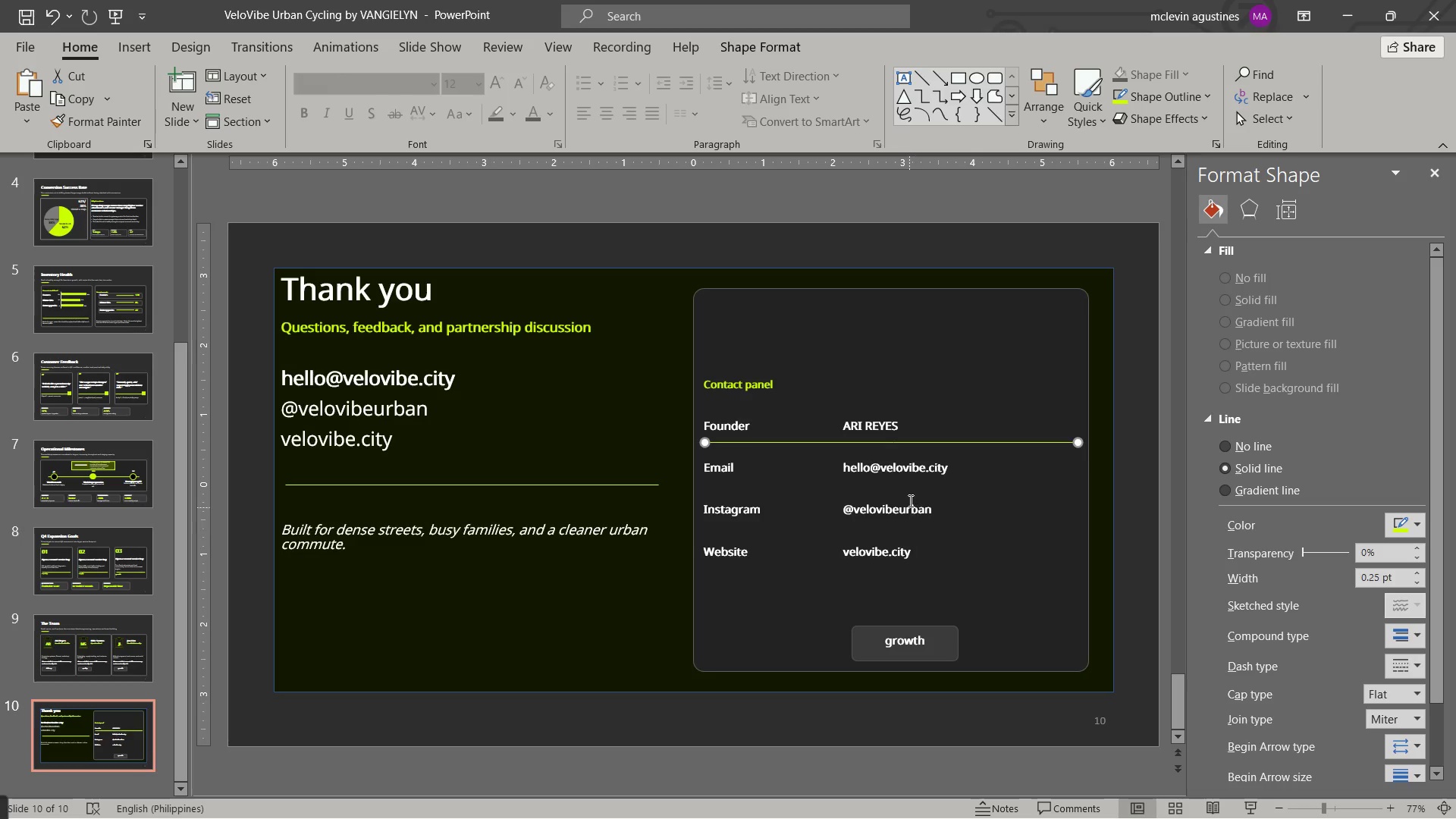 
wait(7.69)
 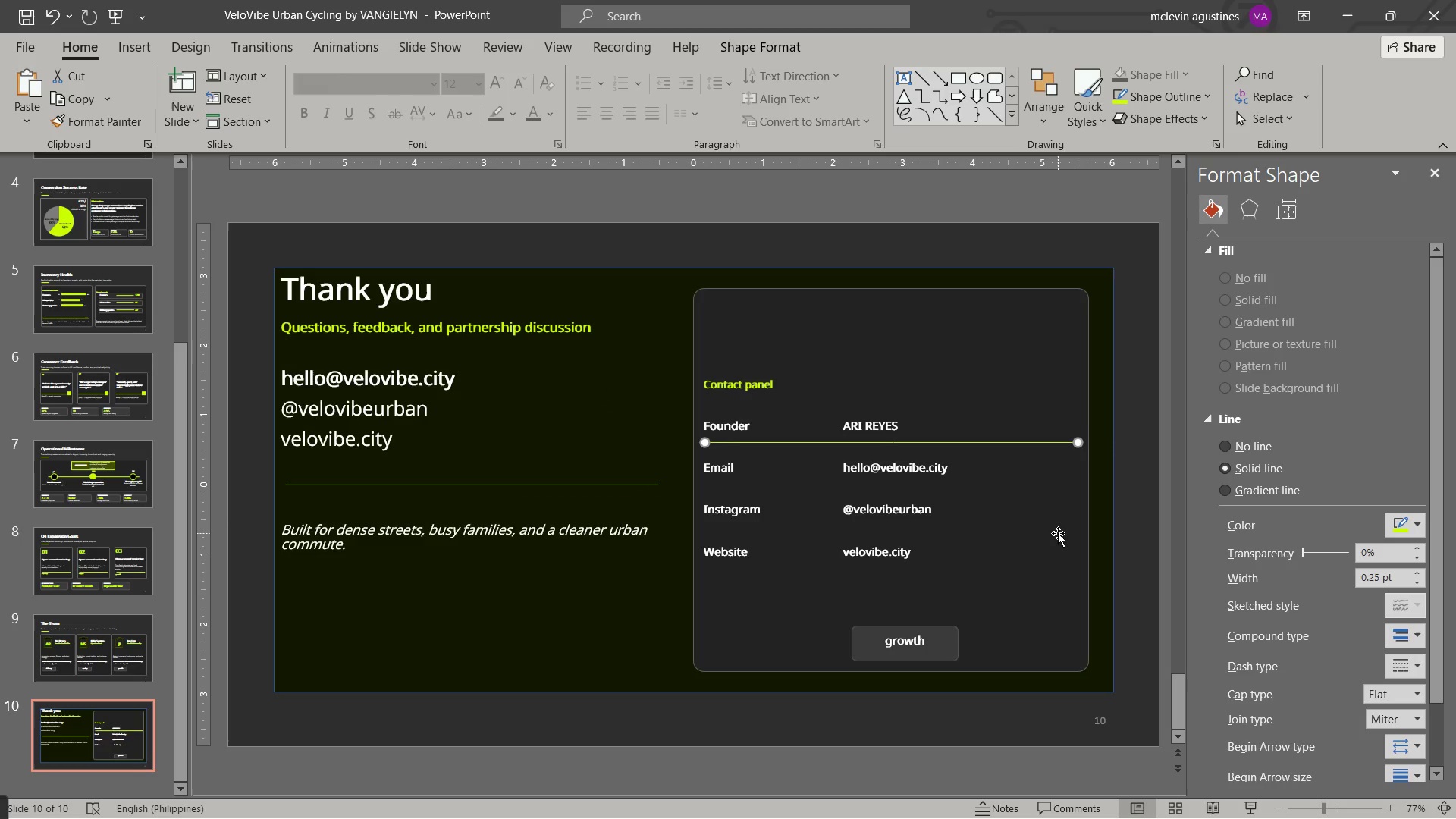 
left_click([924, 641])
 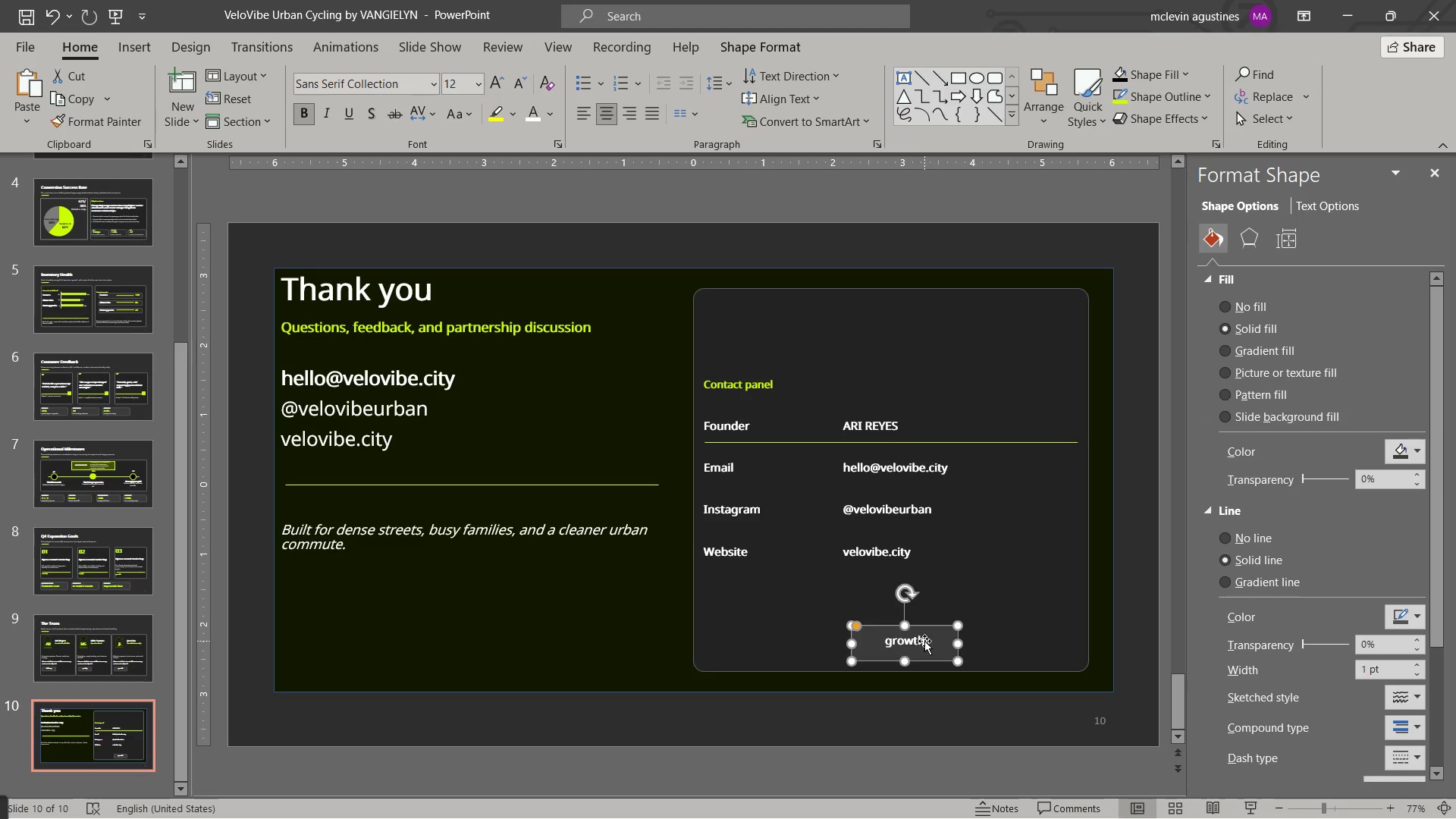 
key(Delete)
 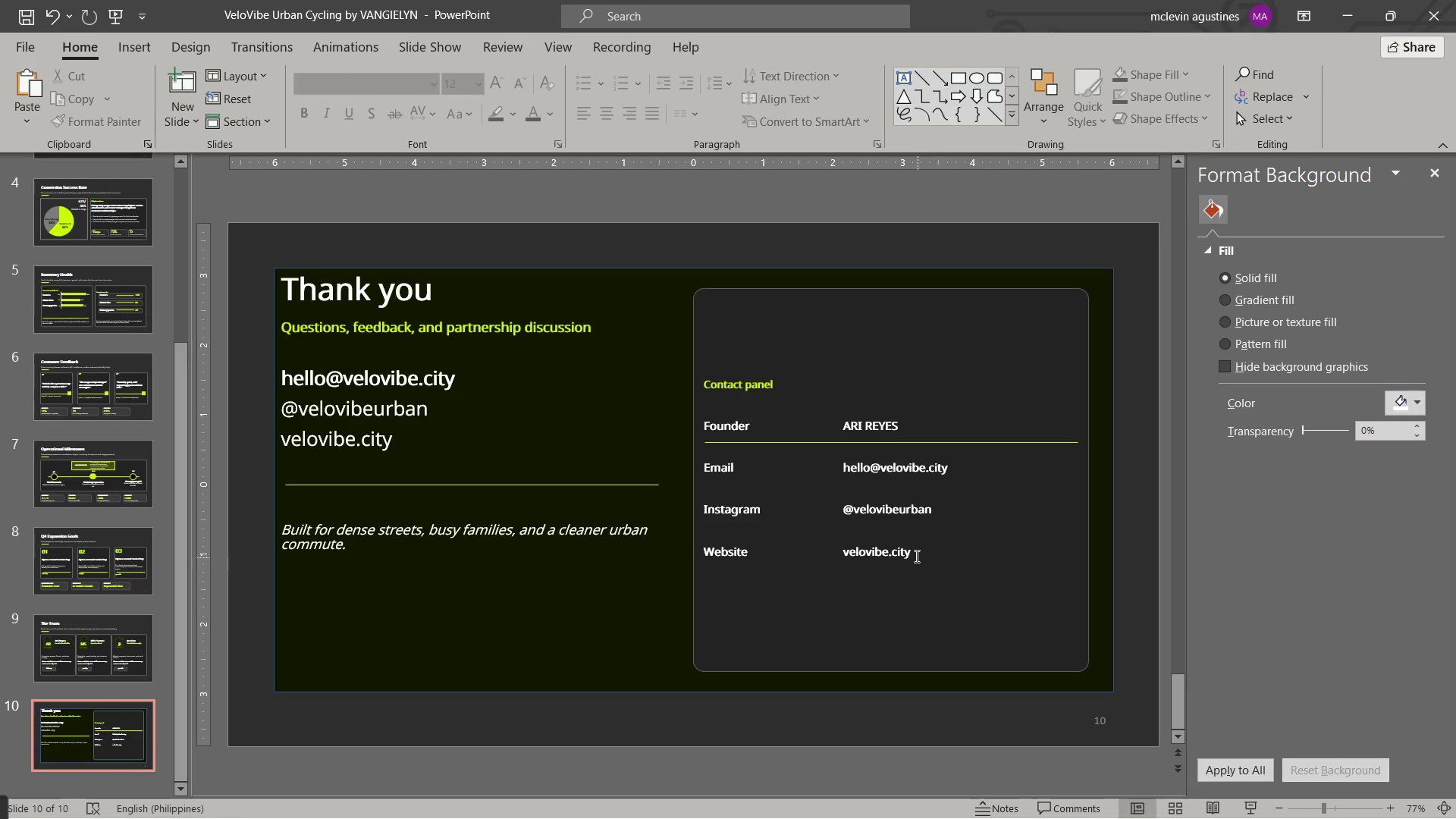 
left_click([915, 556])
 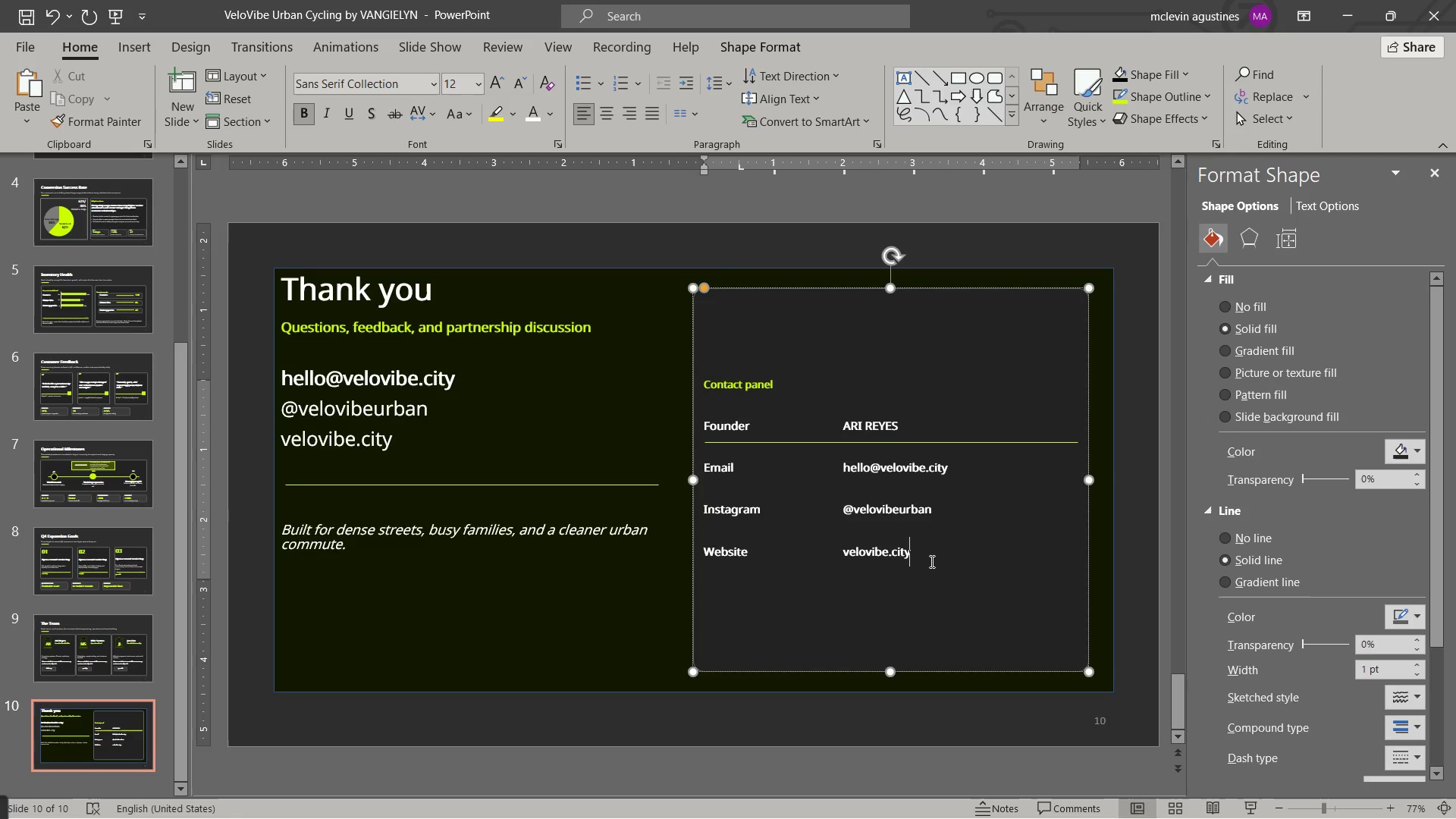 
key(Enter)
 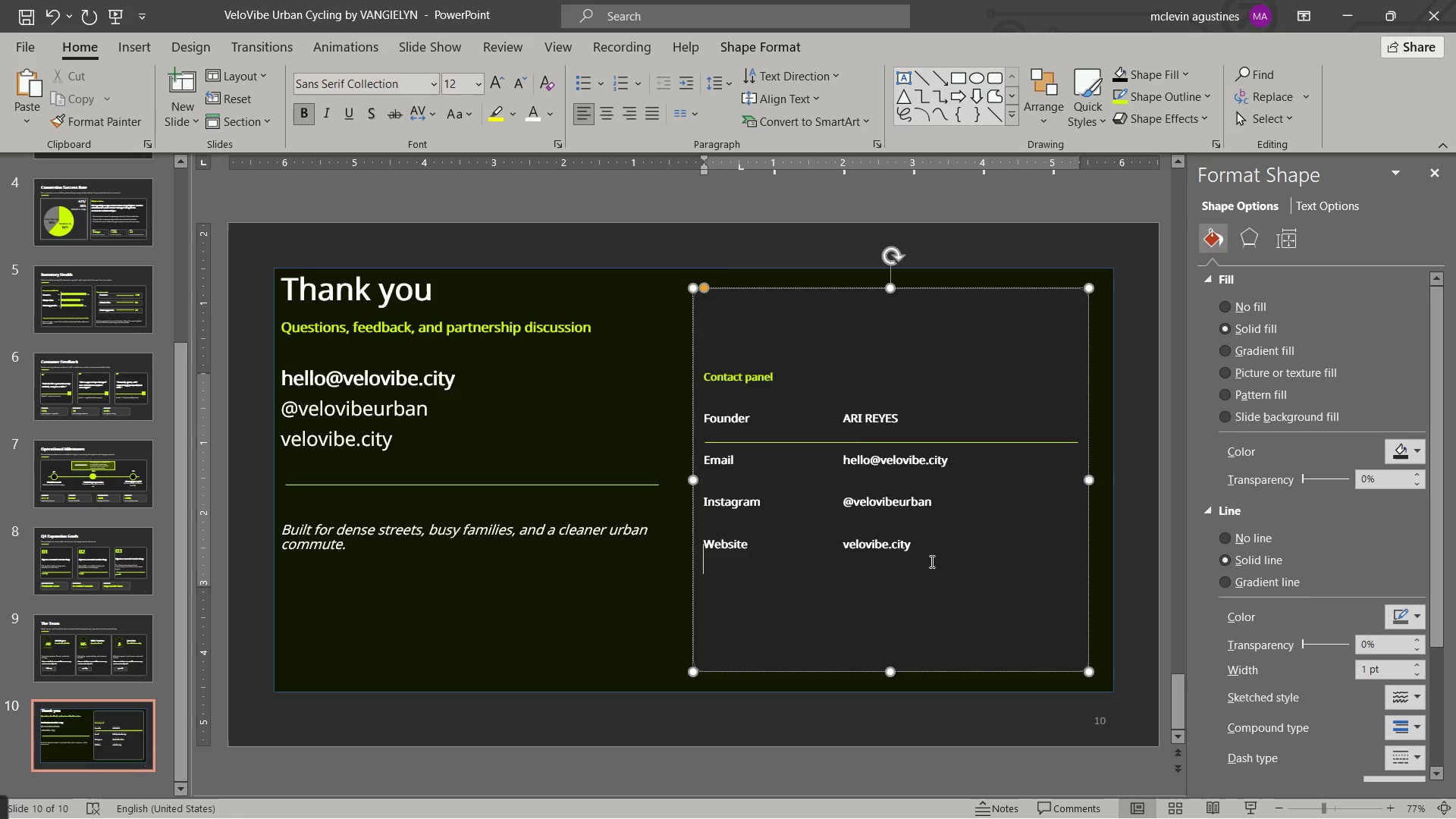 
key(Enter)
 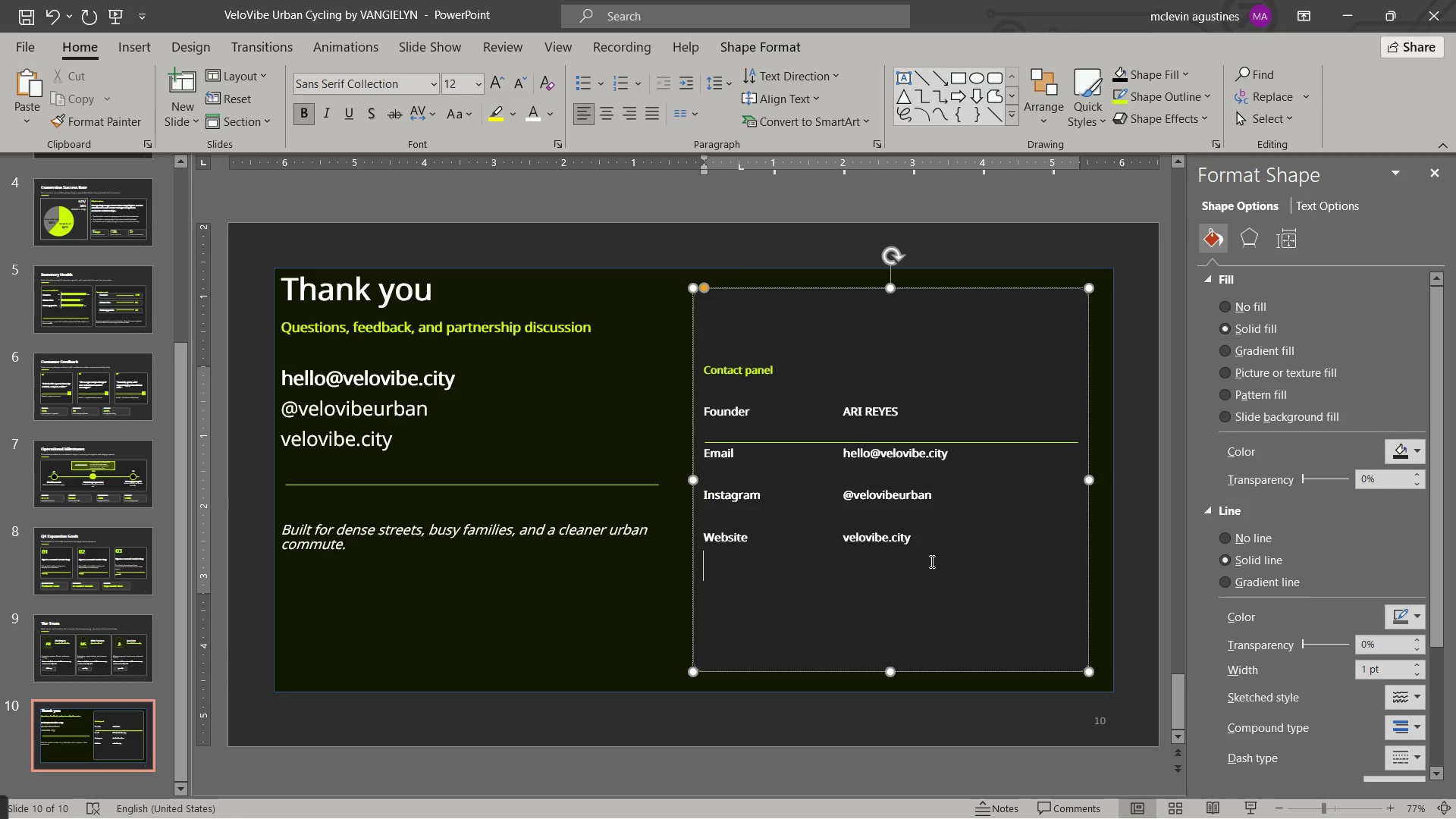 
key(Enter)
 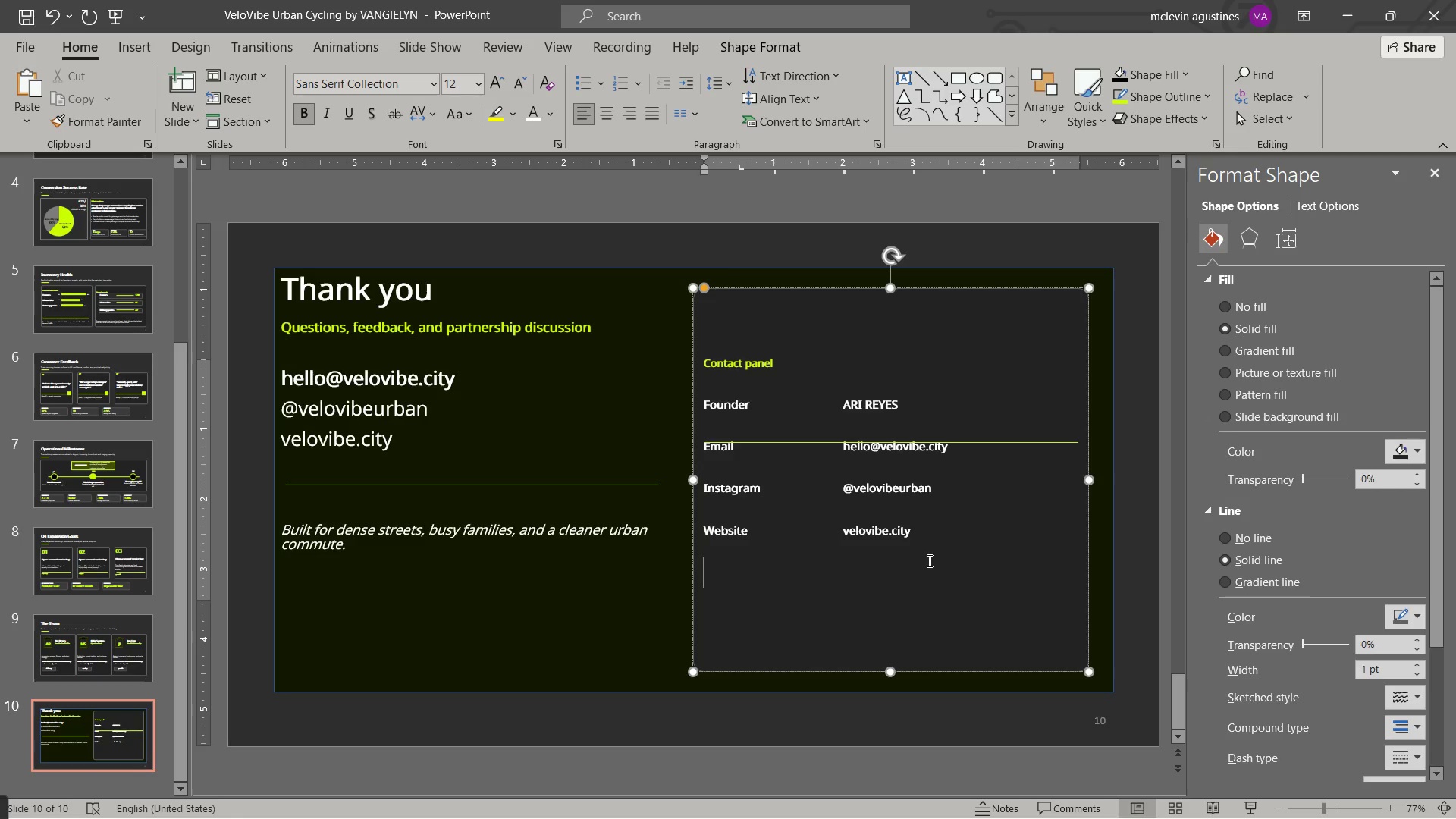 
key(Enter)
 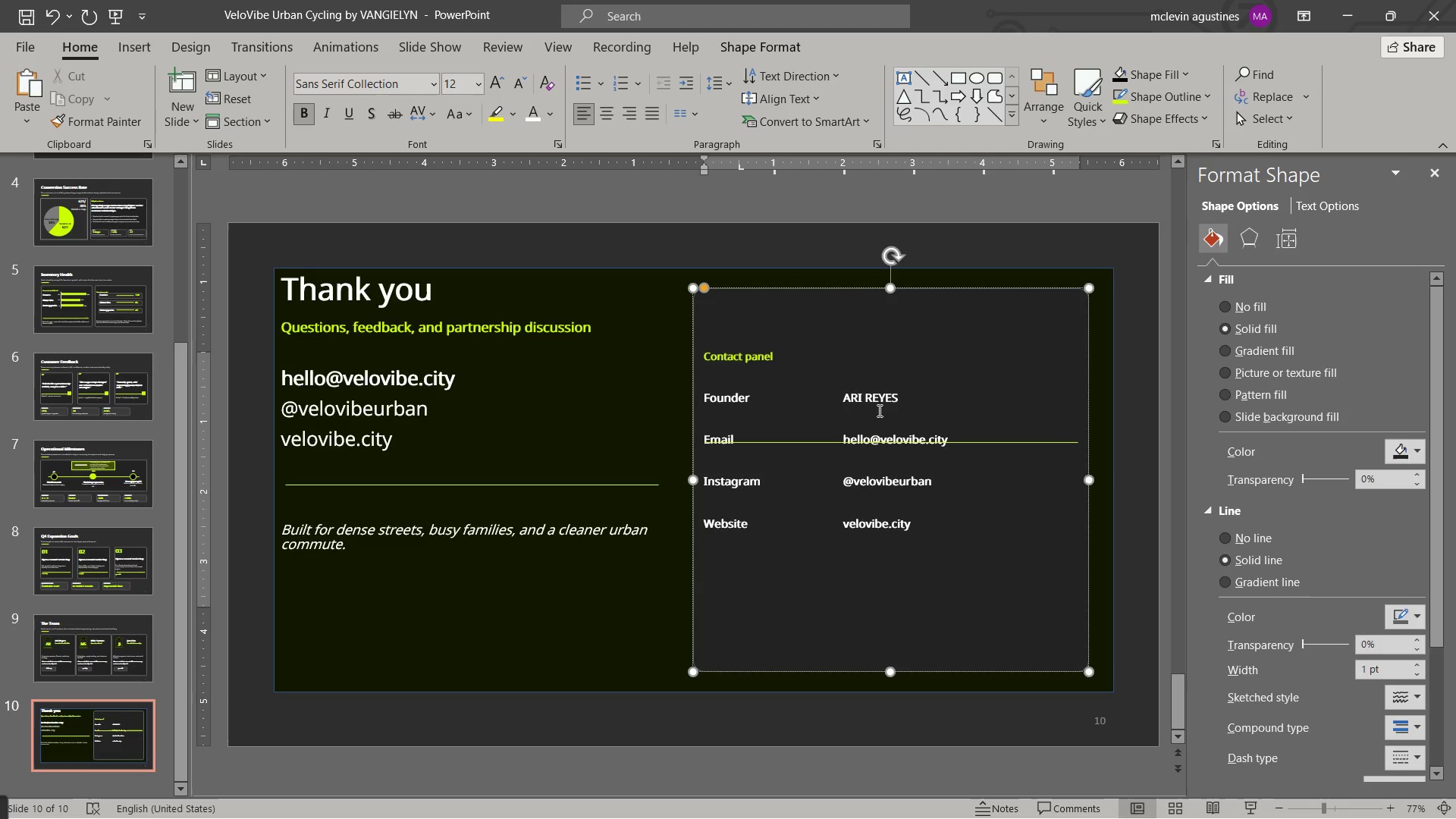 
scroll: coordinate [875, 400], scroll_direction: up, amount: 1.0
 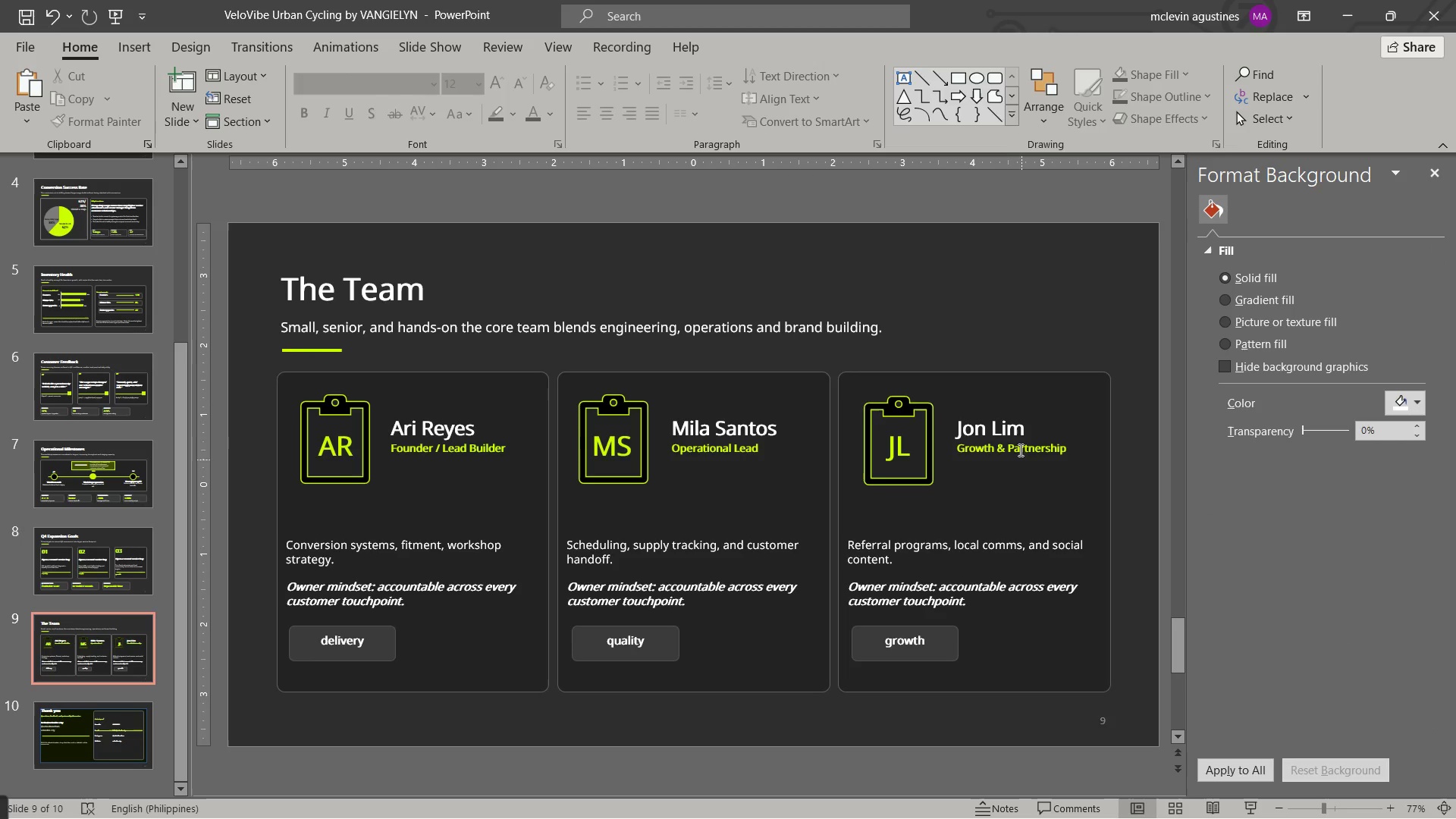 
scroll: coordinate [1017, 454], scroll_direction: down, amount: 1.0
 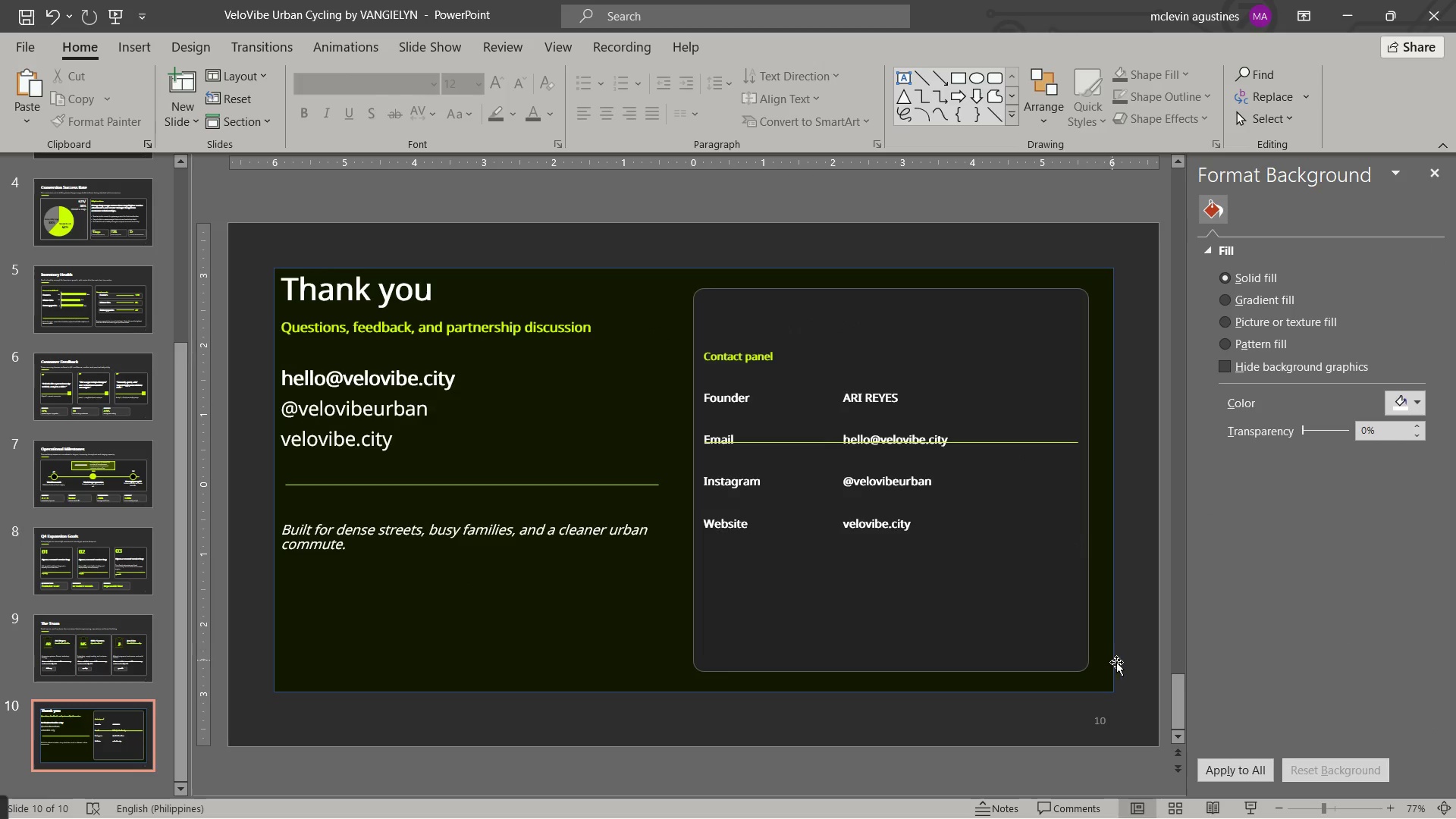 
left_click([1116, 662])
 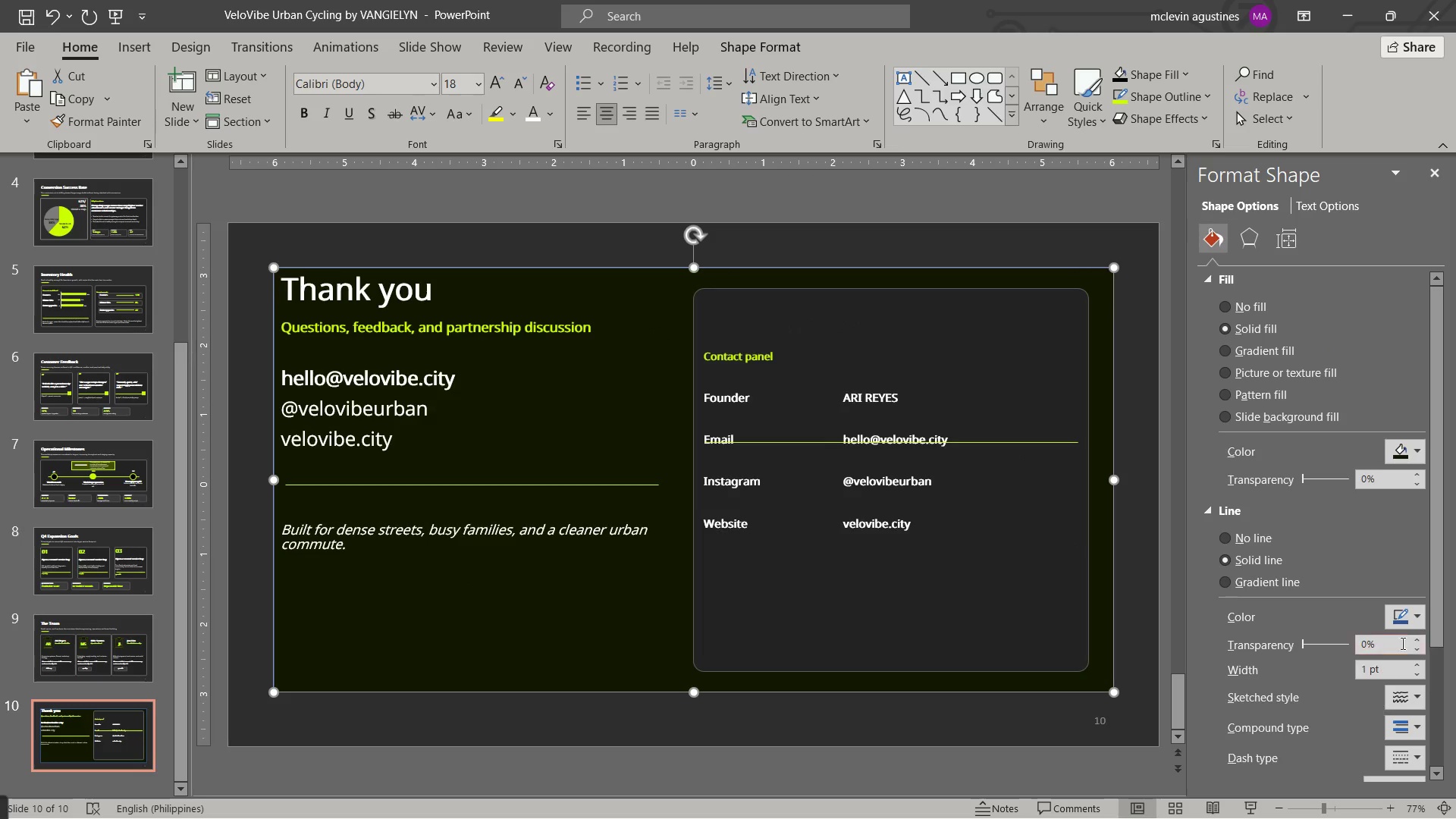 
left_click([1417, 620])
 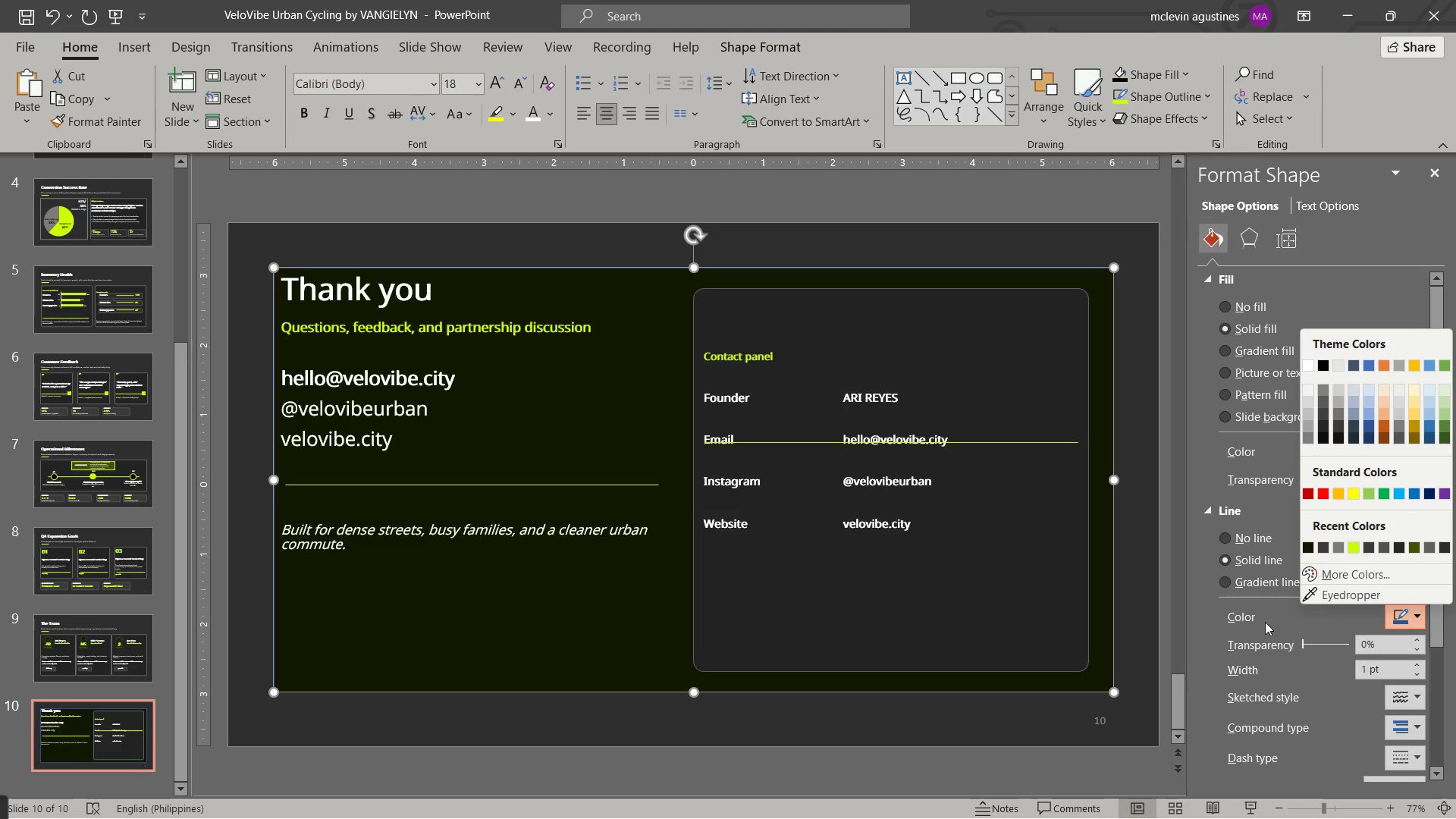 
left_click([1244, 529])
 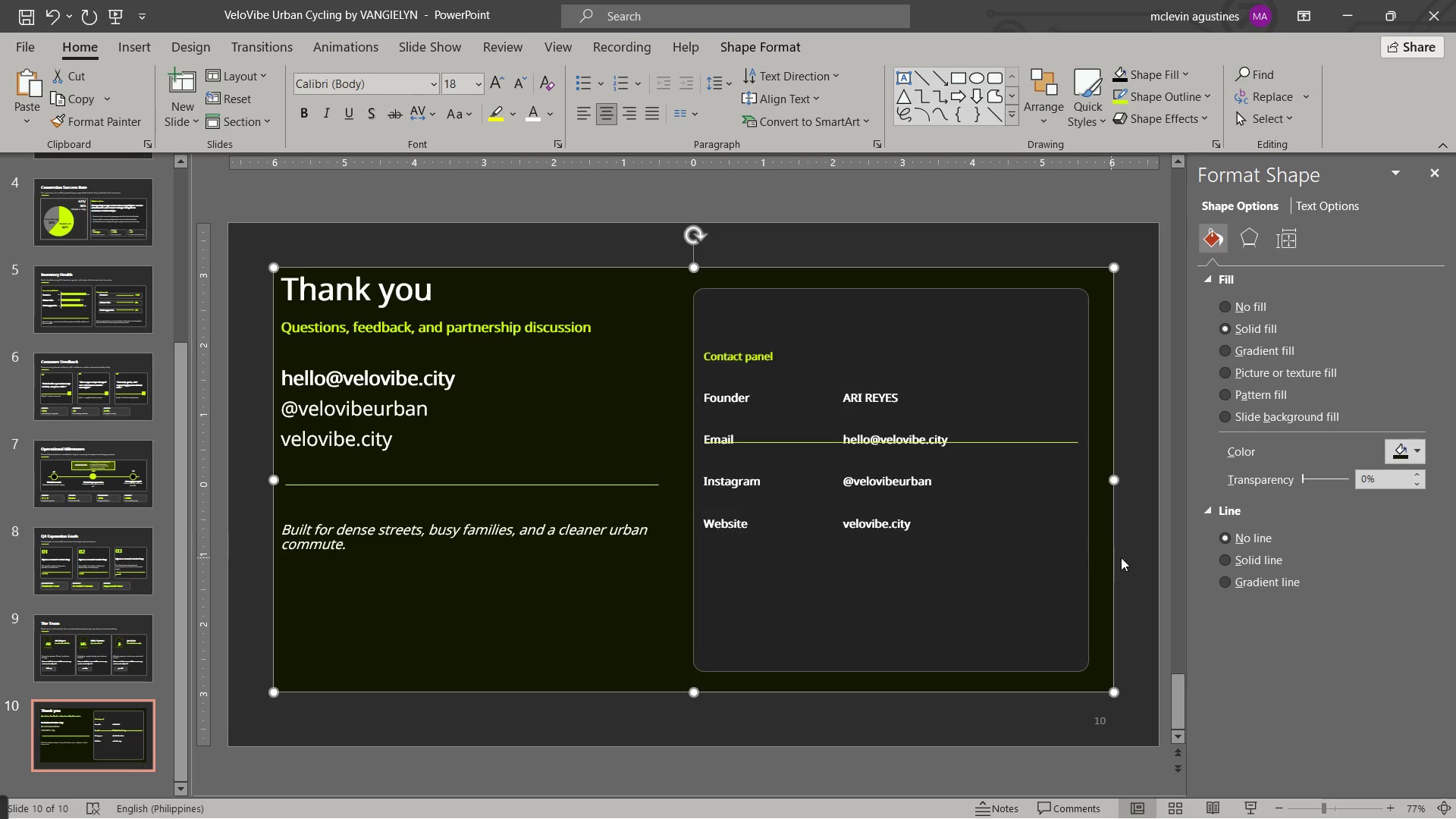 
left_click([1132, 557])
 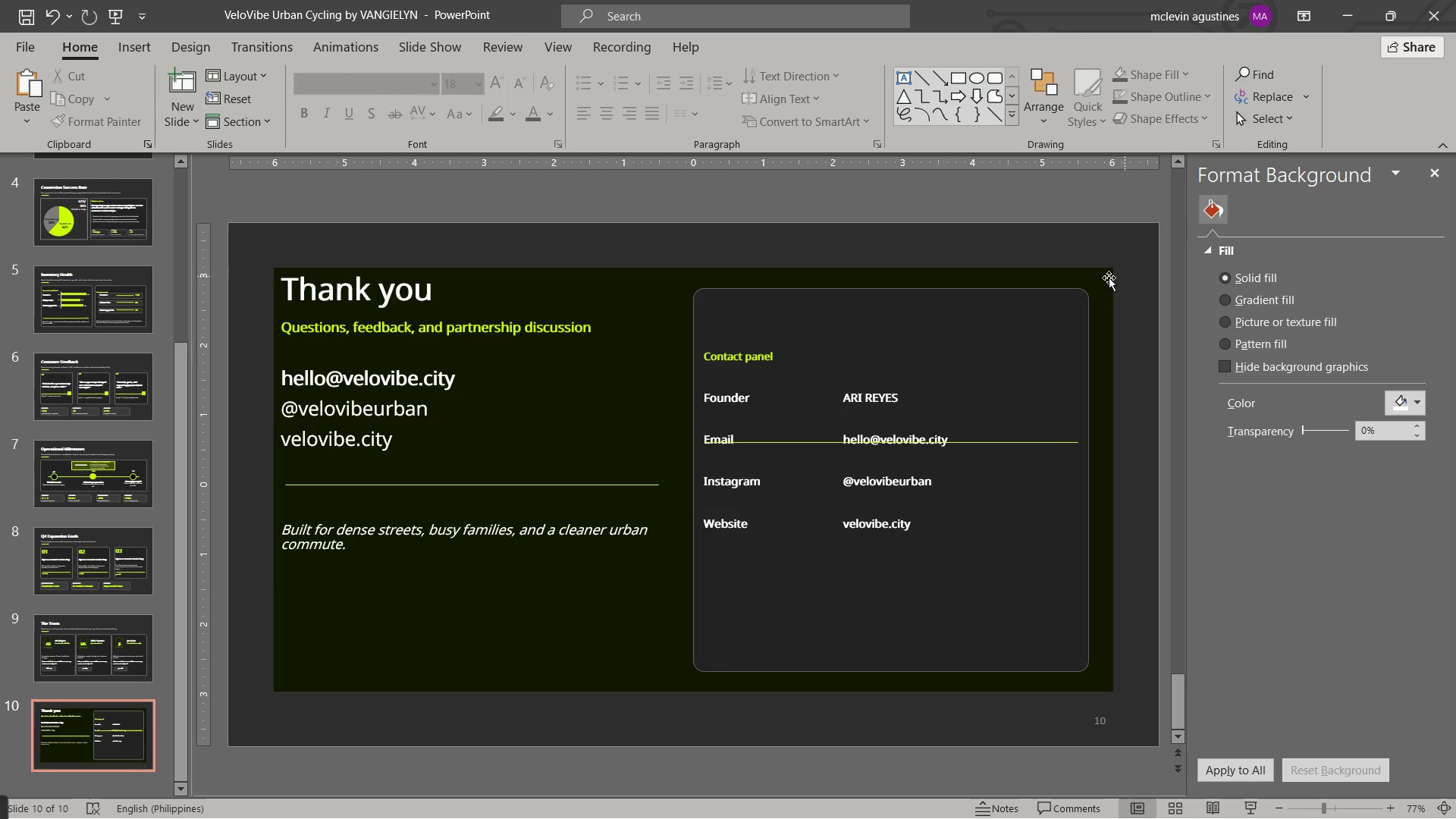 
left_click([1104, 277])
 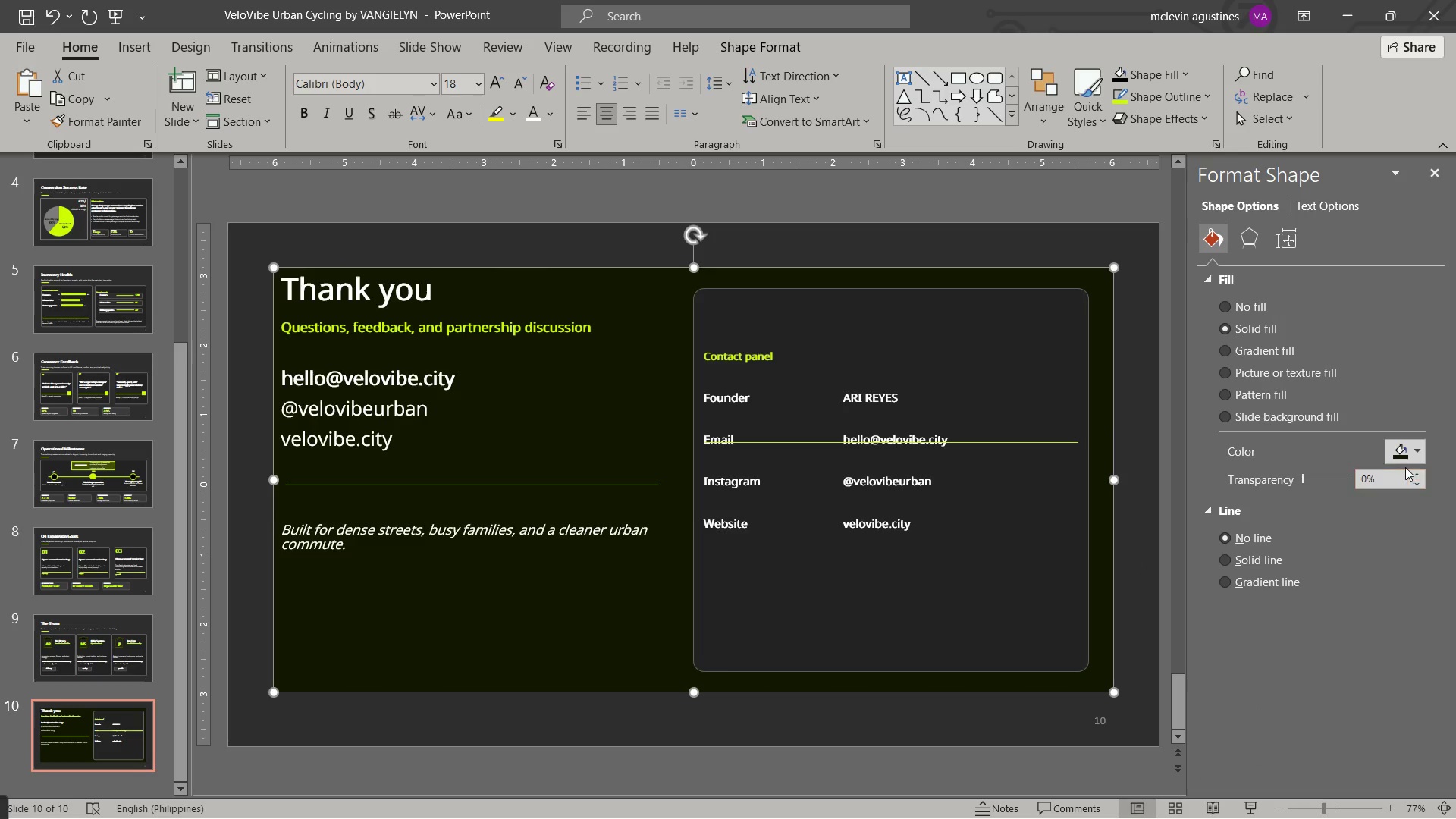 
left_click([1418, 451])
 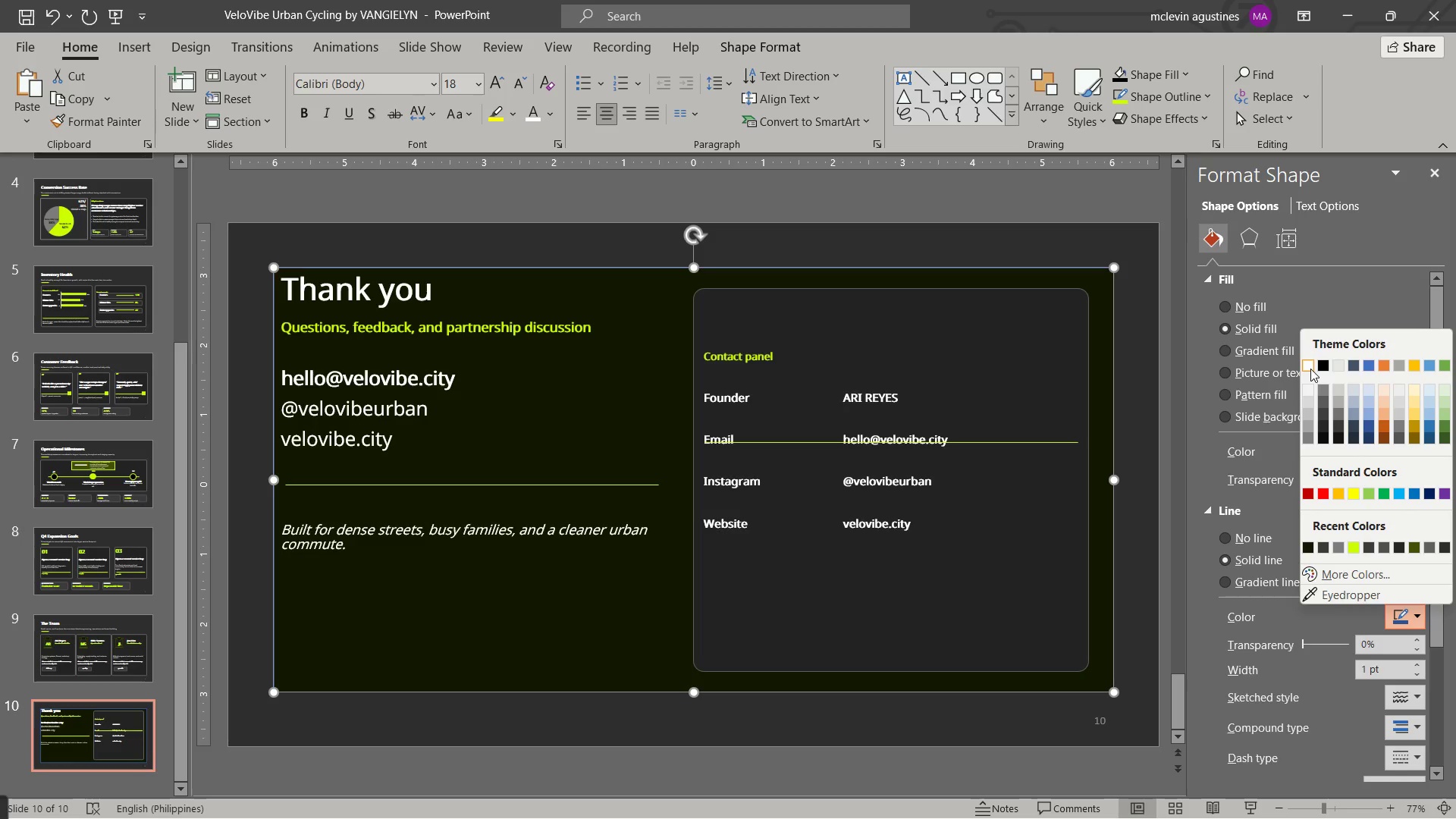 
left_click([1310, 369])
 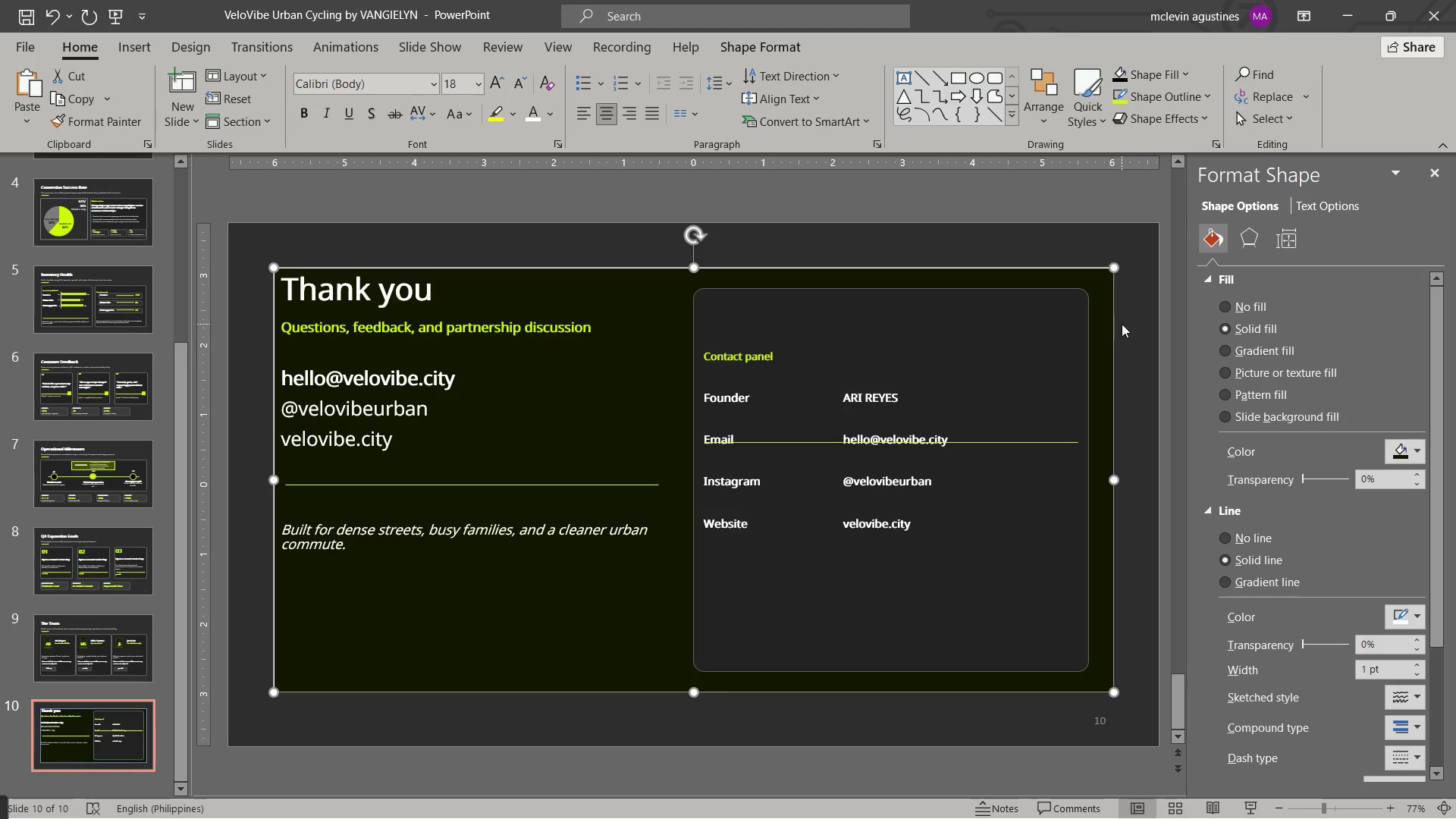 
left_click([1122, 324])
 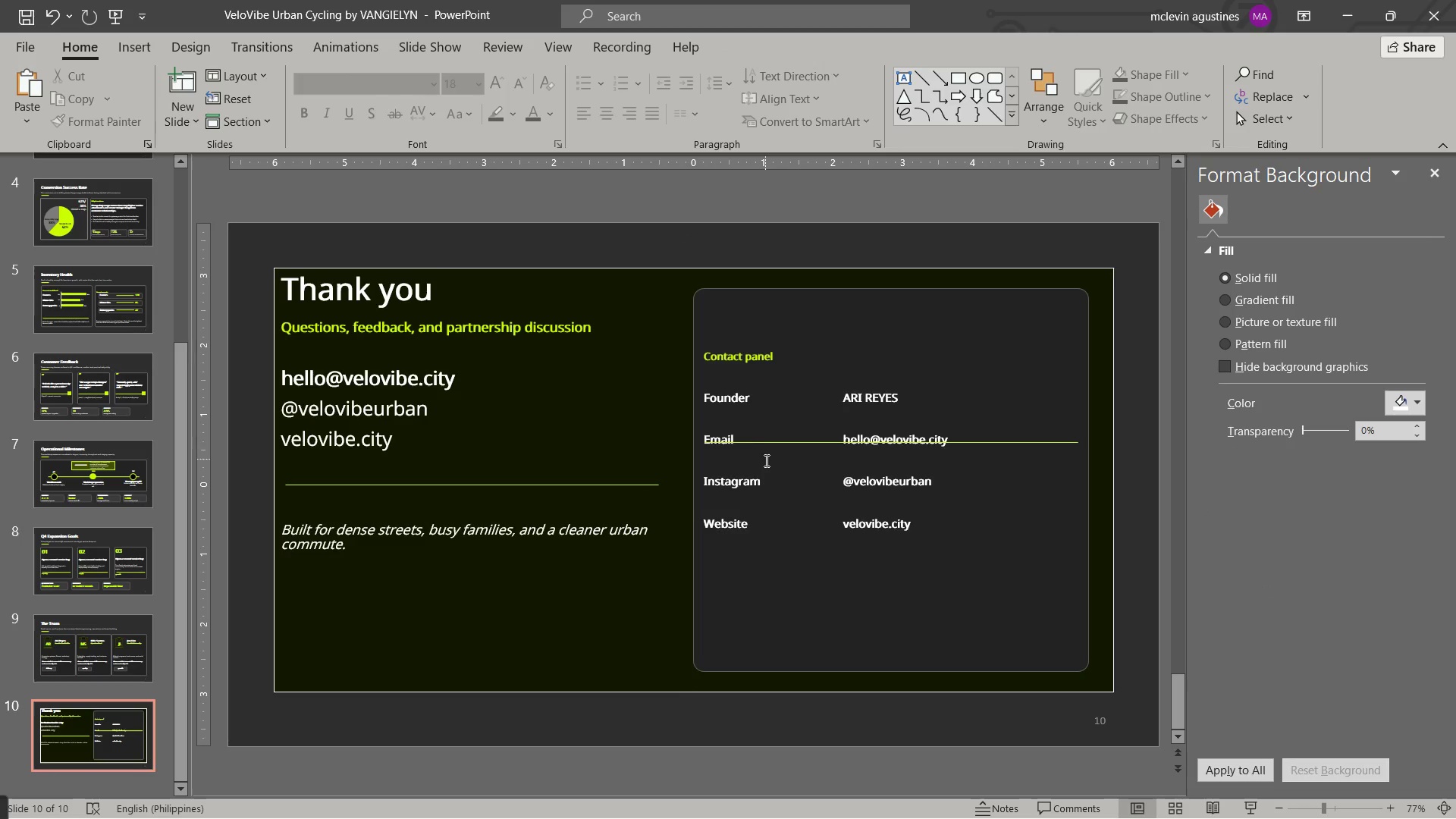 
key(Control+S)
 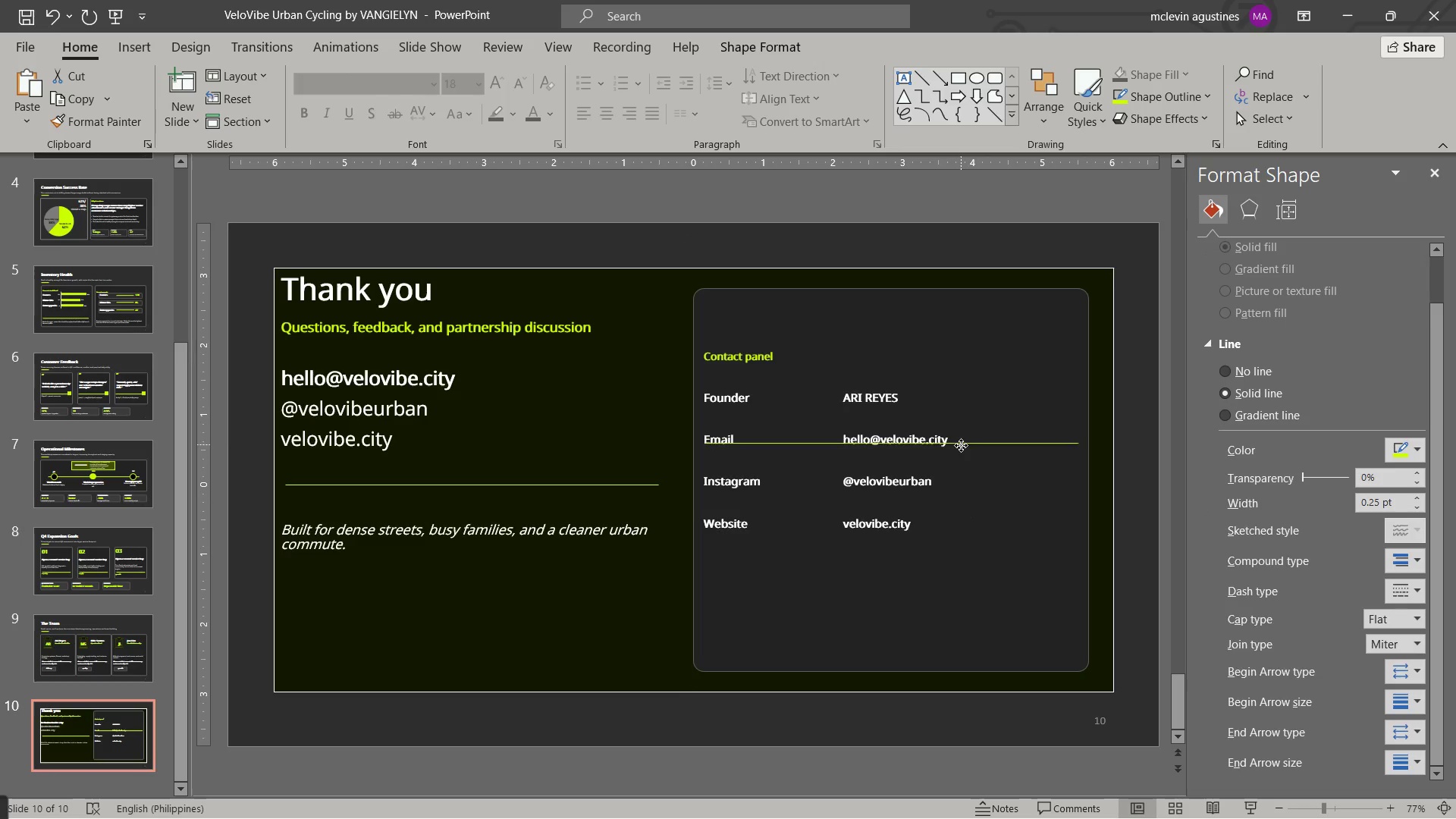 
wait(6.69)
 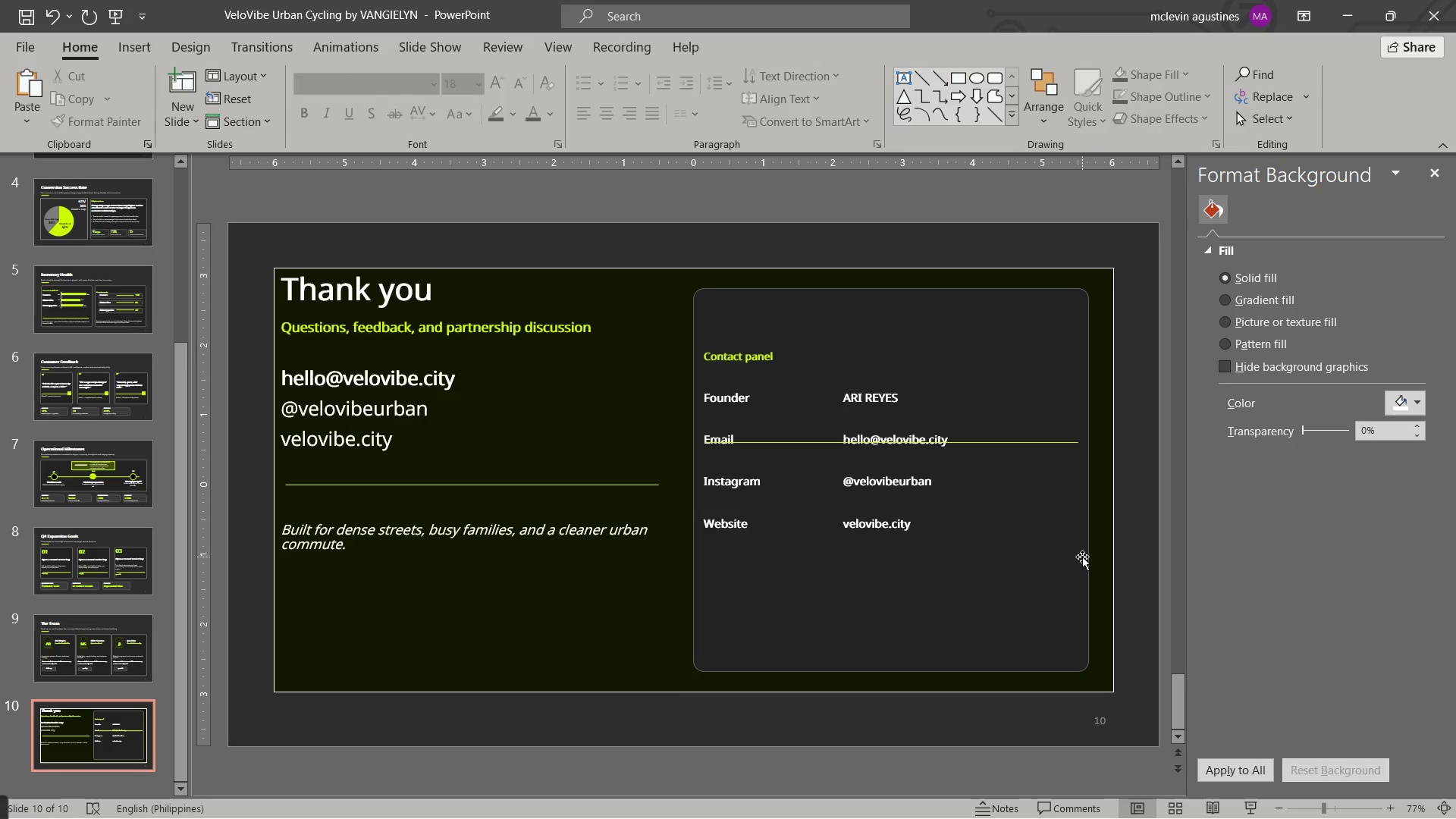 
left_click([914, 526])
 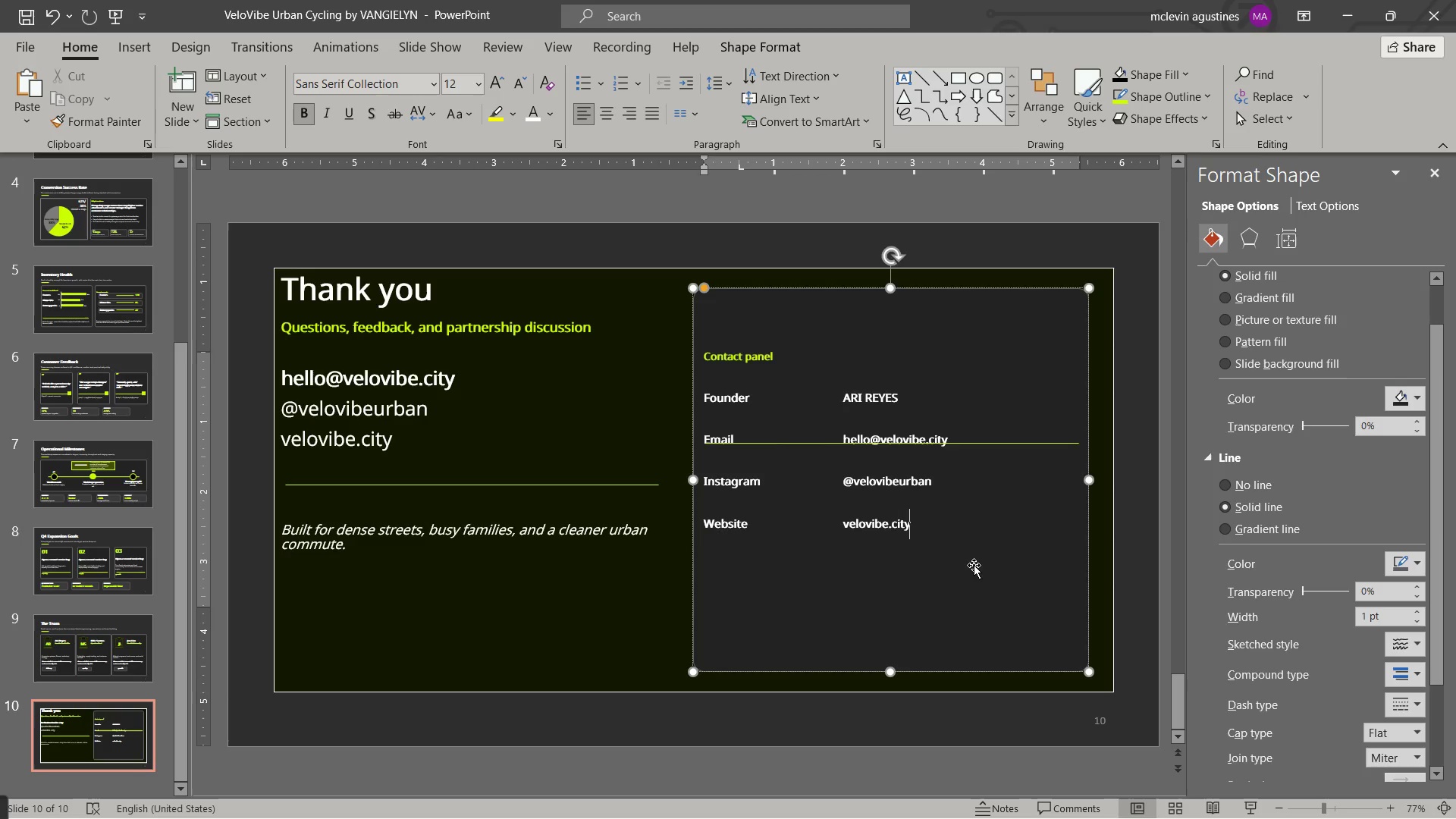 
hold_key(key=Enter, duration=0.91)
 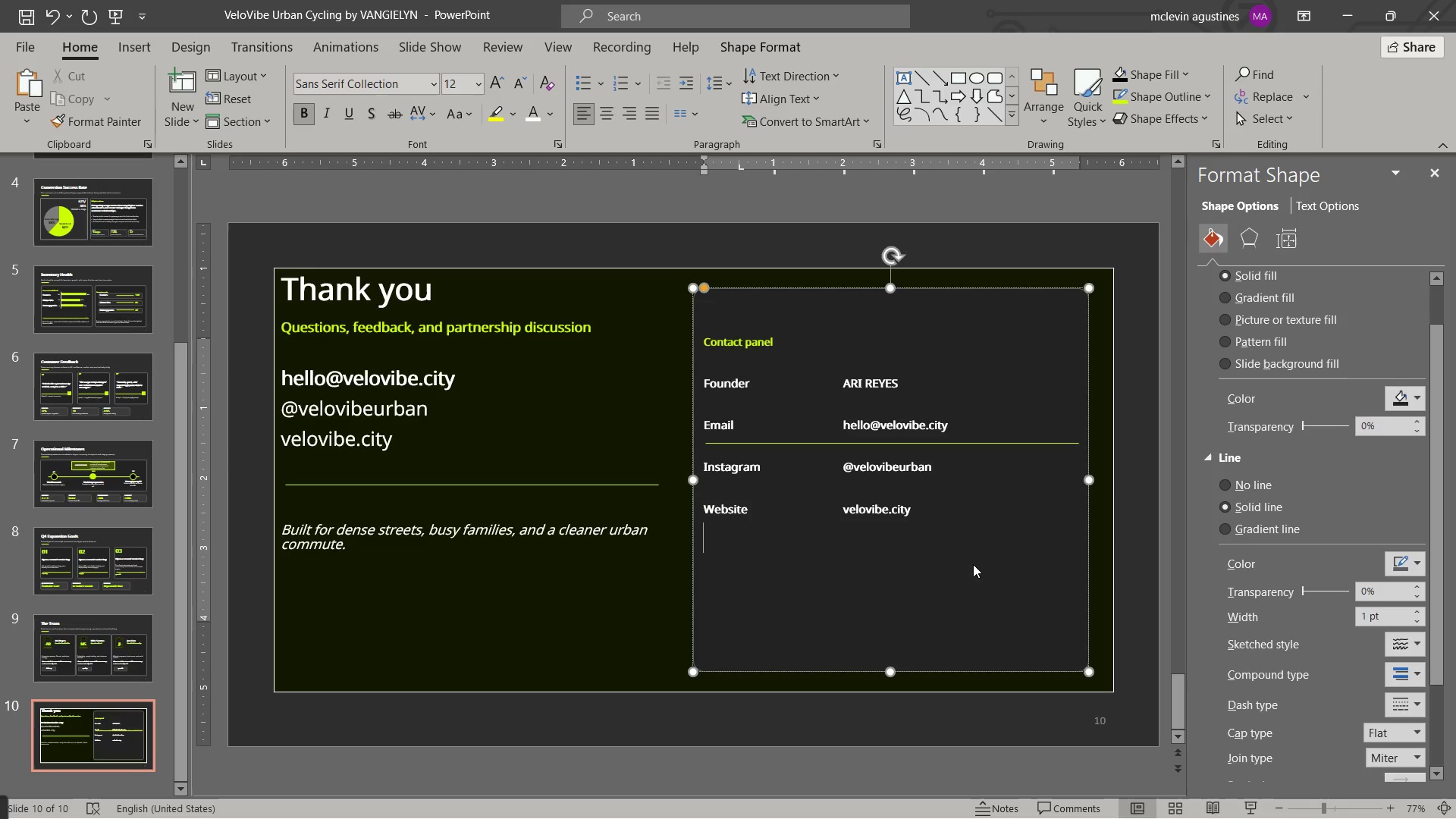 
key(Enter)
 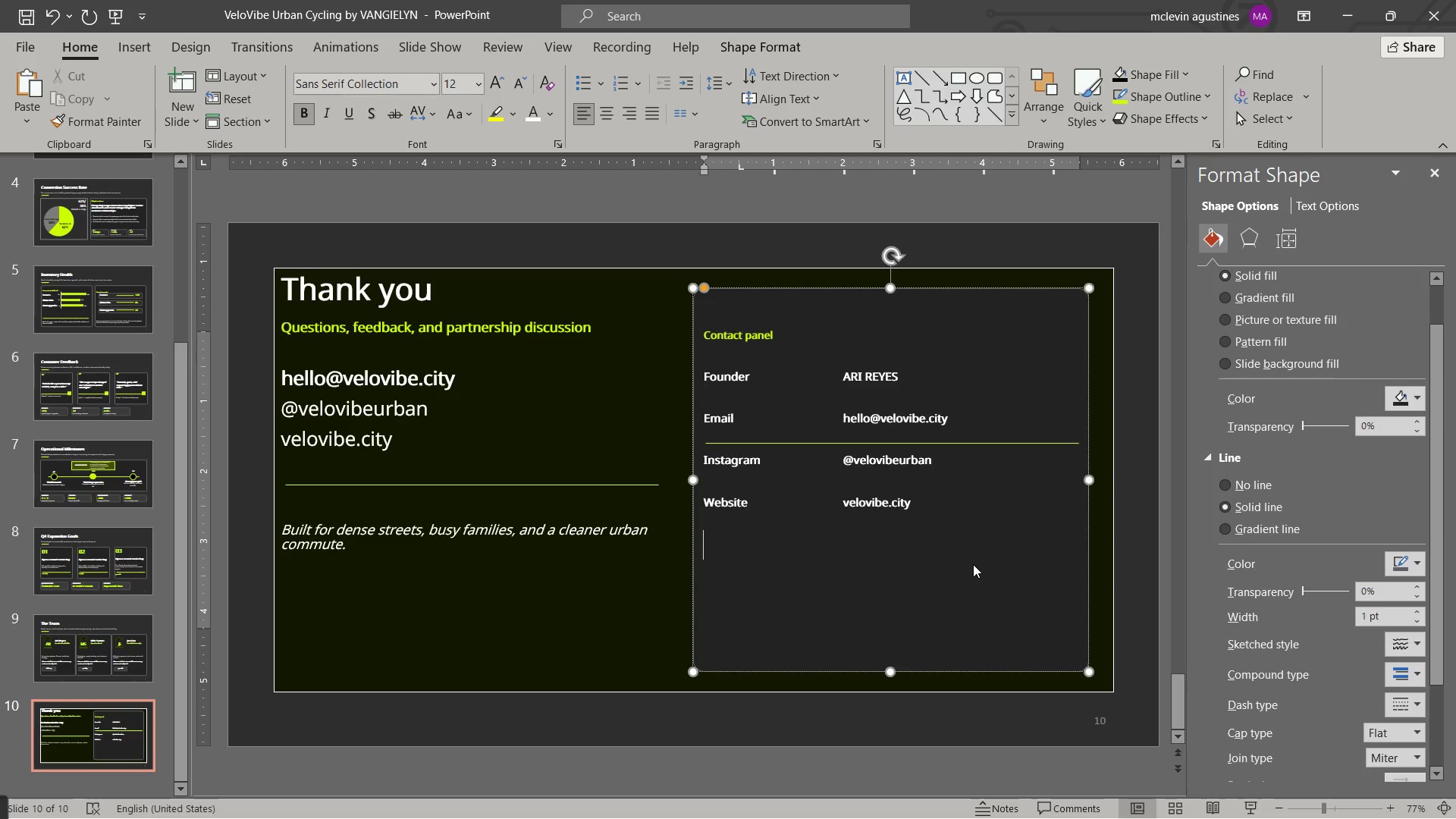 
key(Enter)
 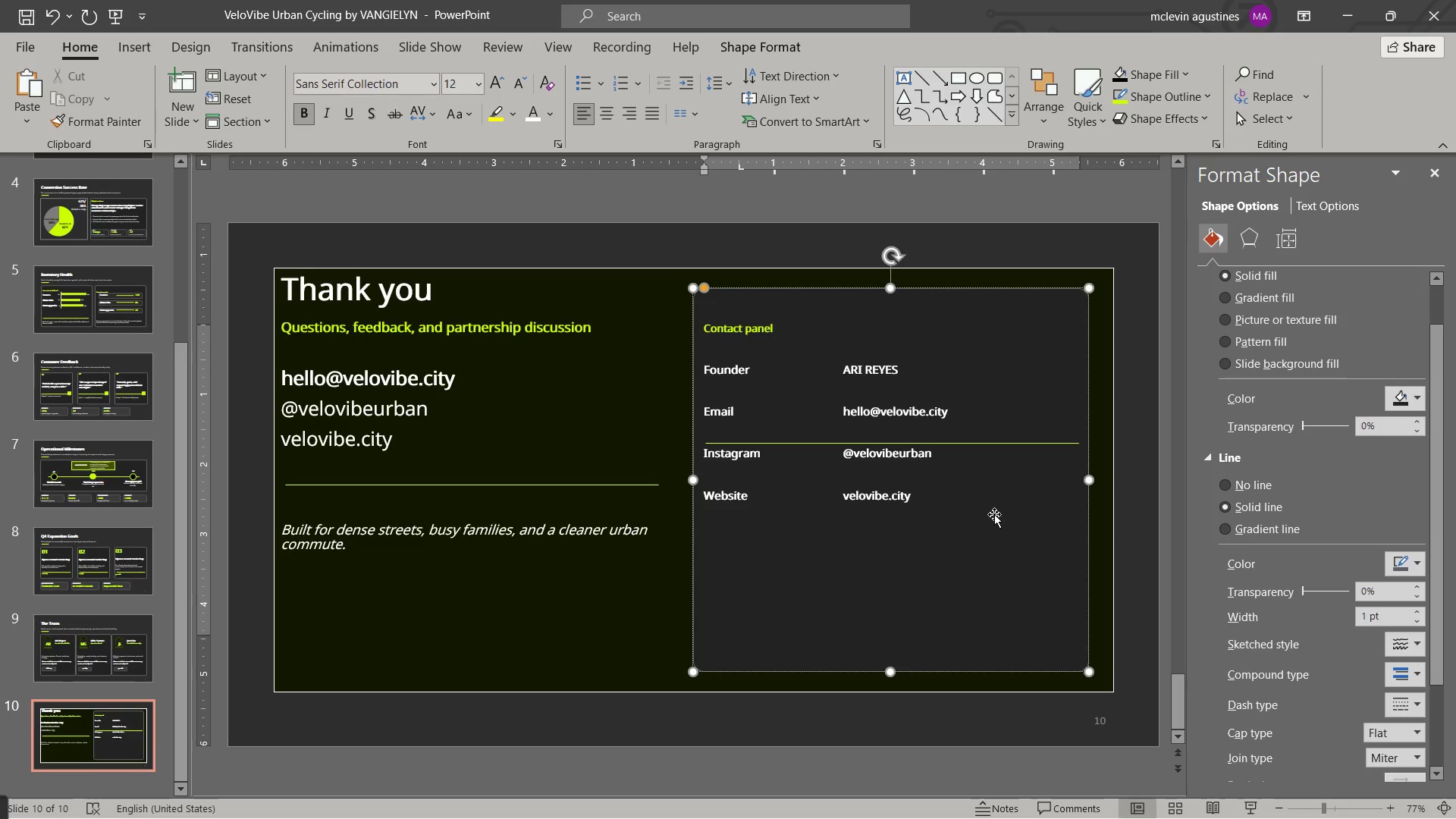 
key(Enter)
 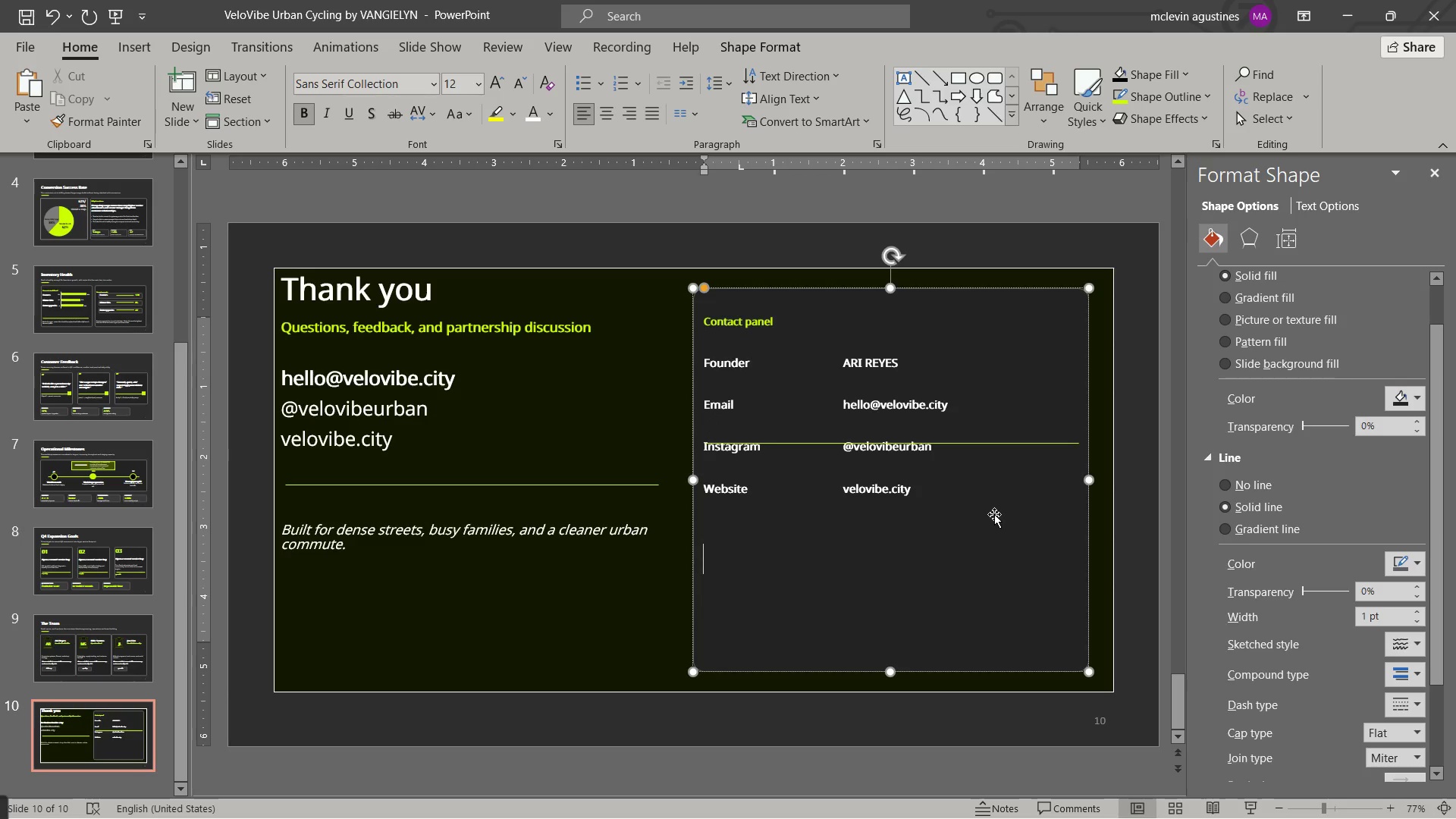 
key(Enter)
 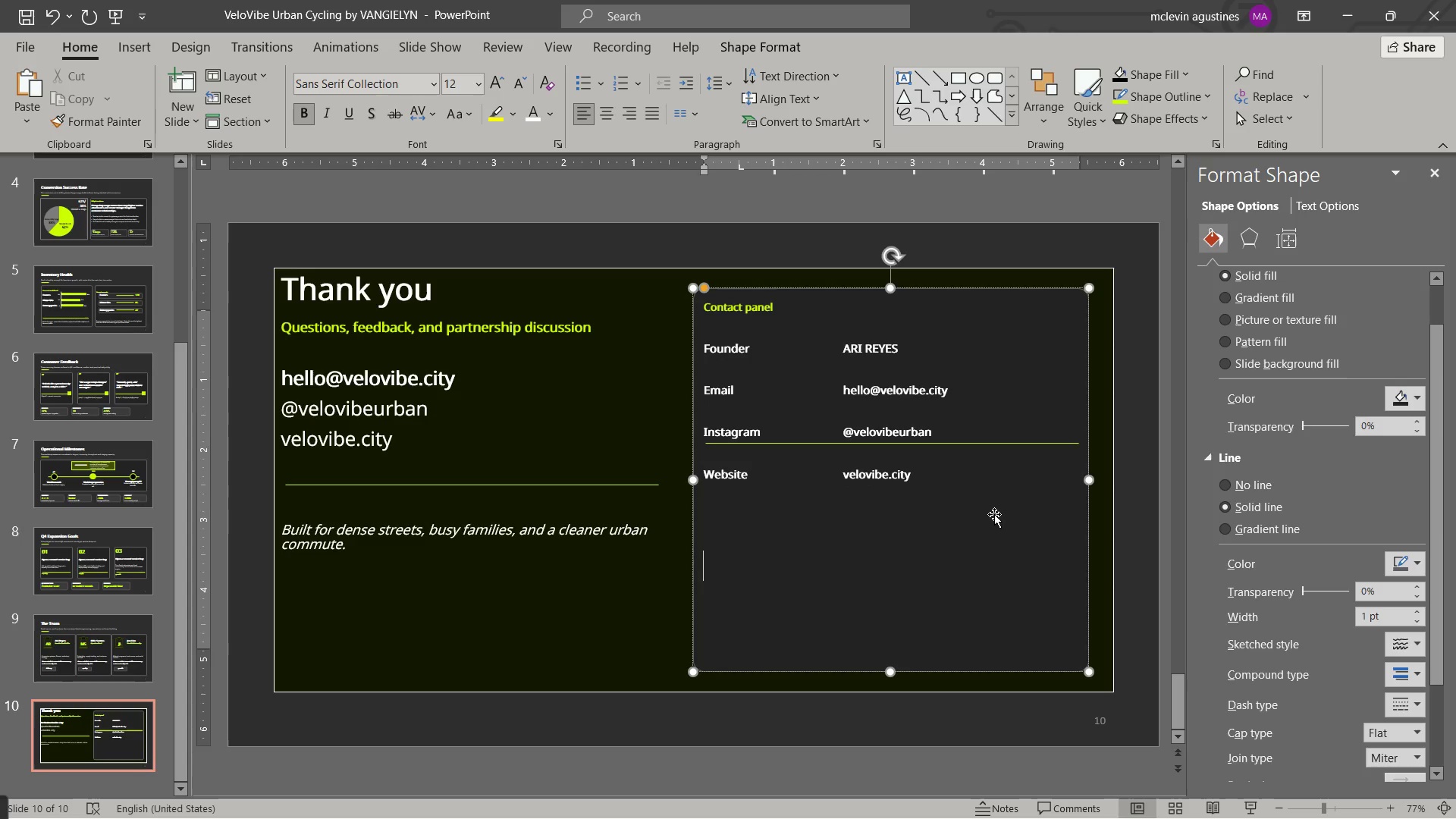 
key(Enter)
 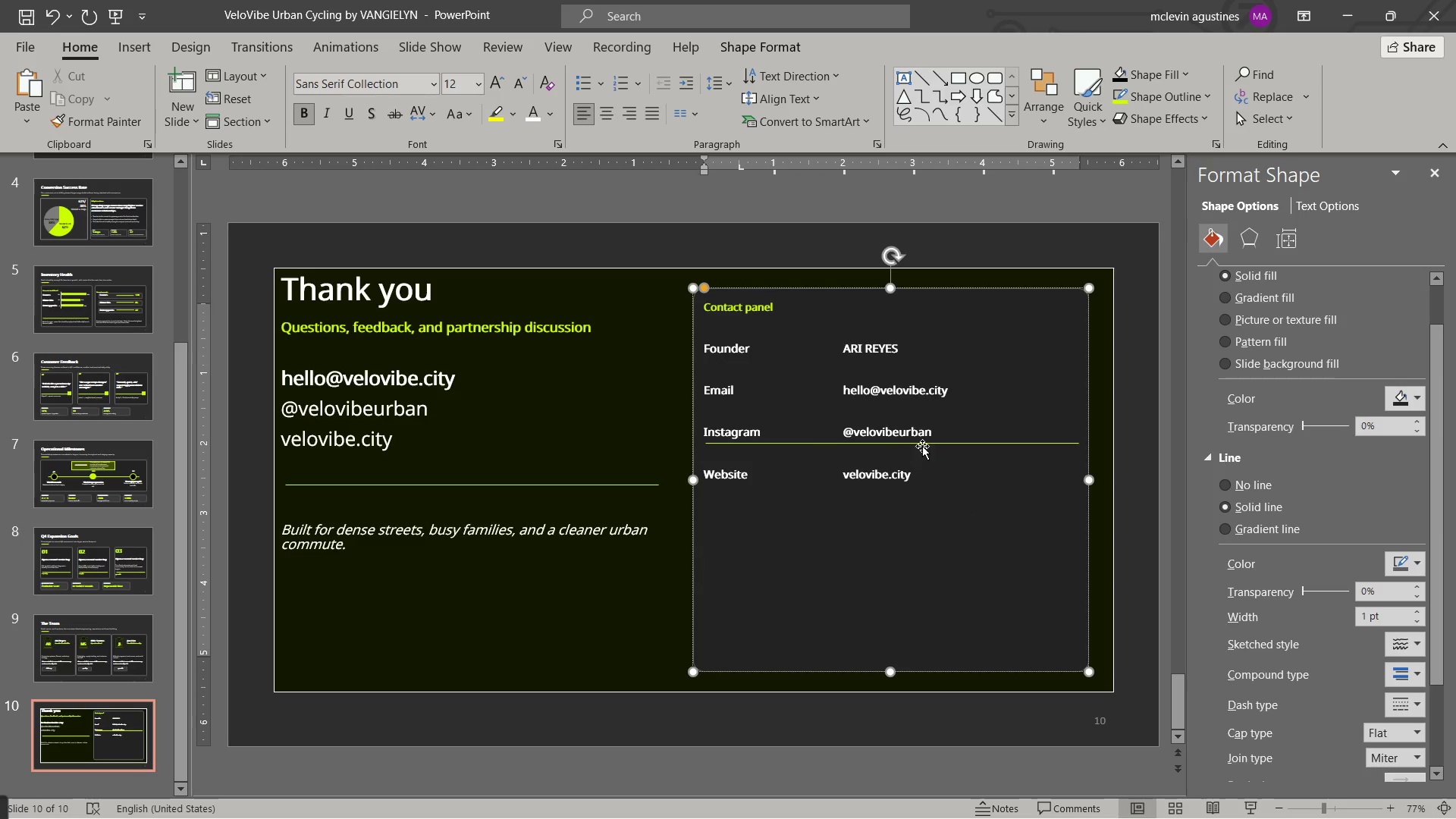 
left_click_drag(start_coordinate=[926, 443], to_coordinate=[927, 359])
 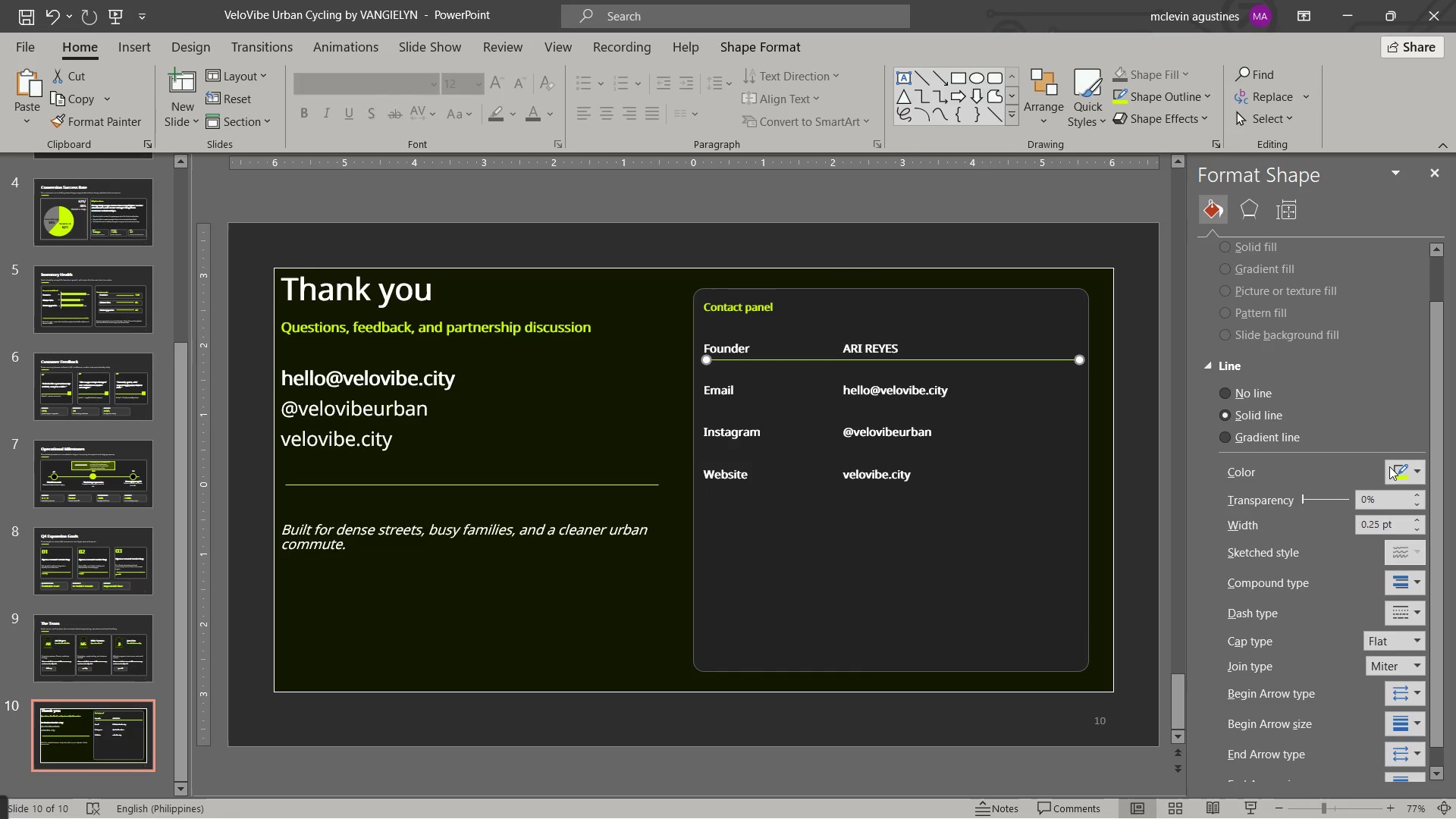 
left_click([1417, 470])
 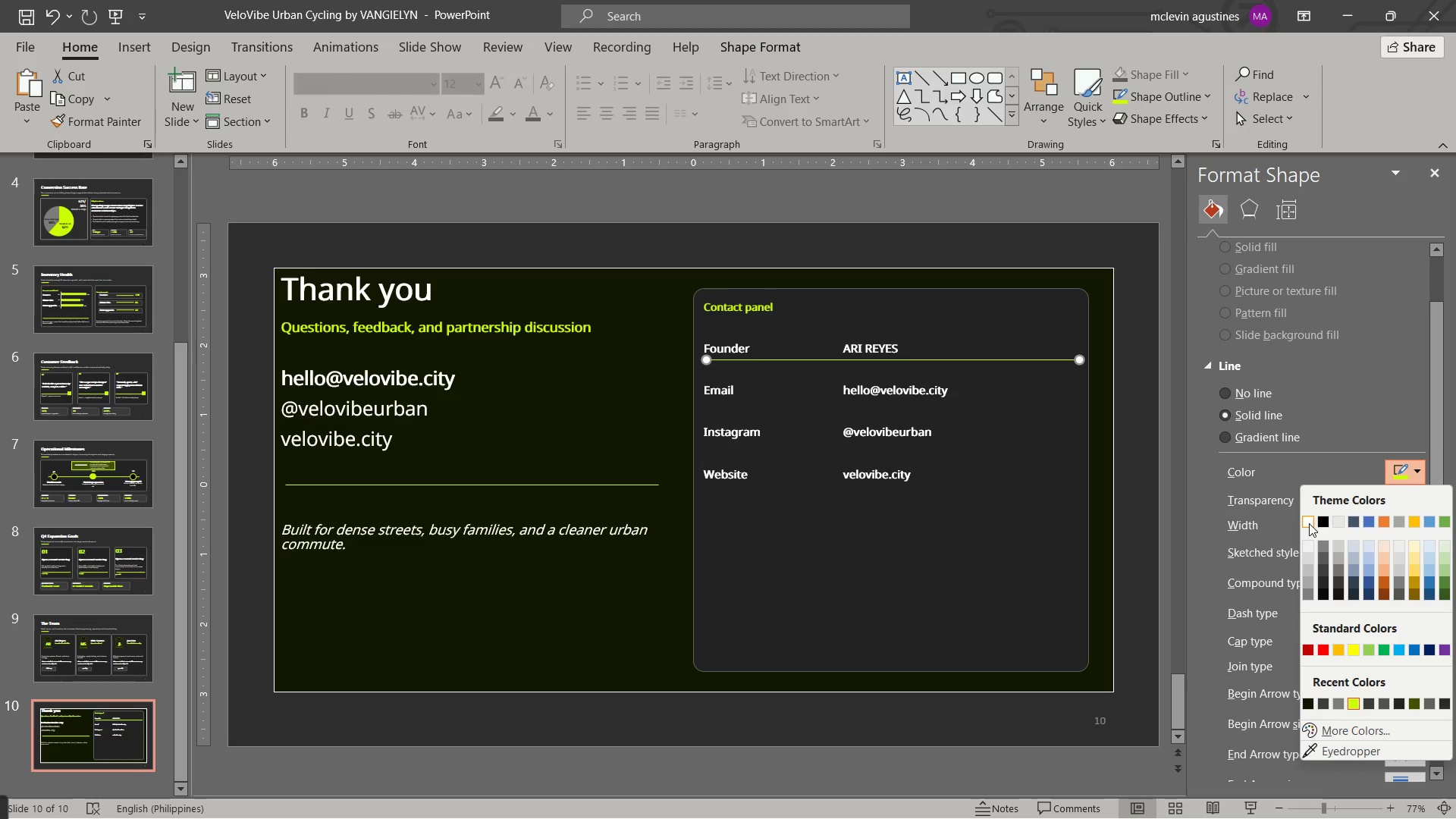 
left_click([1309, 523])
 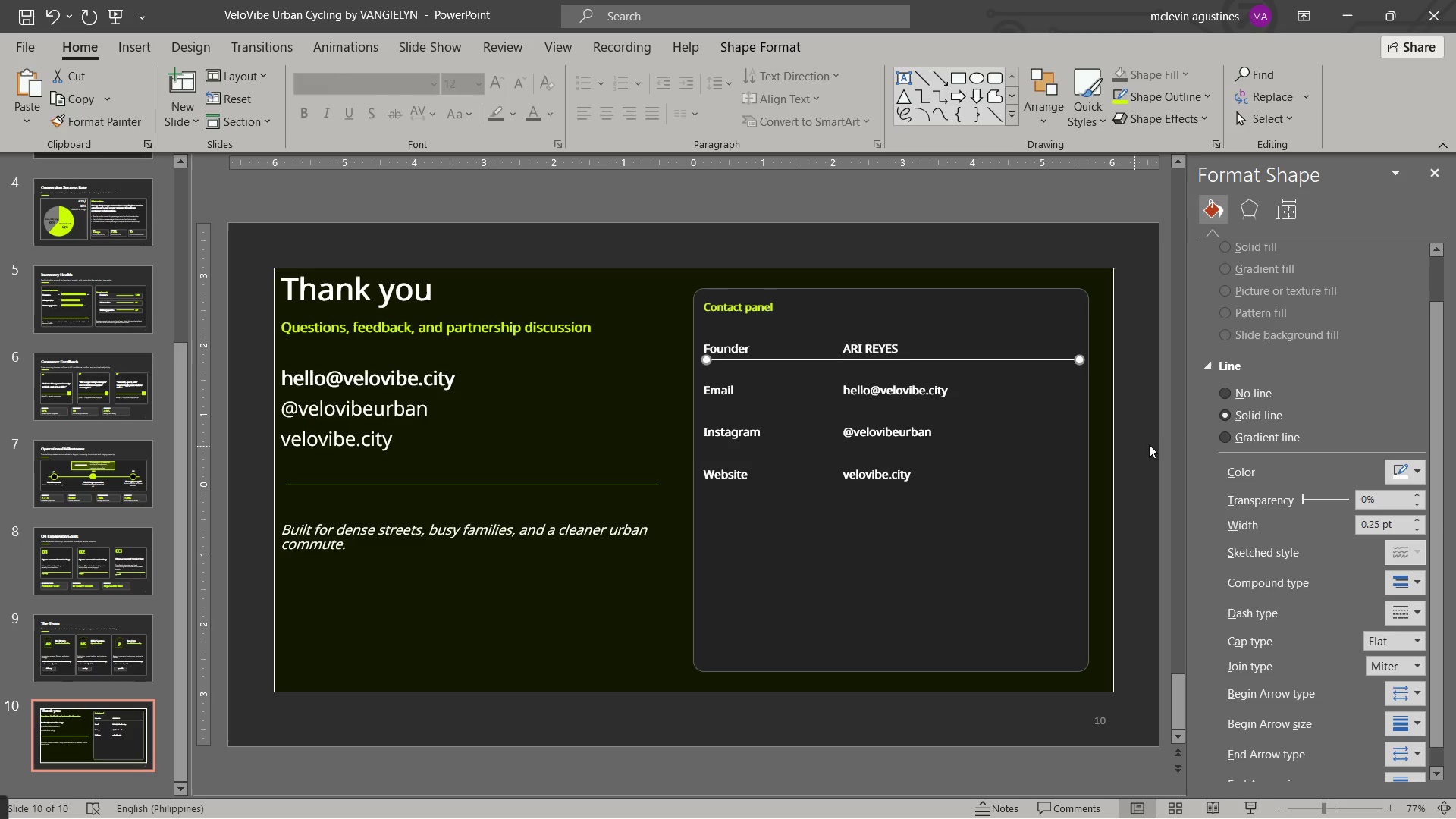 
left_click([1153, 444])
 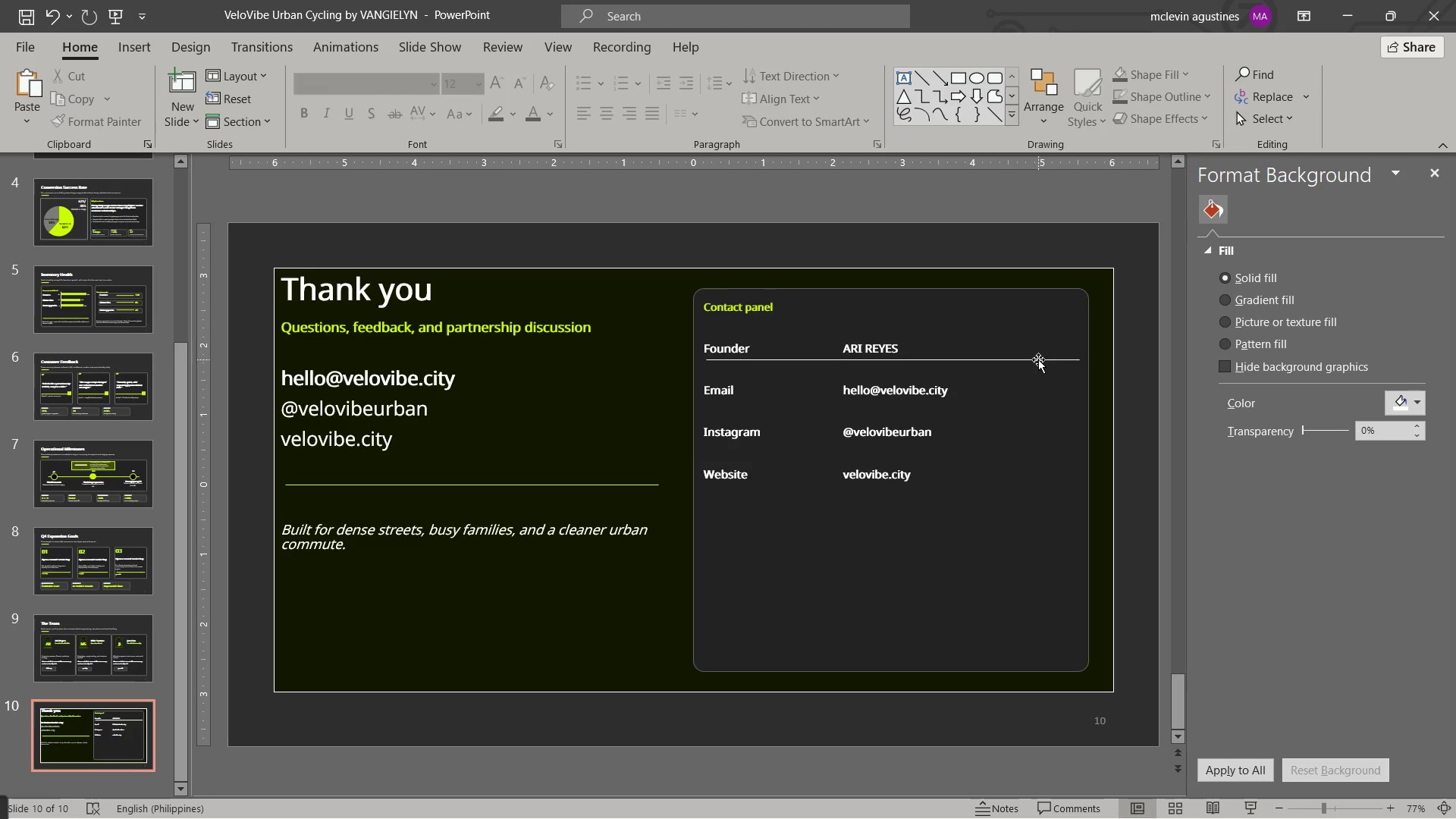 
left_click([1038, 359])
 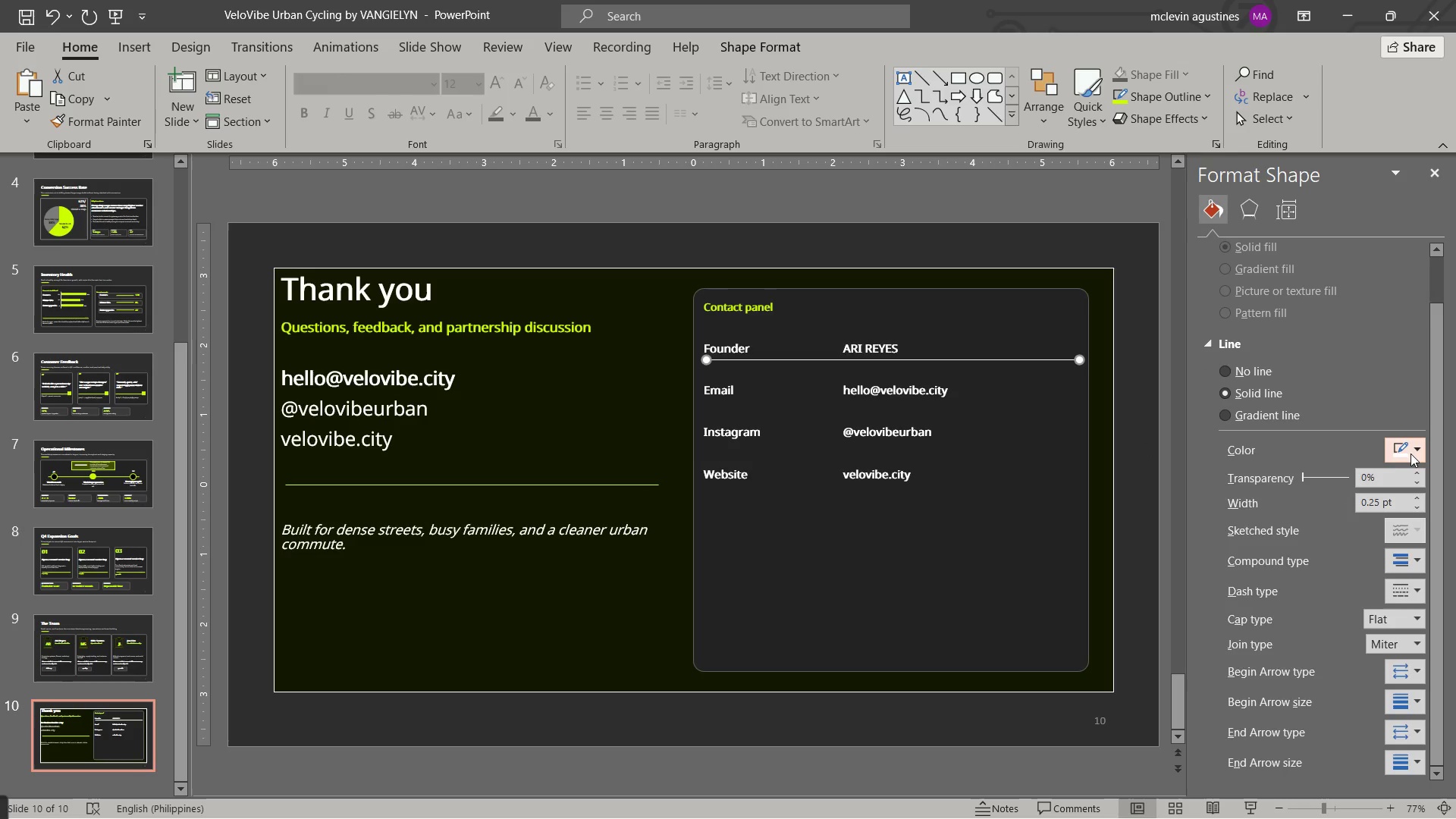 
left_click([1412, 453])
 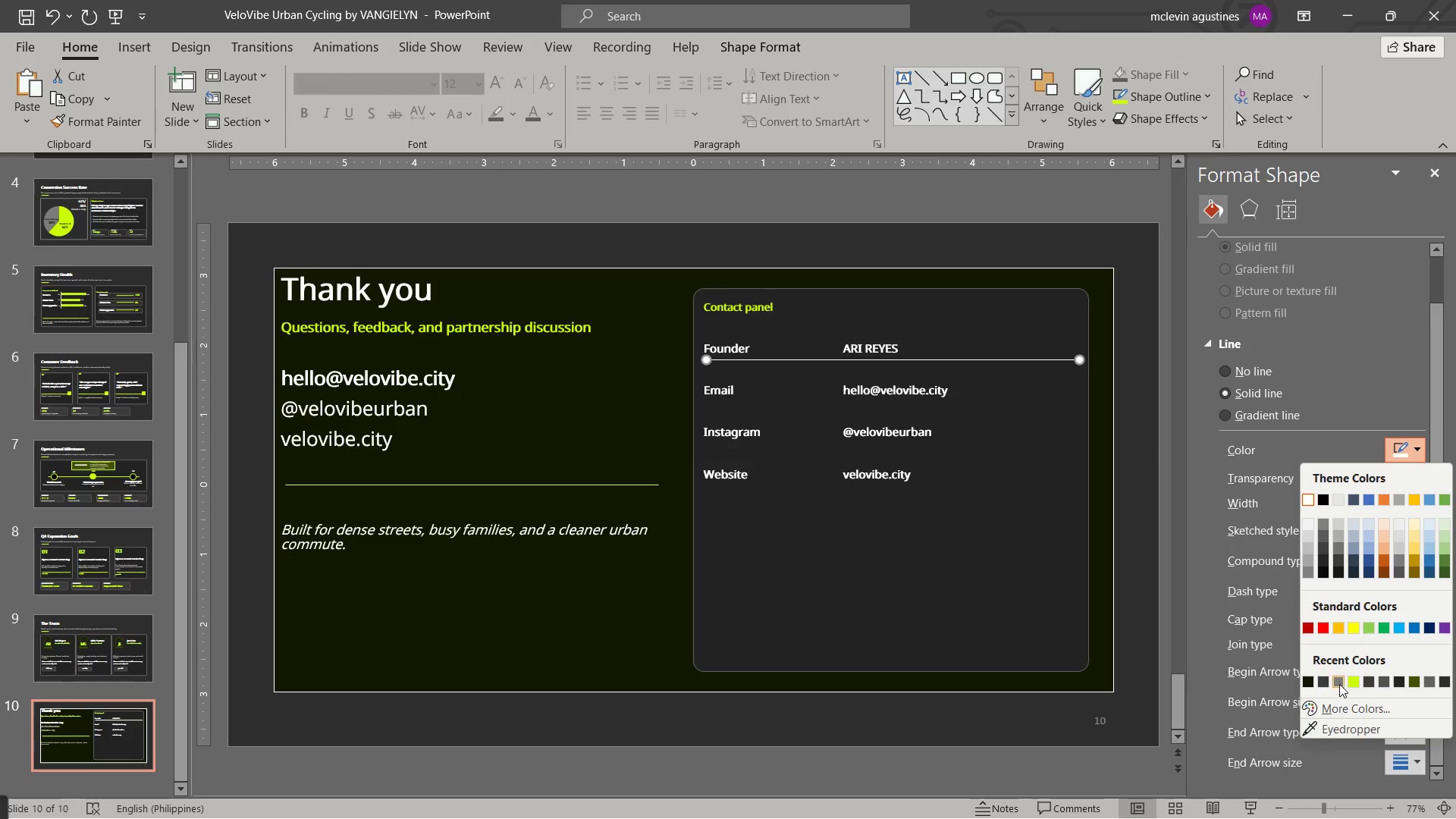 
left_click([1339, 682])
 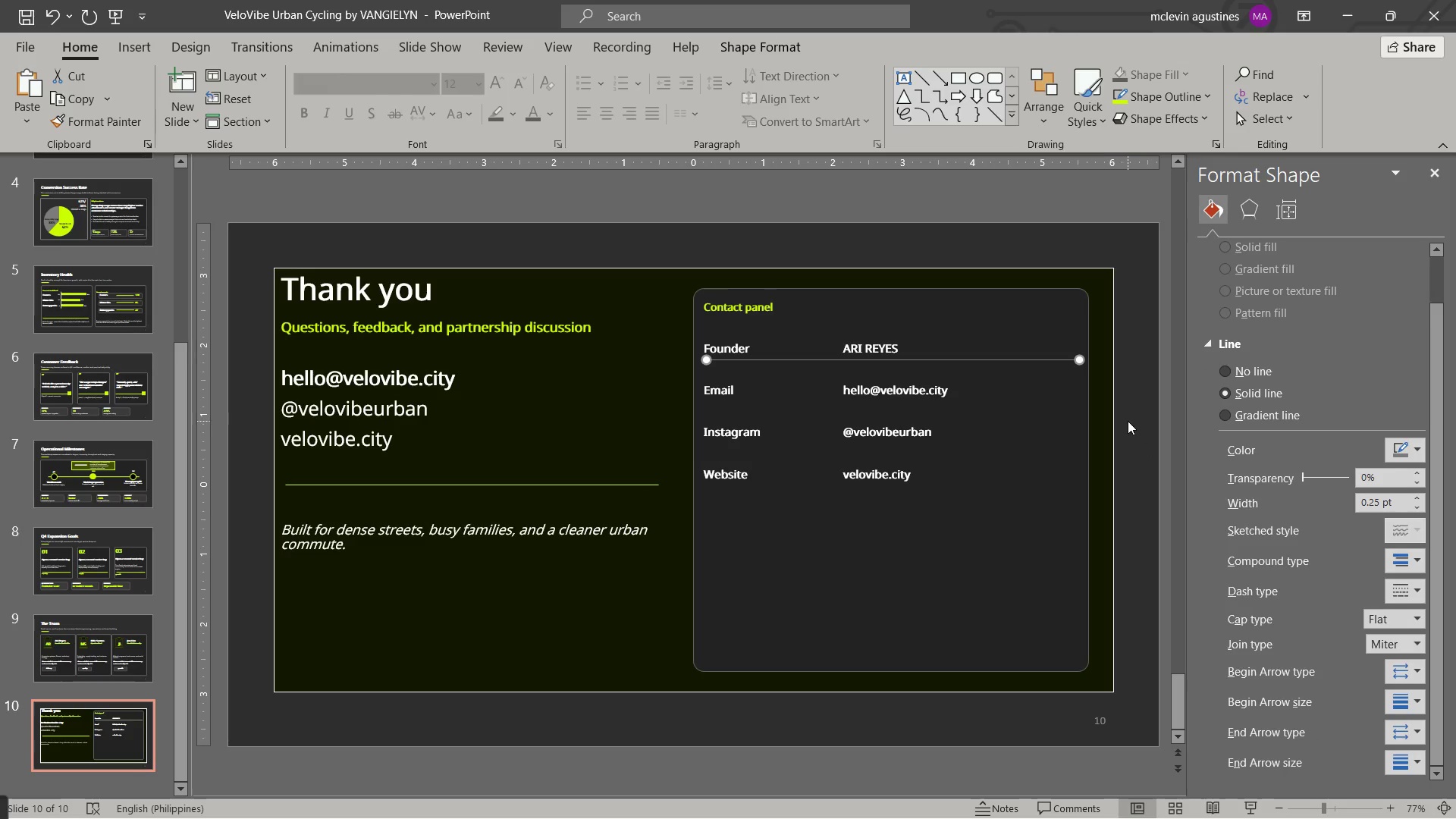 
left_click([1129, 421])
 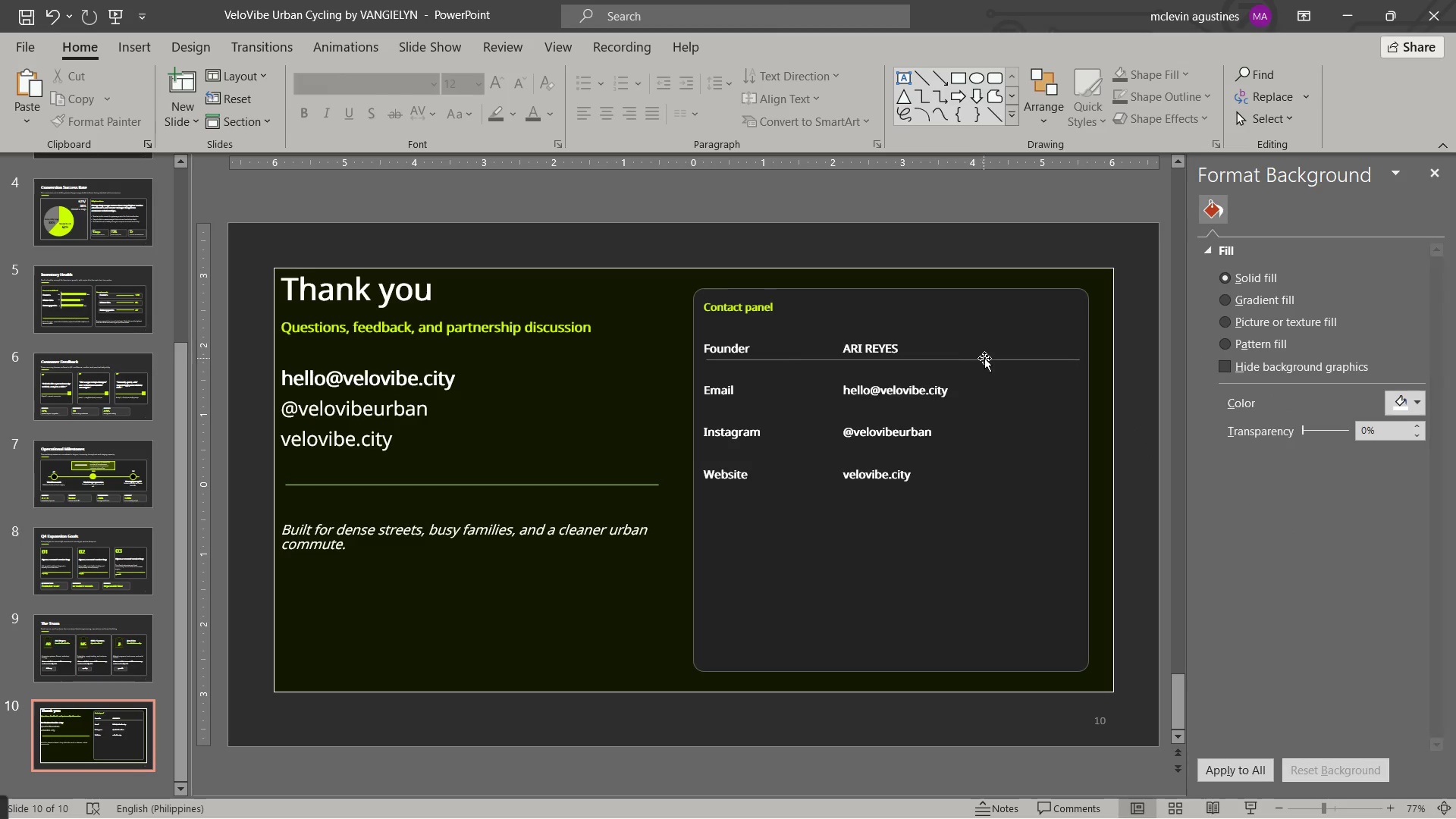 
left_click([984, 358])
 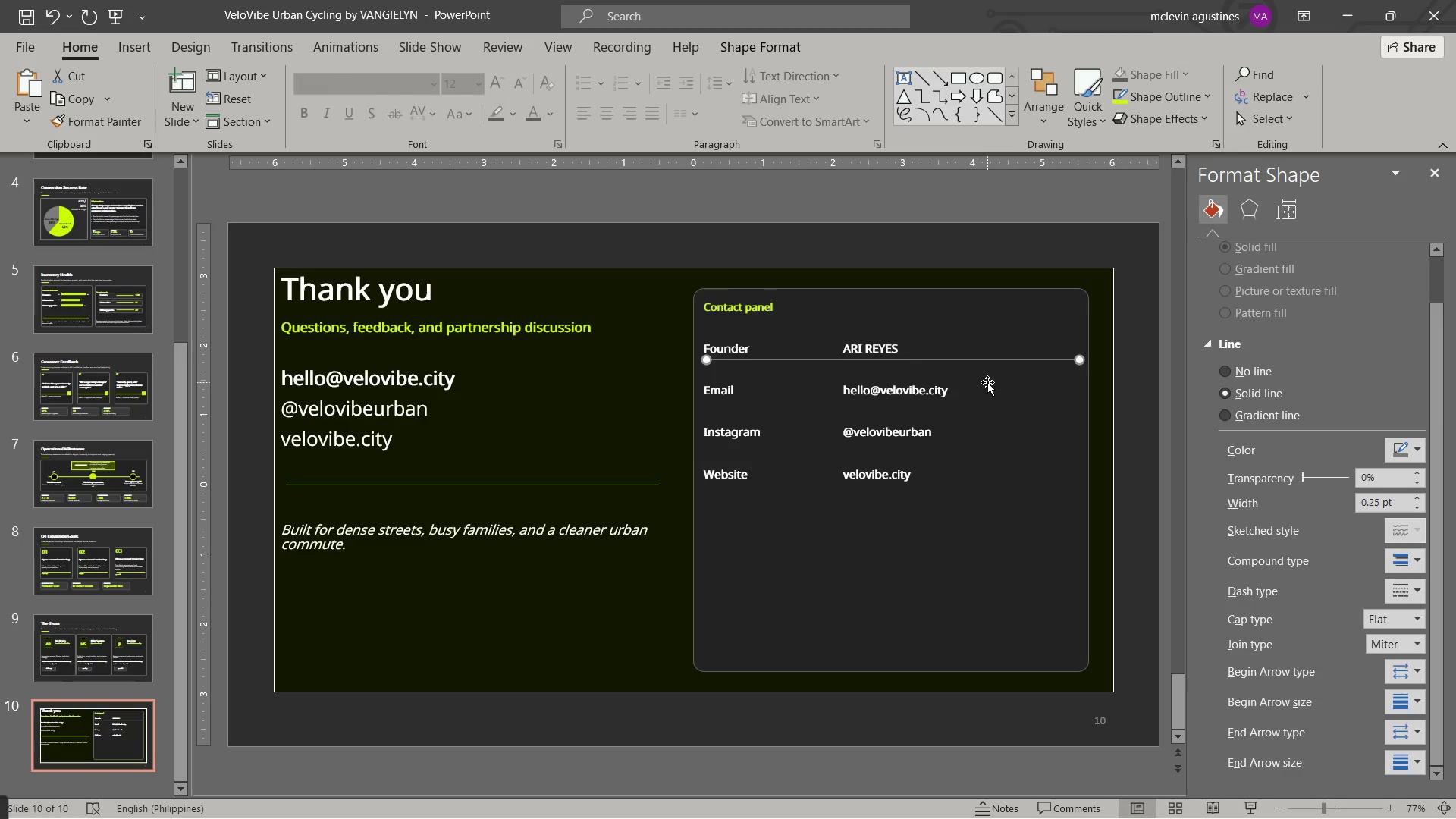 
key(ArrowLeft)
 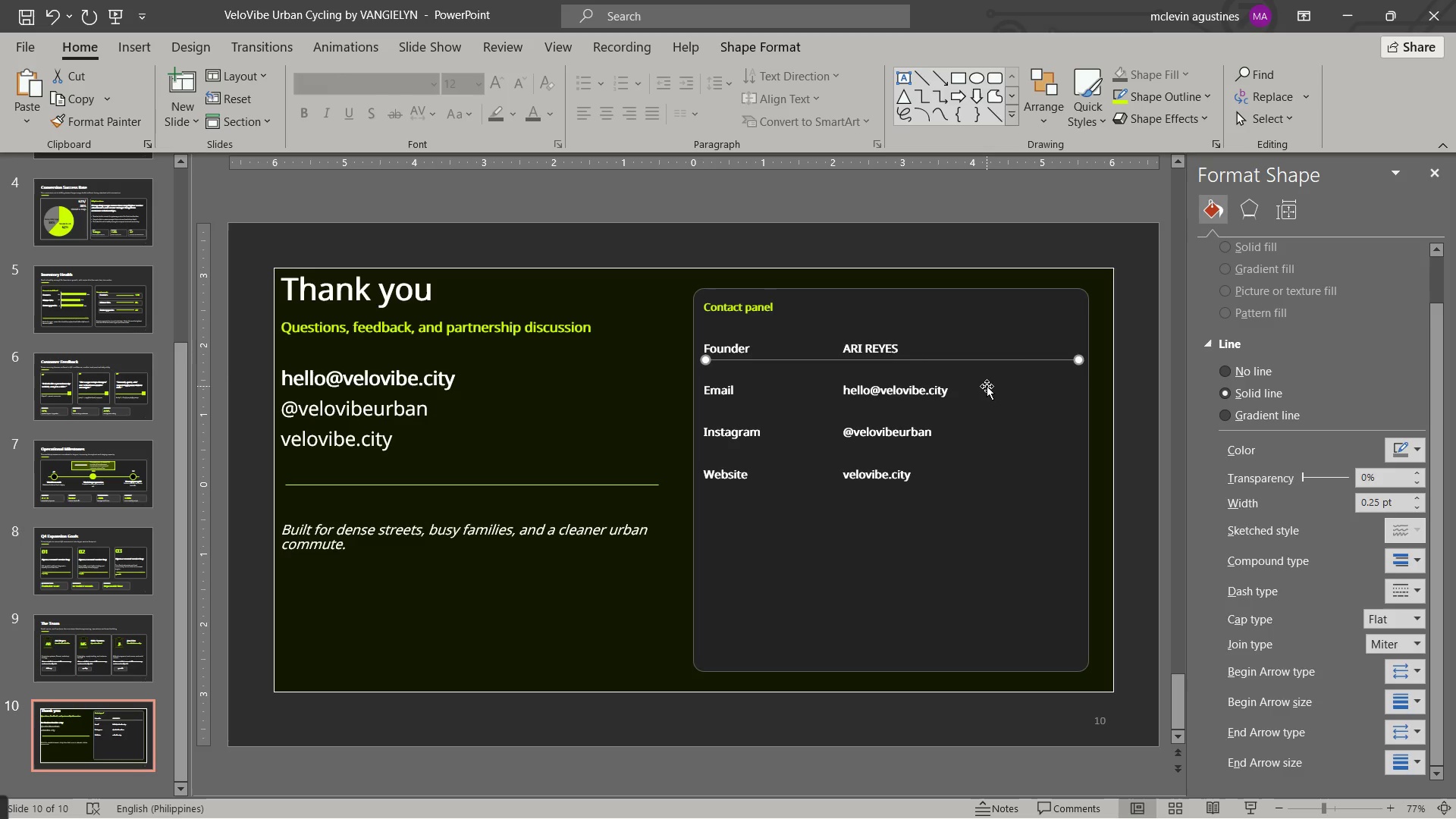 
key(ArrowLeft)
 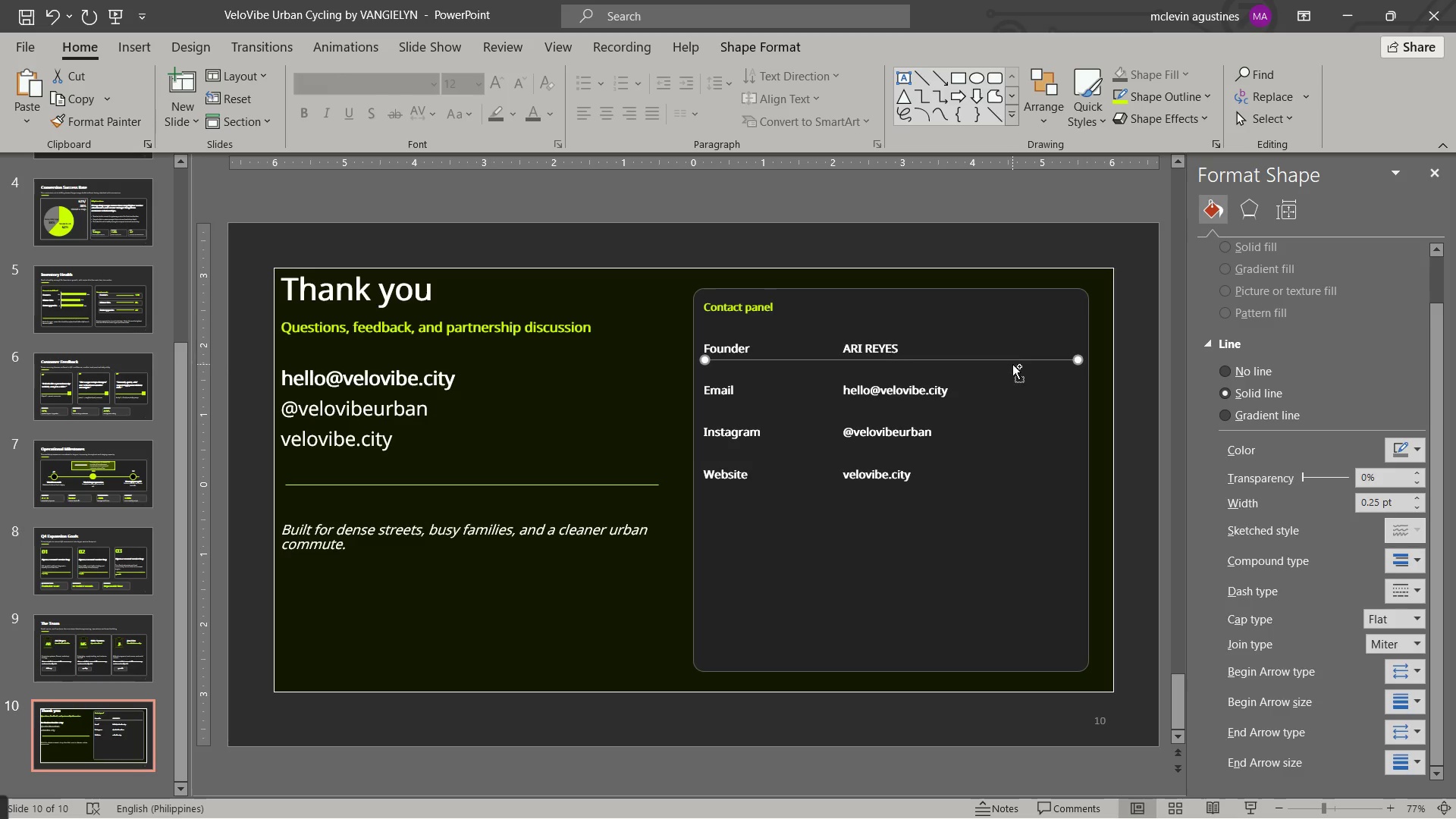 
key(Control+C)
 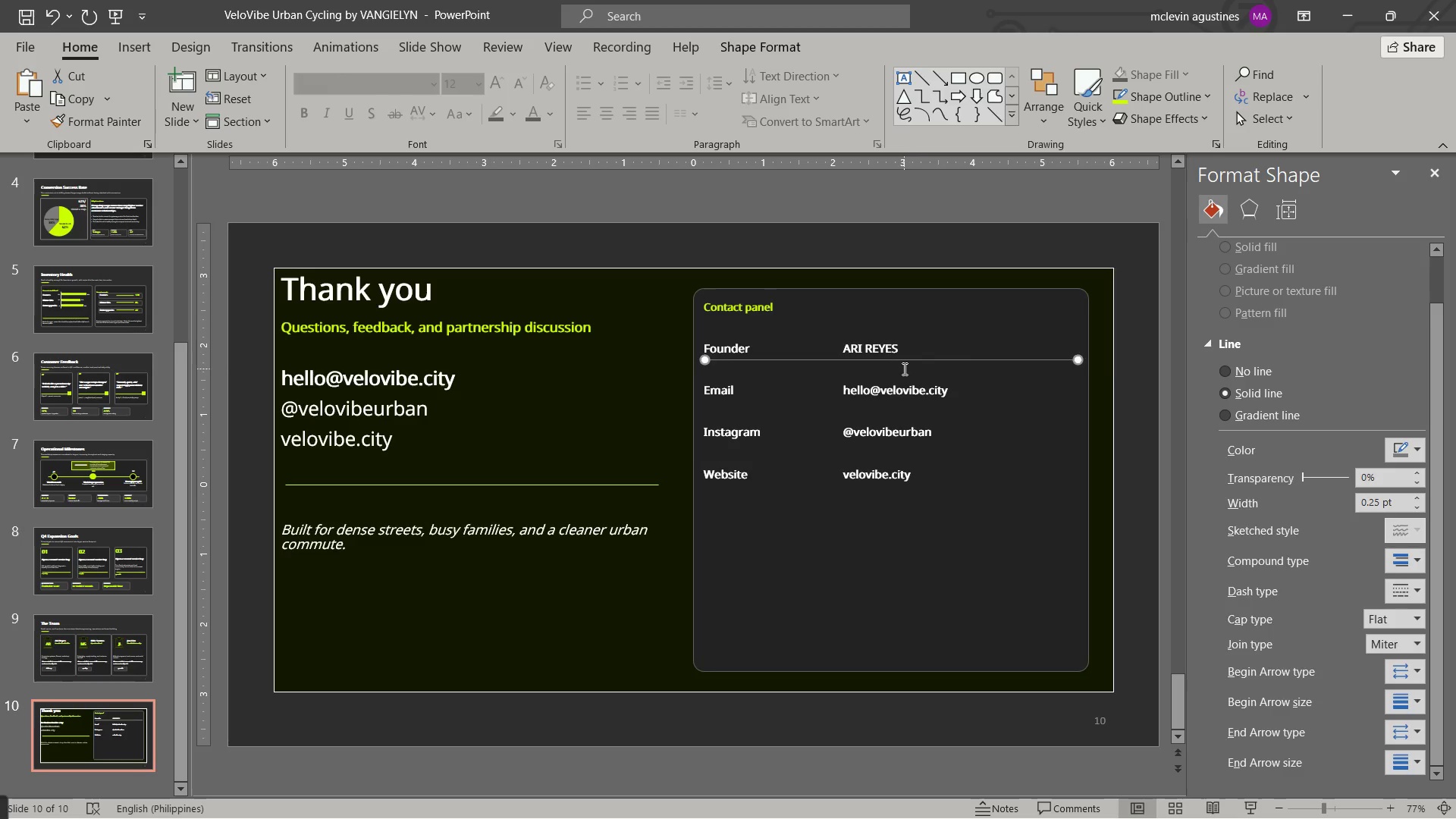 
key(Control+V)
 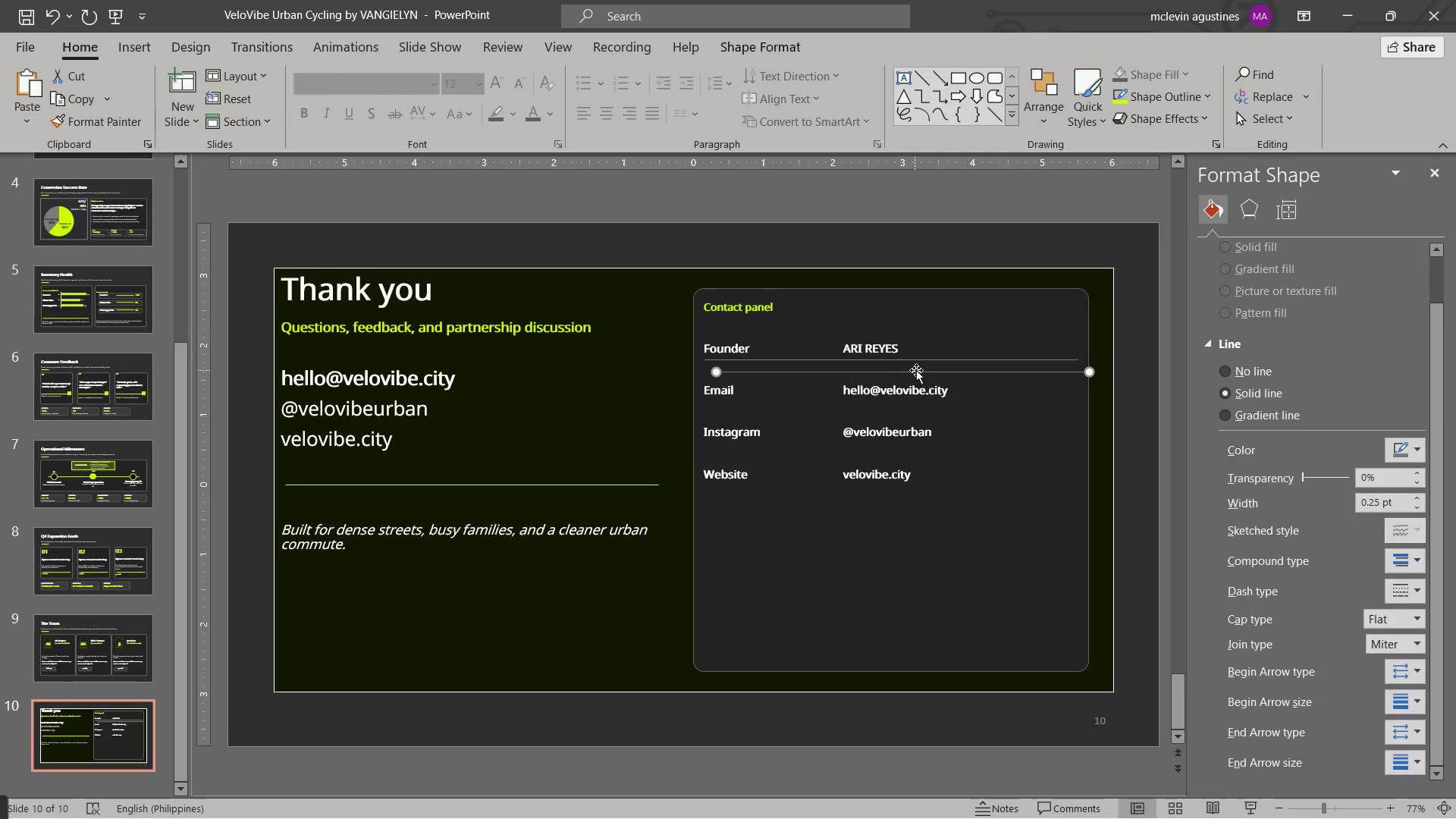 
left_click_drag(start_coordinate=[916, 371], to_coordinate=[903, 401])
 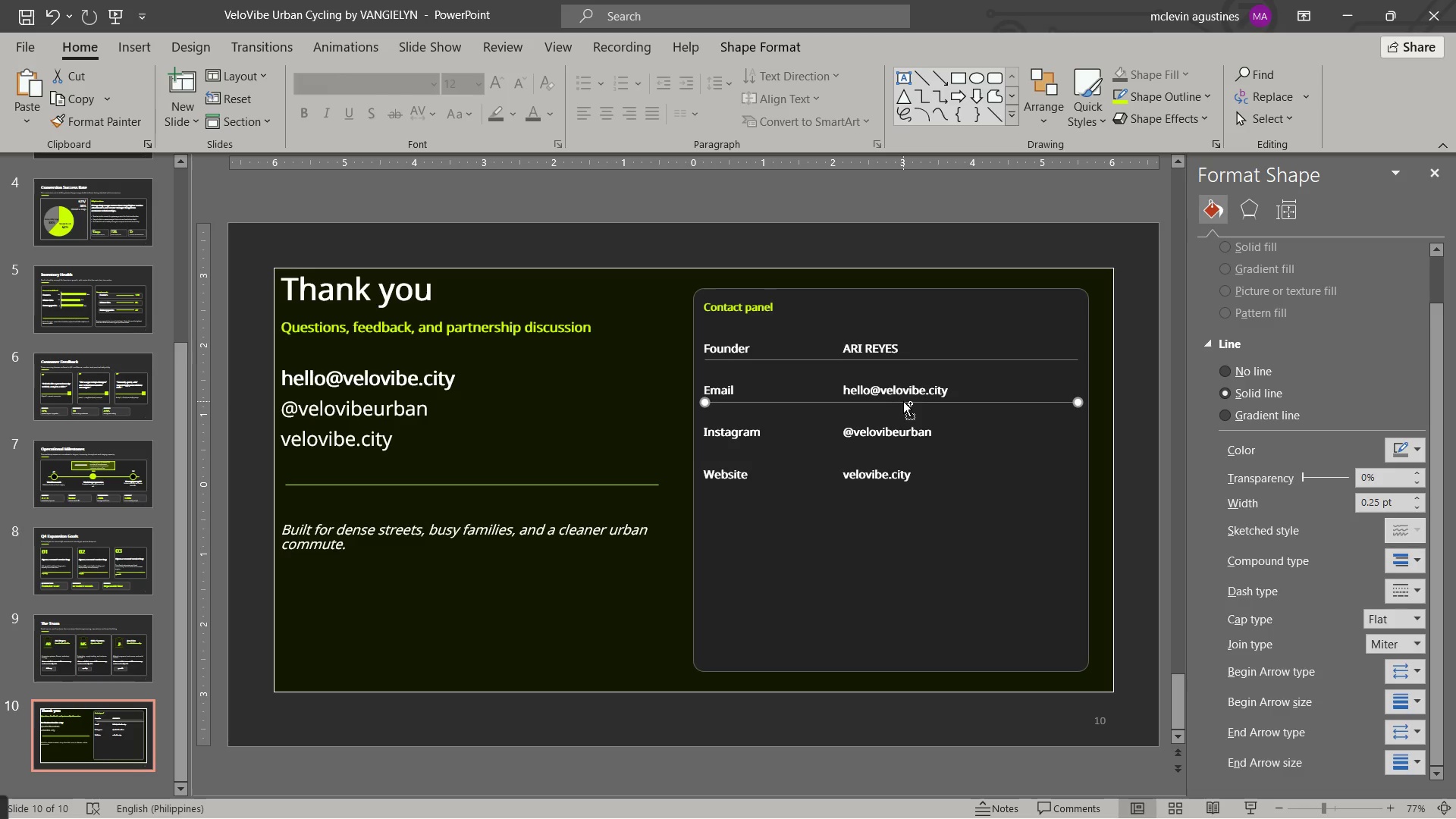 
key(Control+C)
 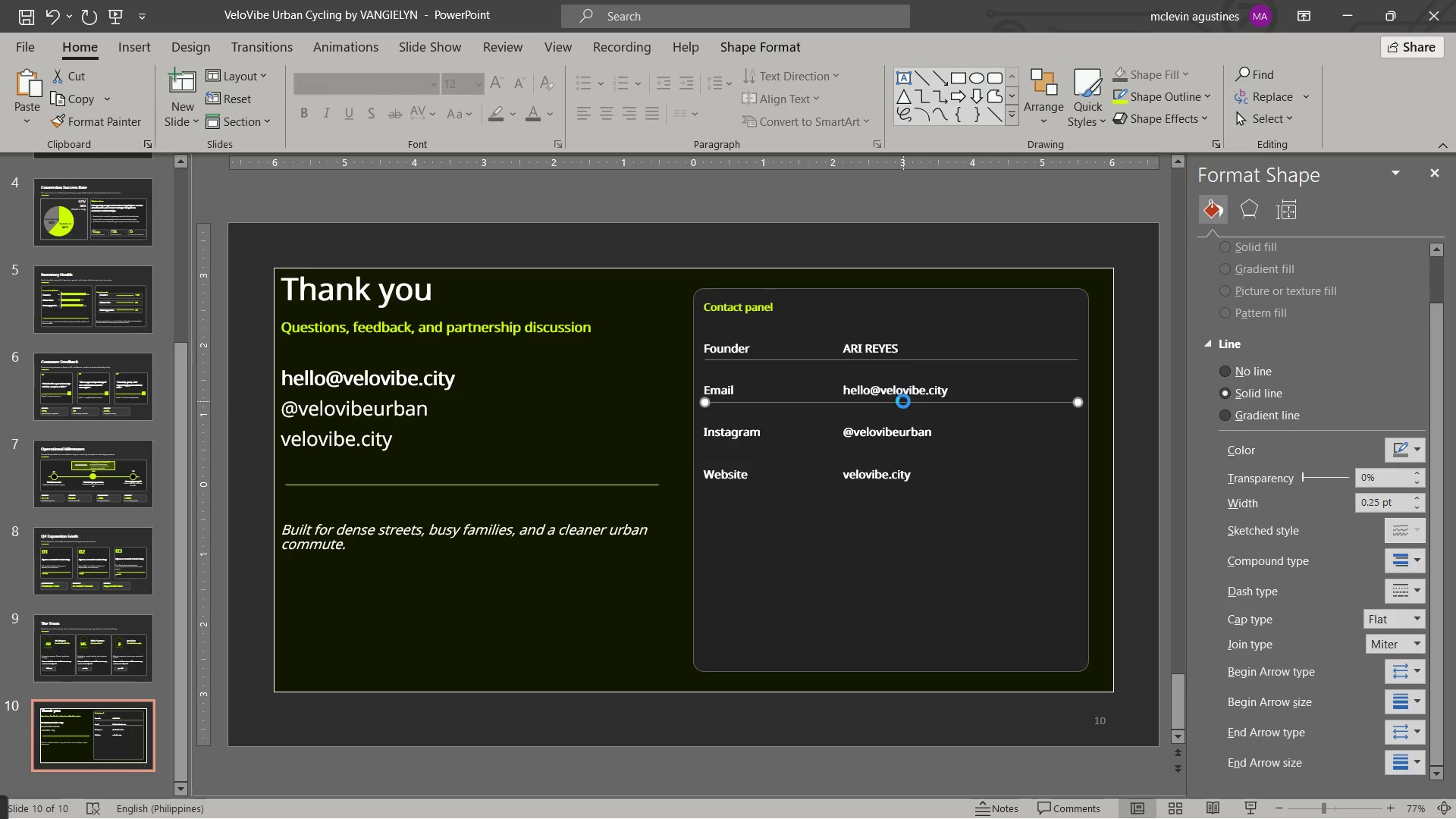 
key(Control+V)
 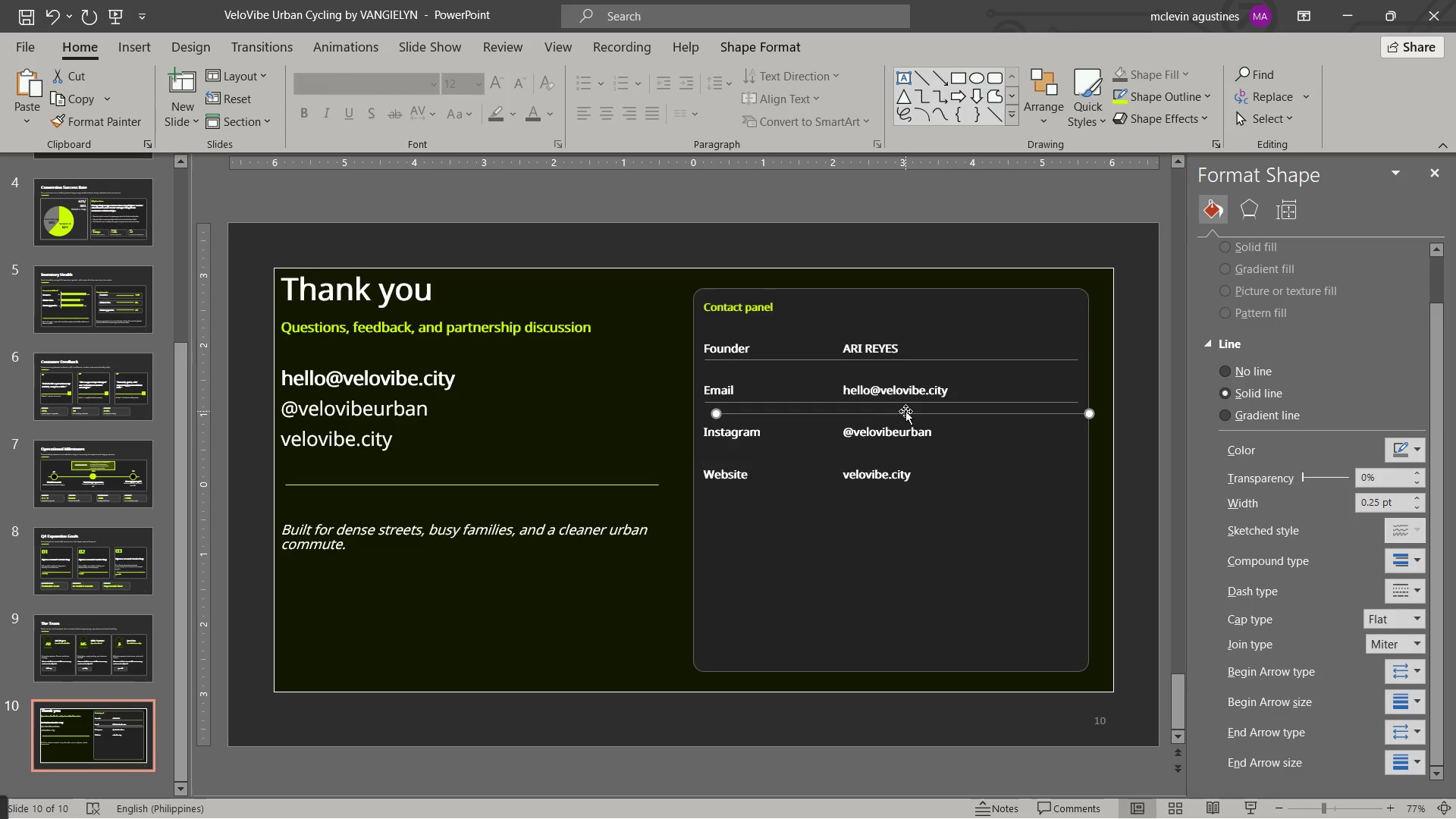 
left_click_drag(start_coordinate=[905, 411], to_coordinate=[889, 443])
 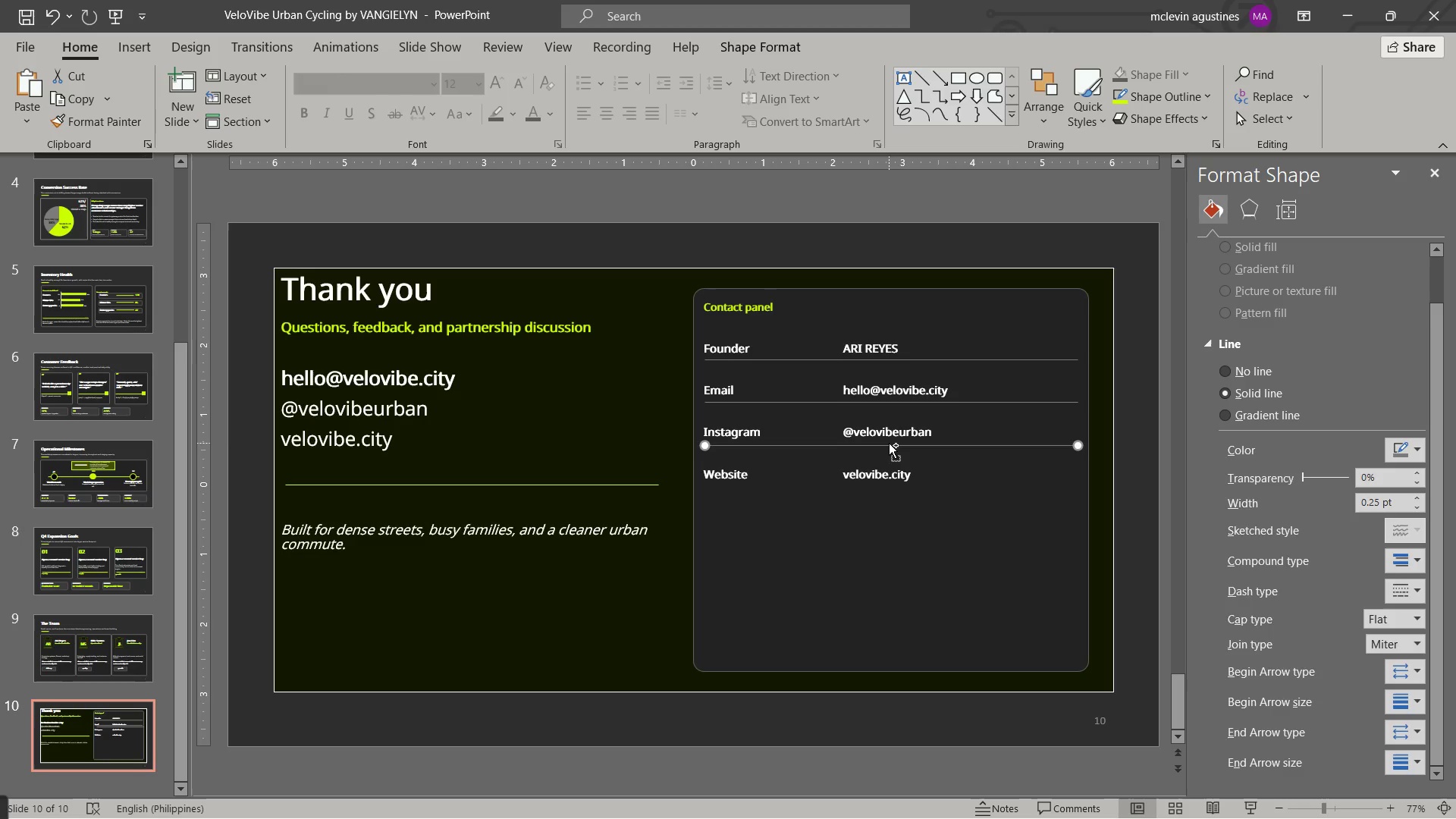 
key(Control+V)
 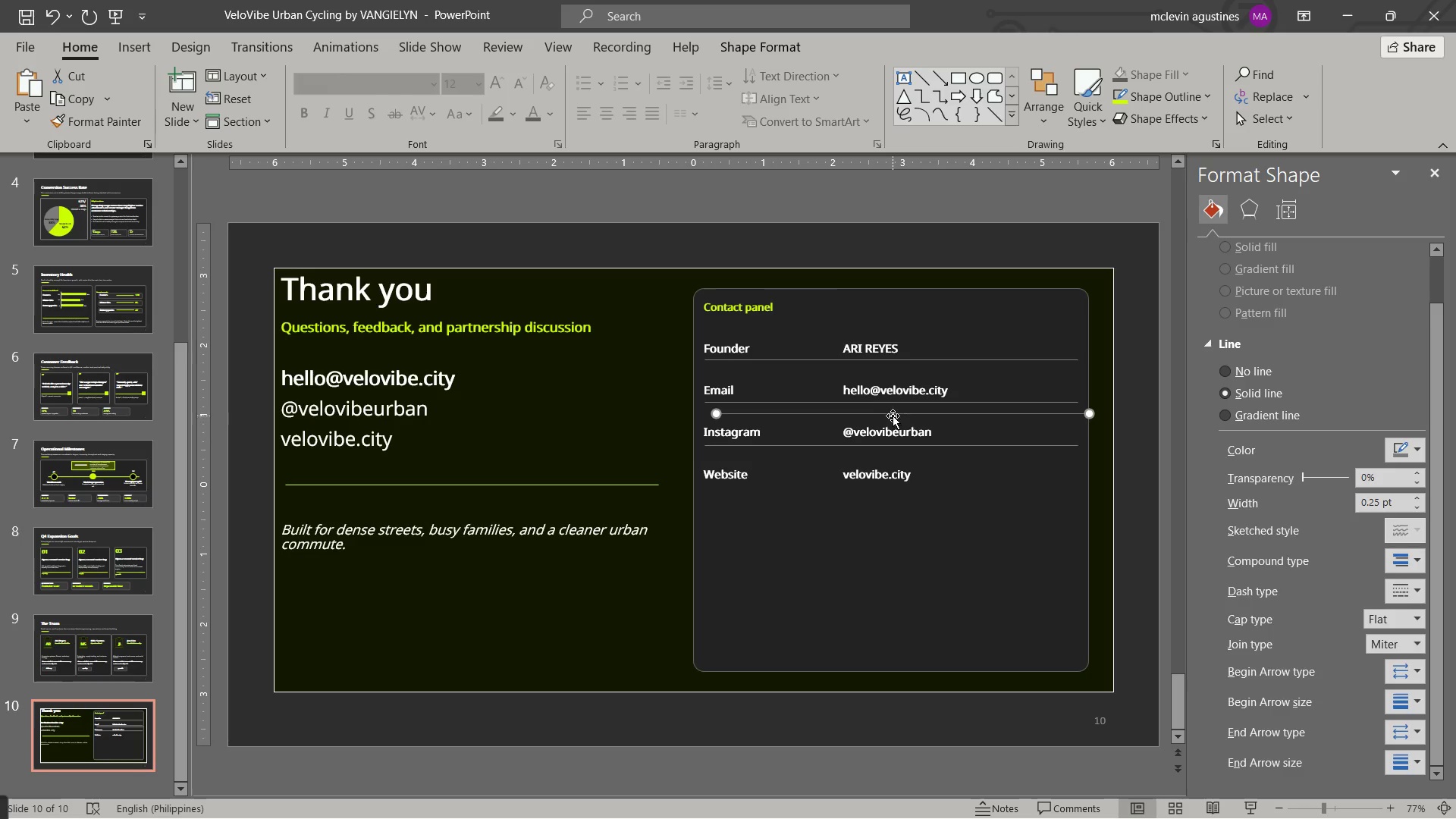 
left_click_drag(start_coordinate=[893, 413], to_coordinate=[881, 489])
 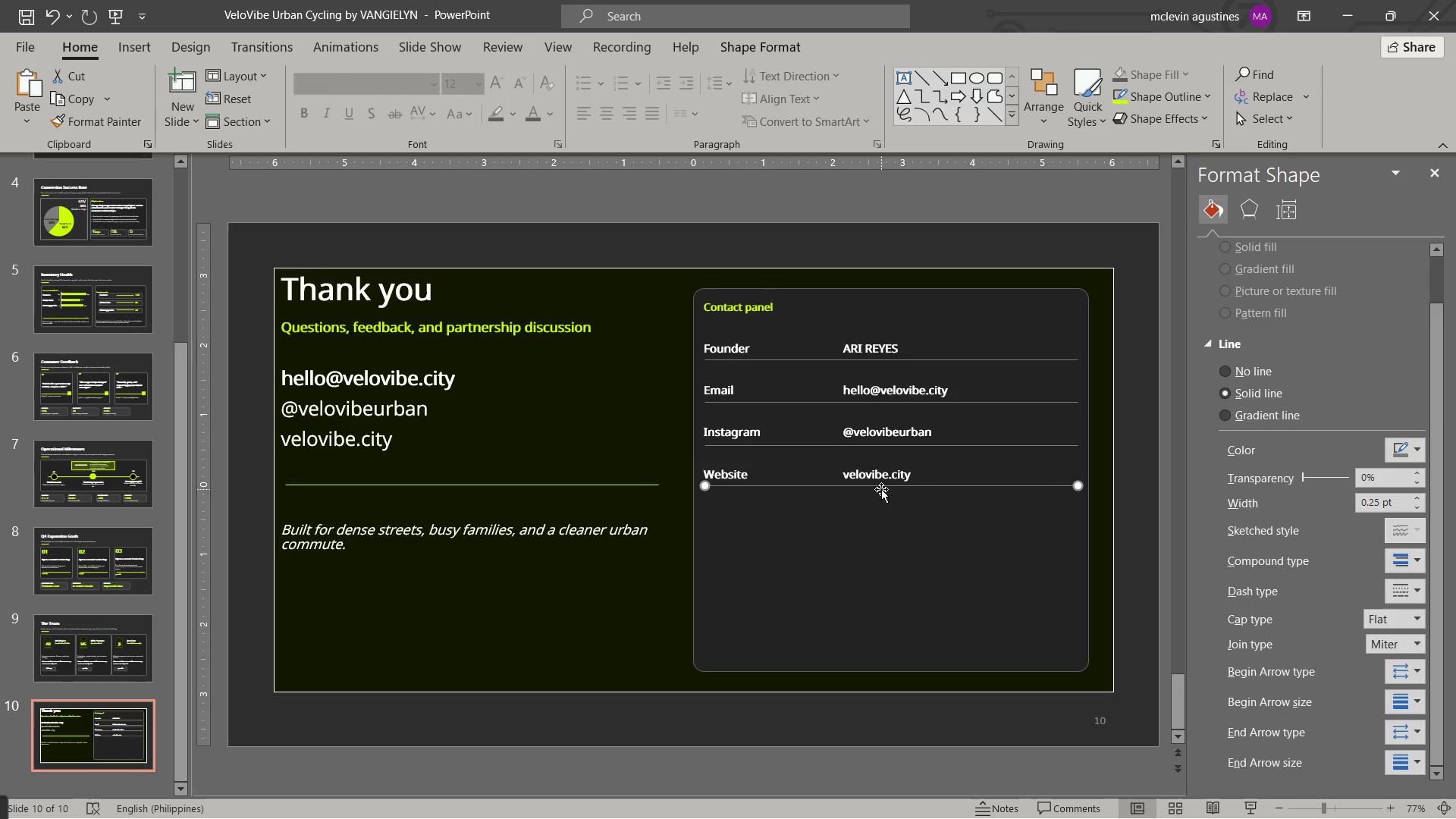 
key(ArrowDown)
 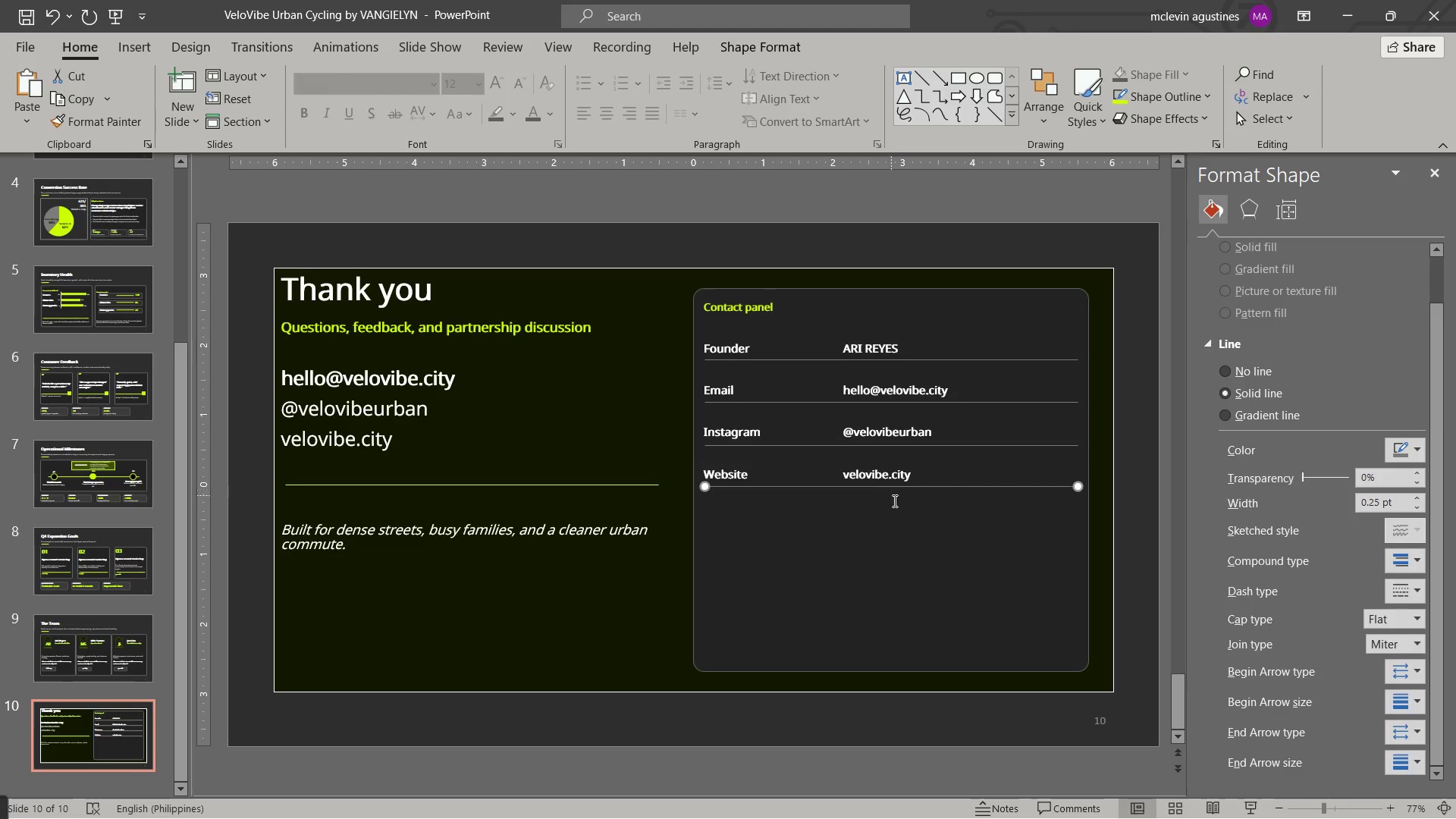 
key(ArrowDown)
 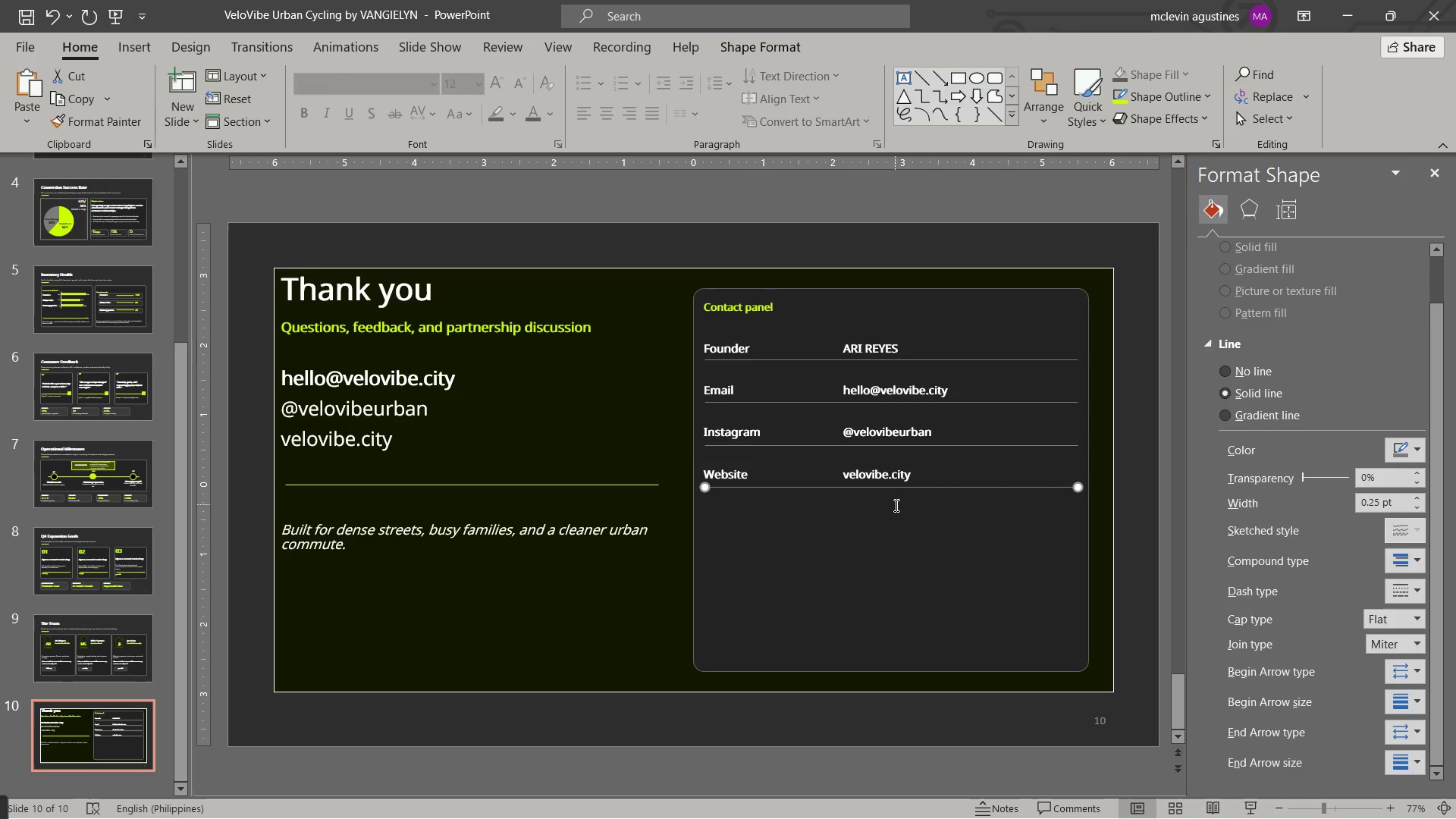 
key(ArrowDown)
 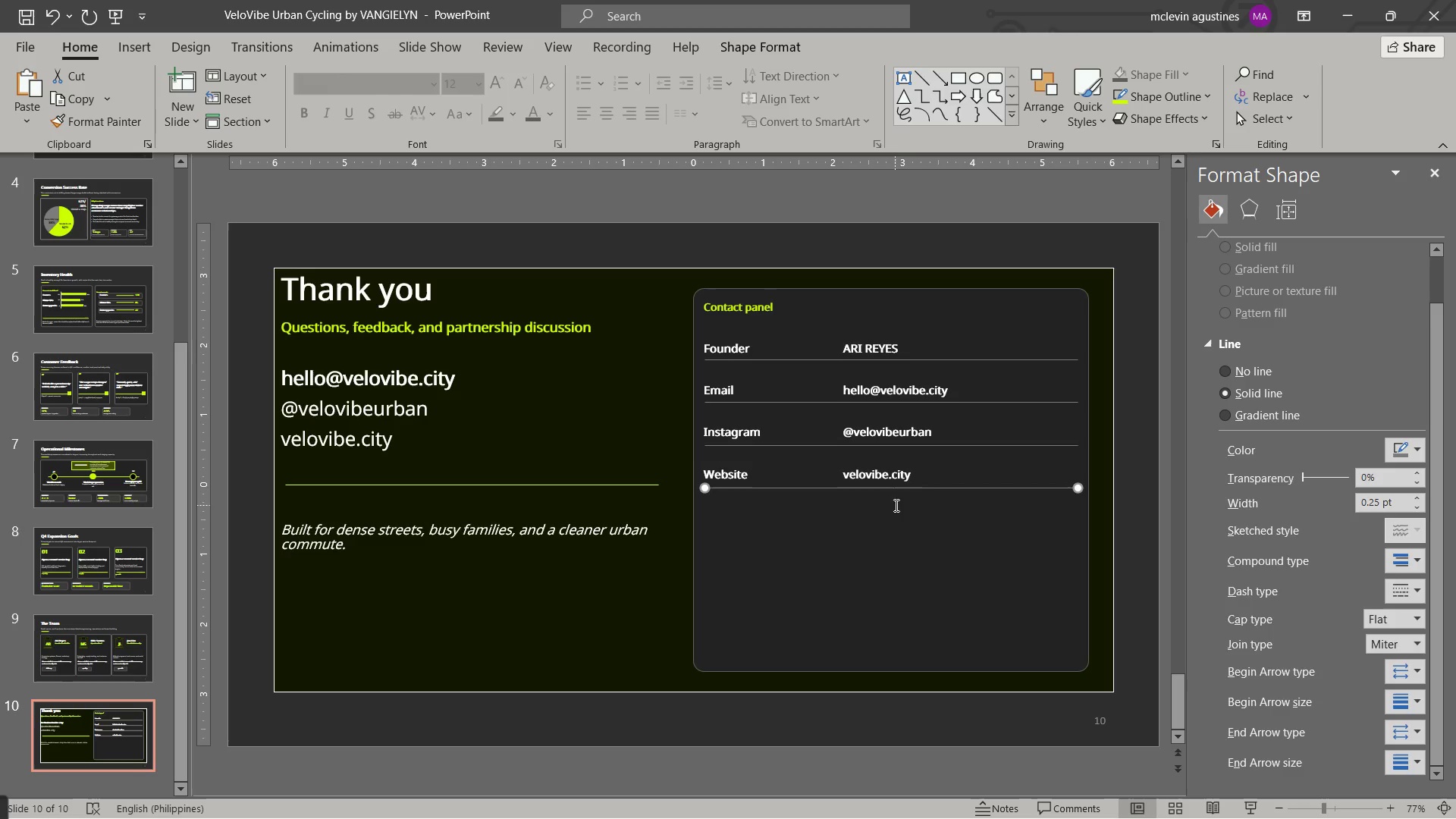 
key(ArrowDown)
 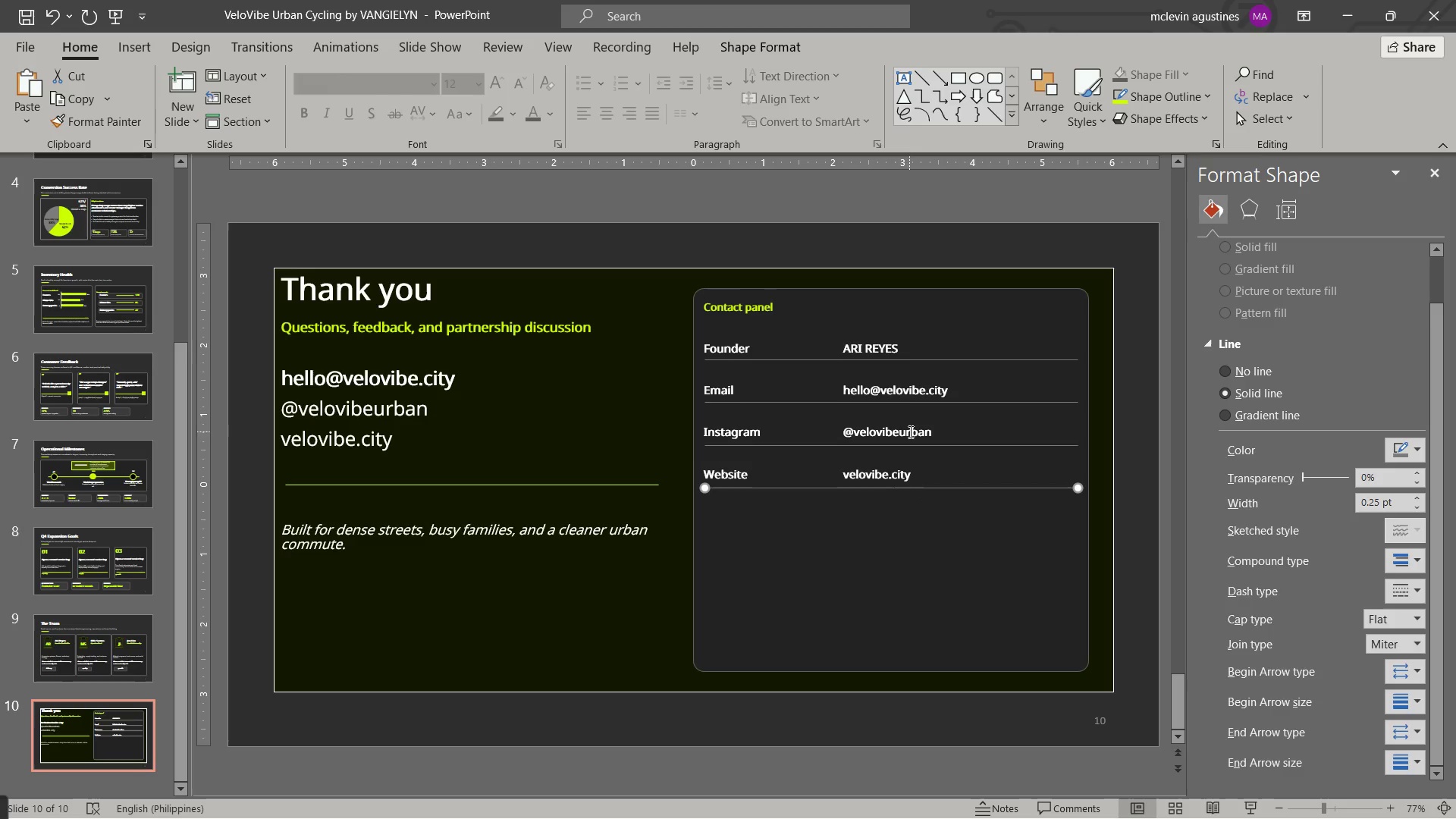 
key(Escape)
 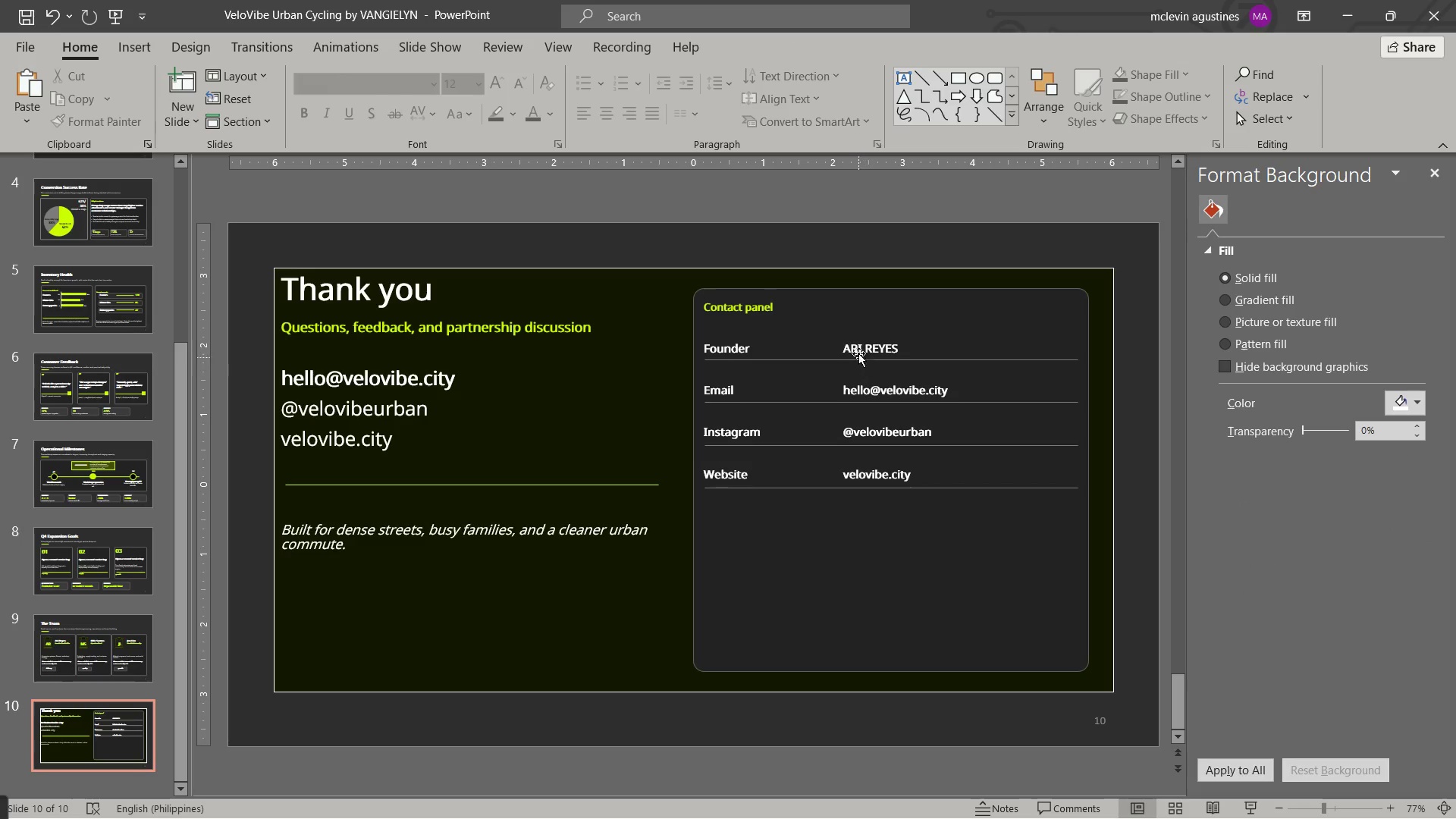 
left_click_drag(start_coordinate=[844, 349], to_coordinate=[899, 355])
 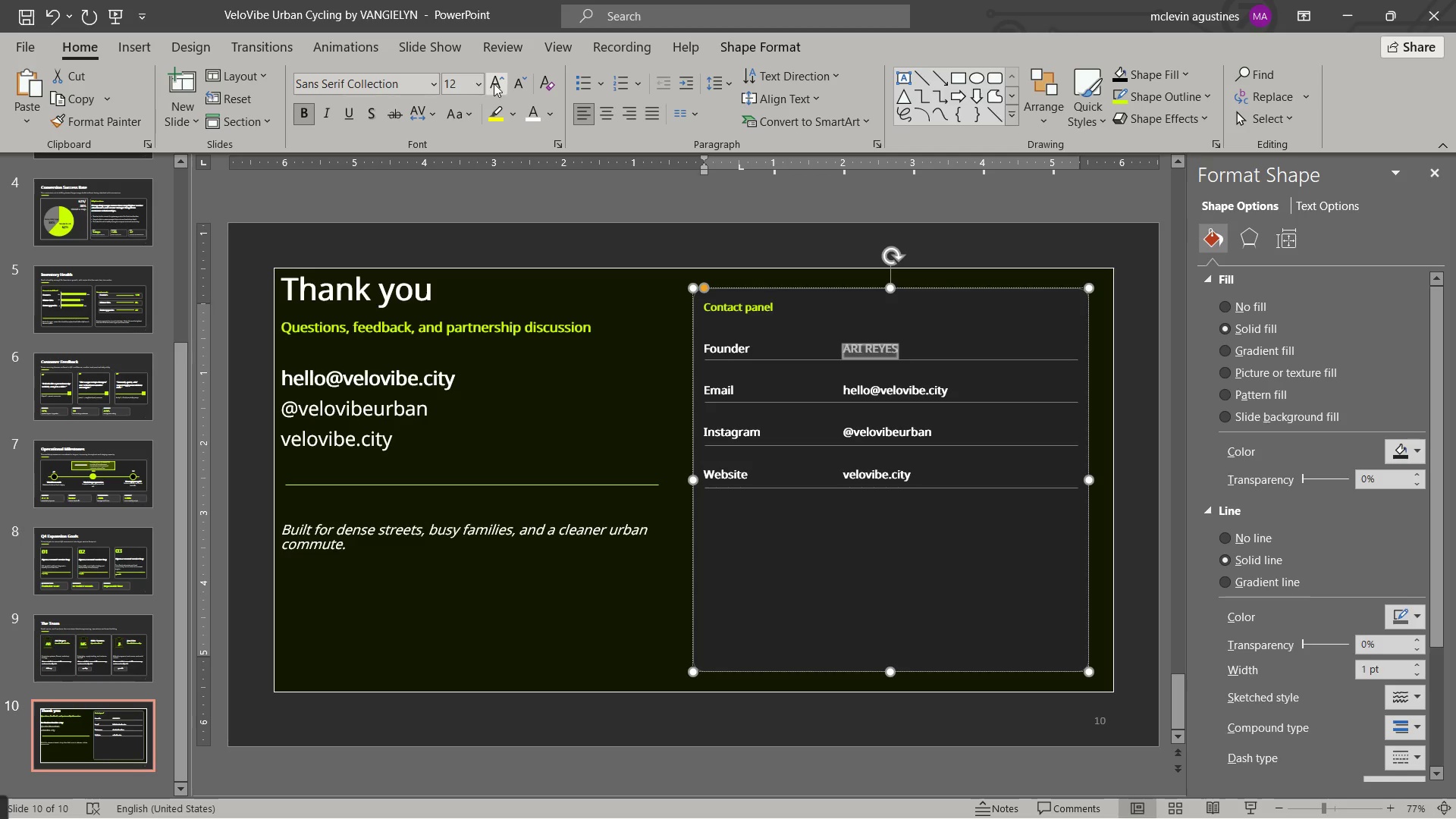 
double_click([494, 83])
 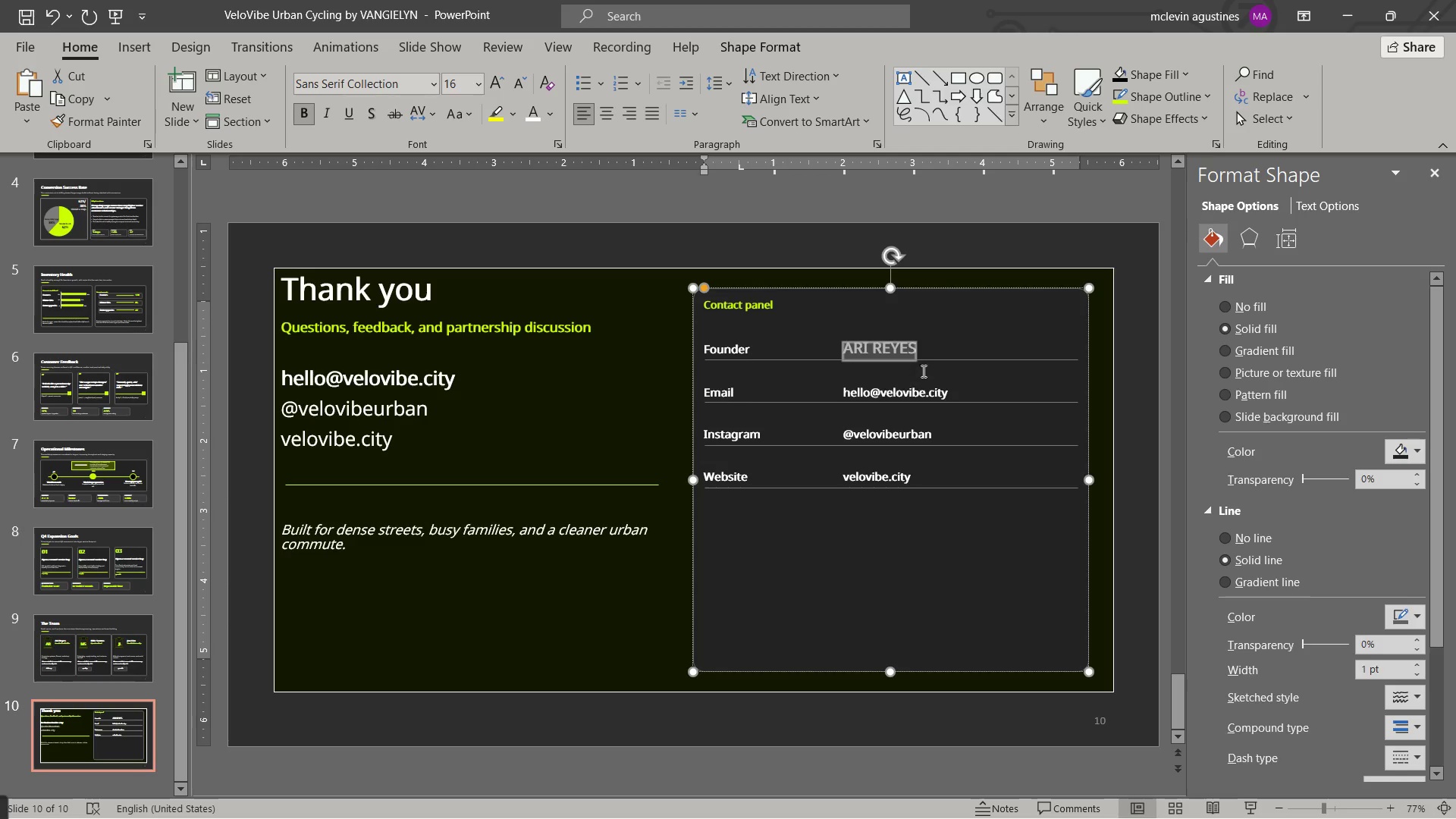 
key(Escape)
 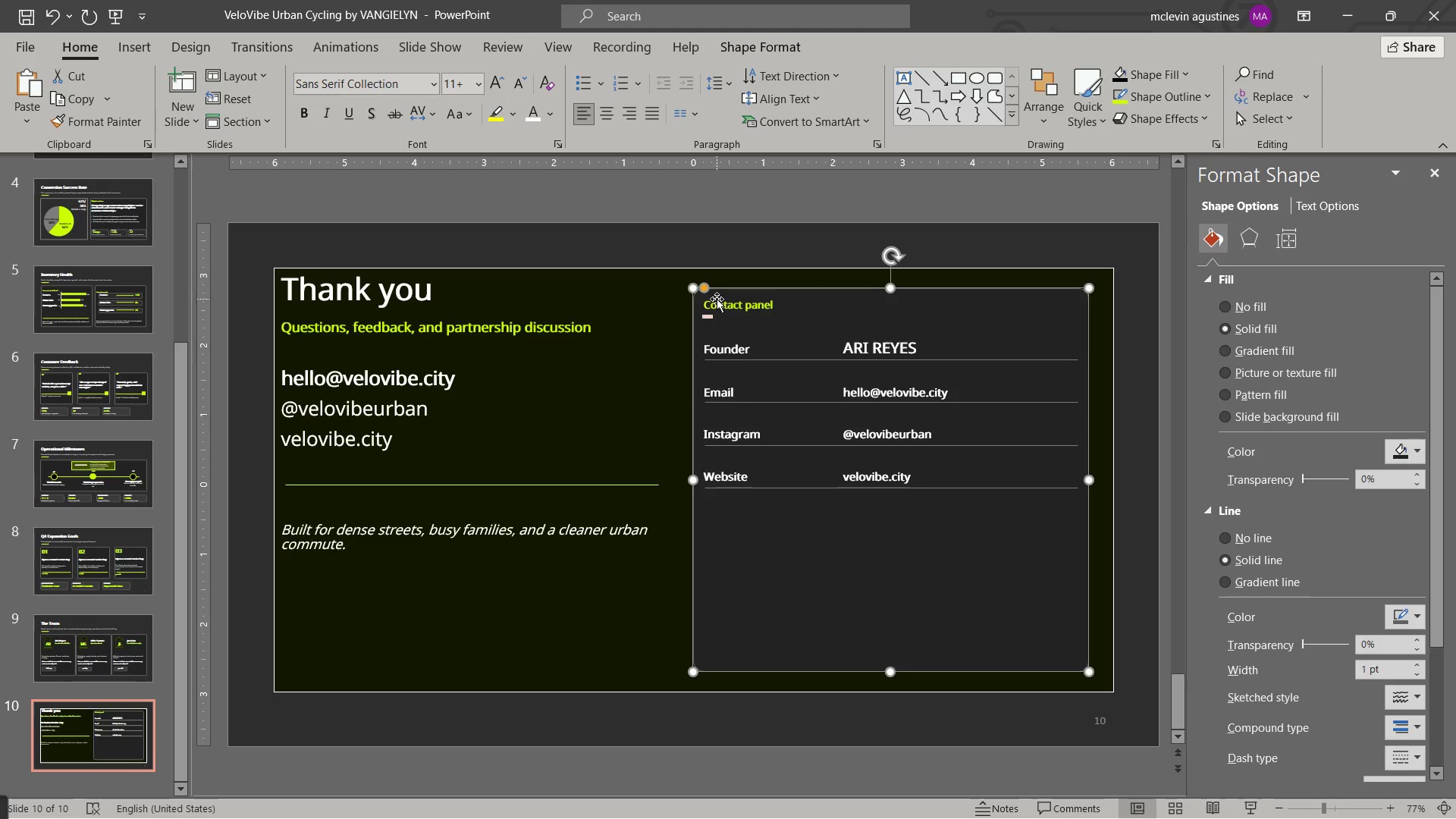 
double_click([723, 308])
 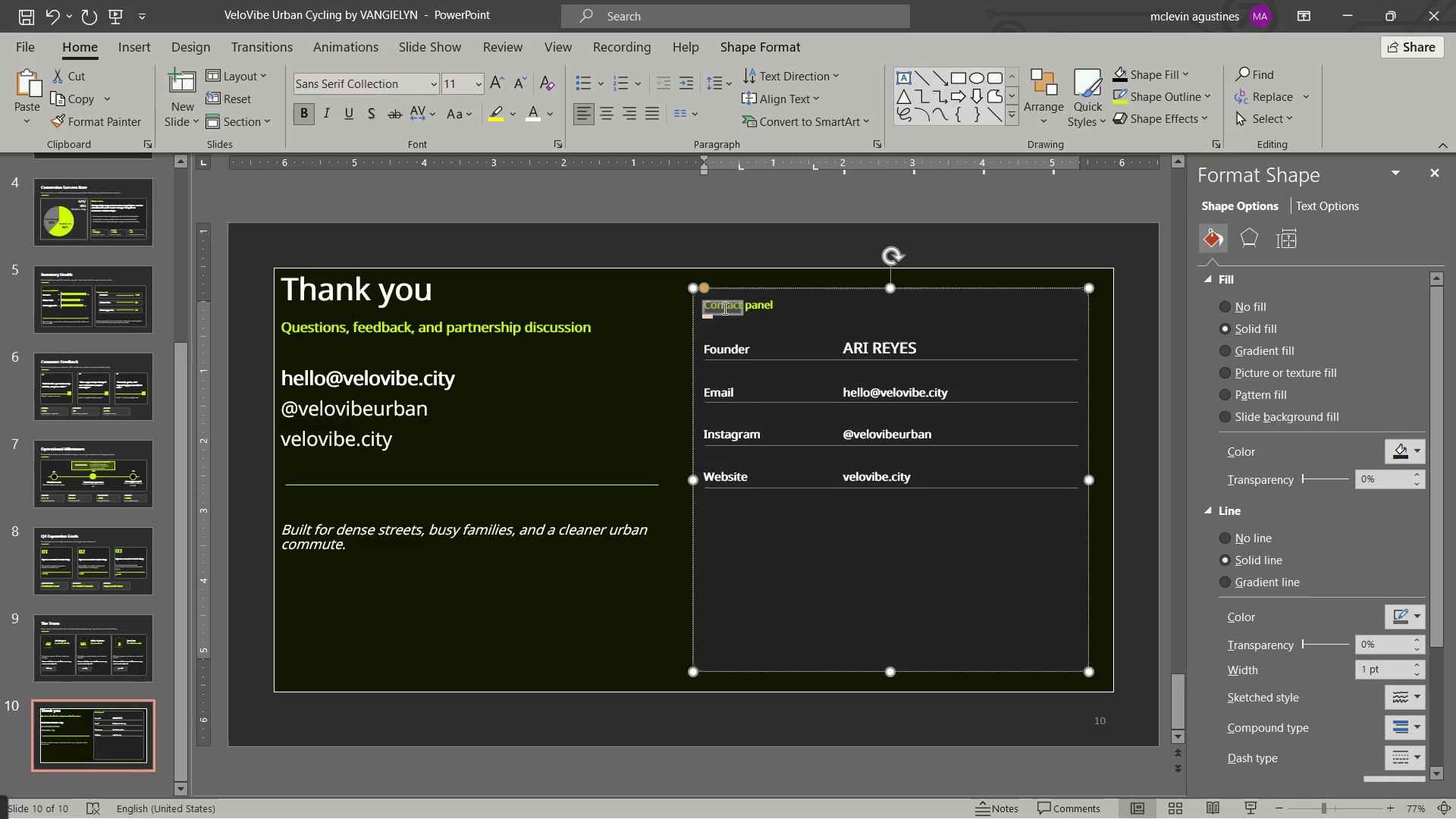 
key(Control+C)
 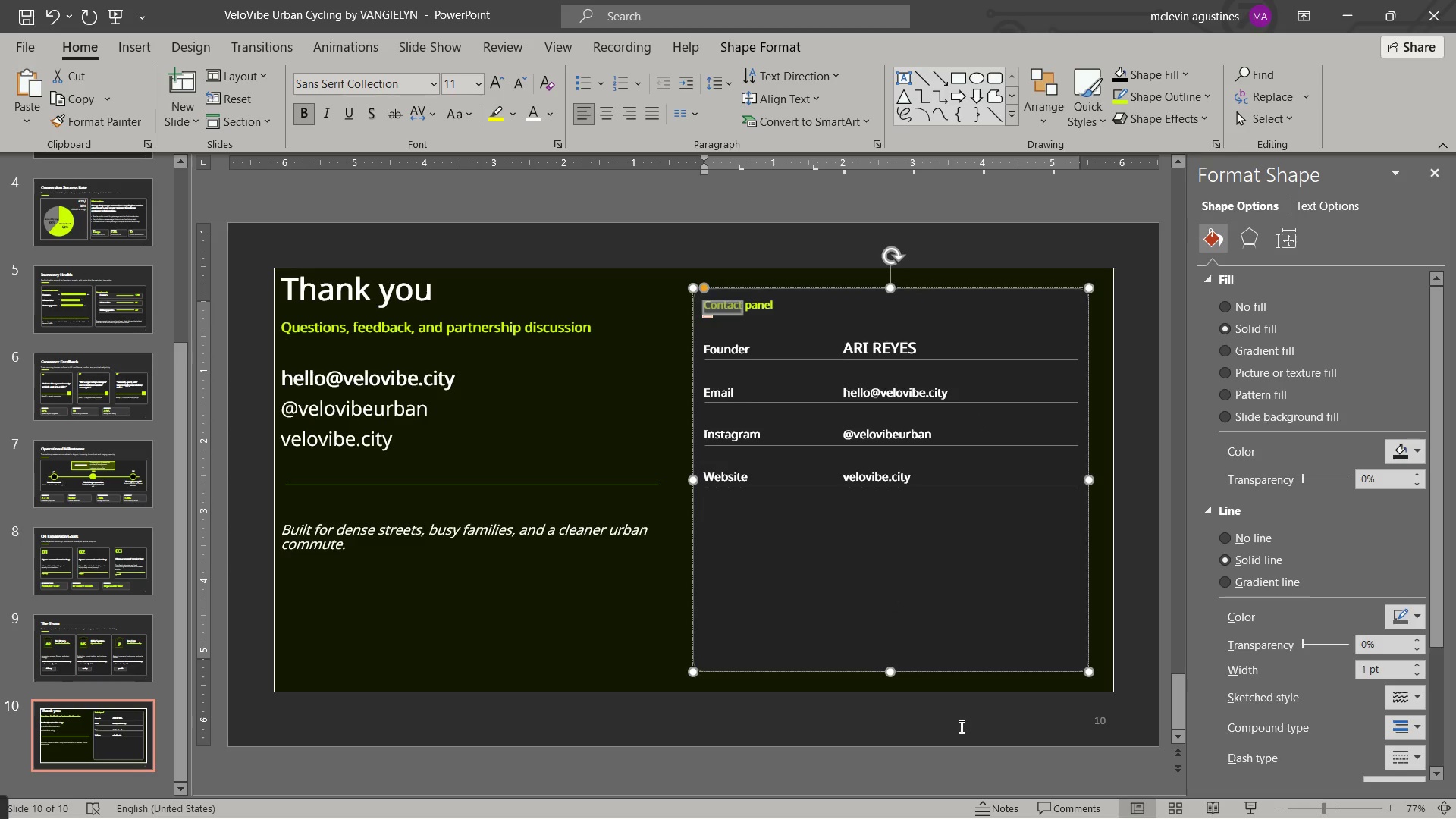 
left_click([961, 727])
 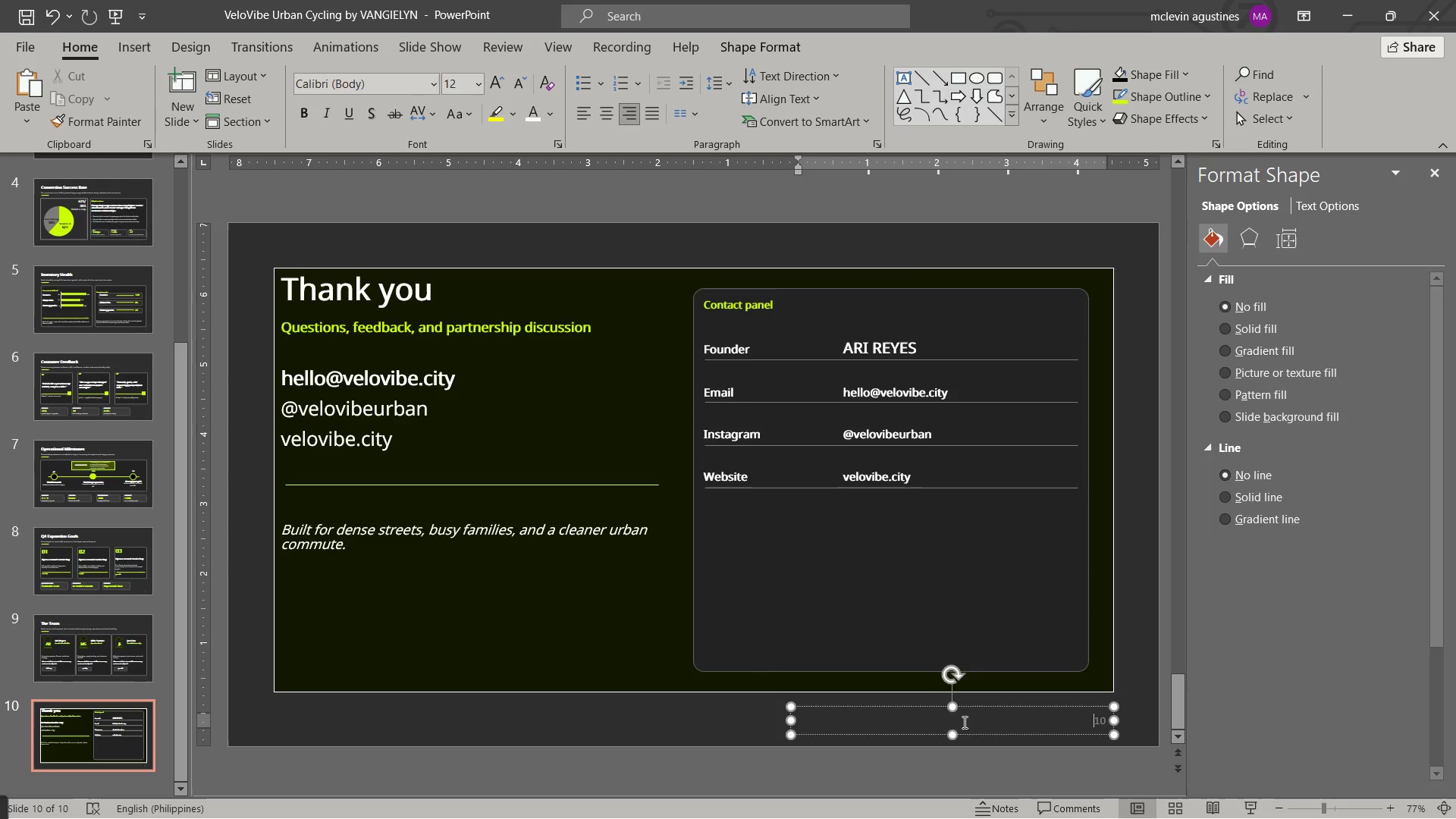 
key(Control+ControlLeft)
 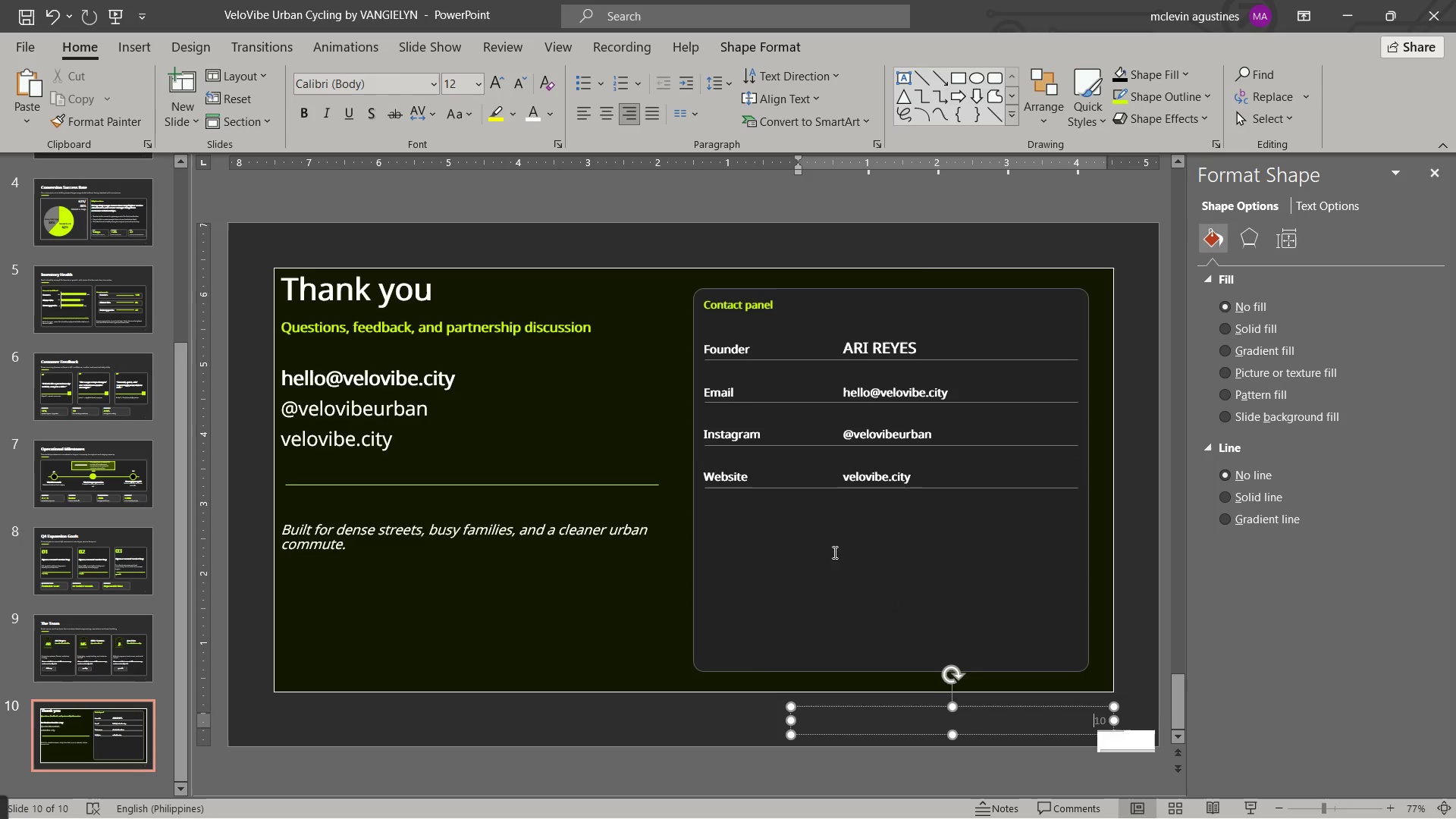 
key(Control+V)
 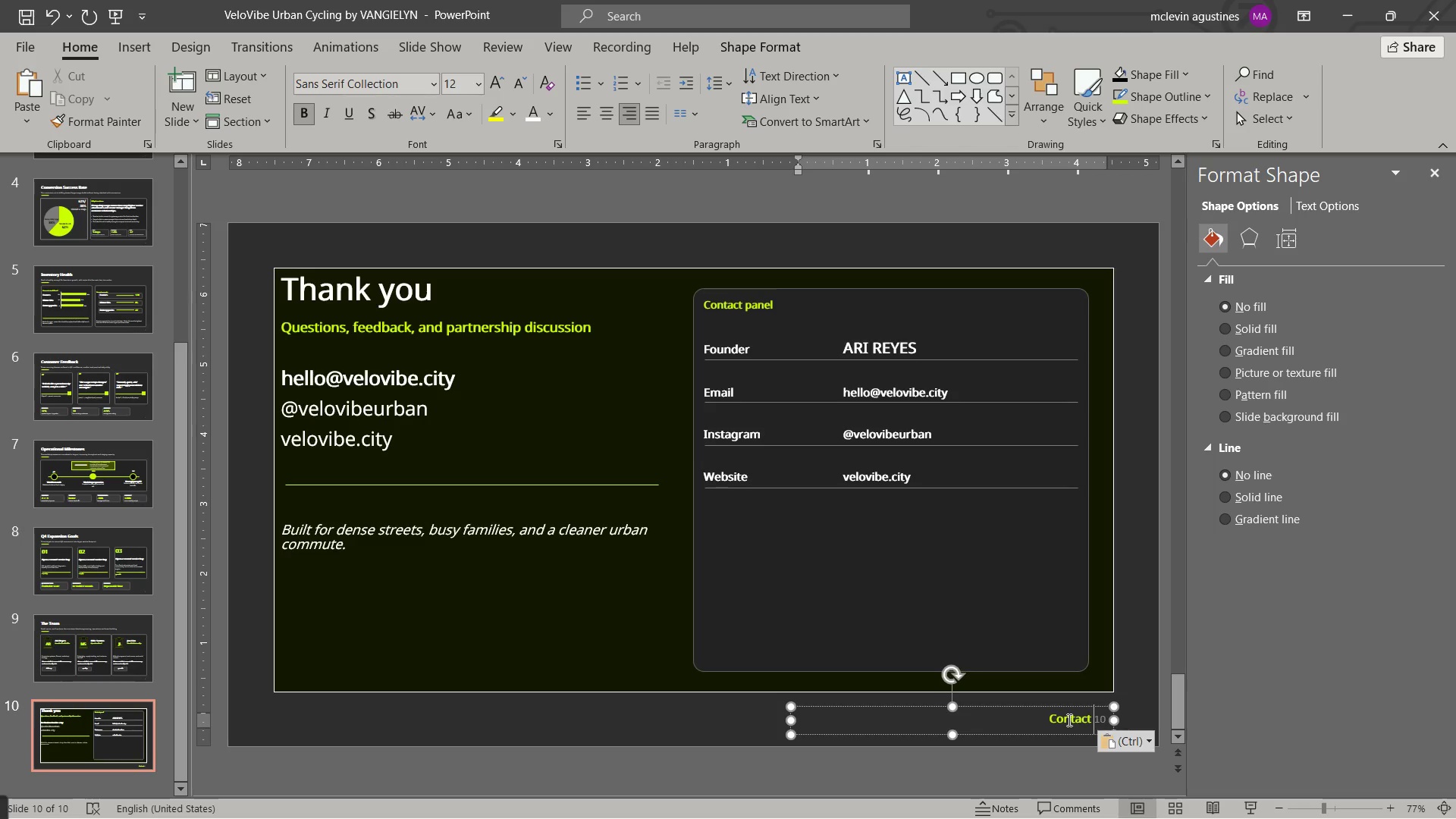 
key(Control+Z)
 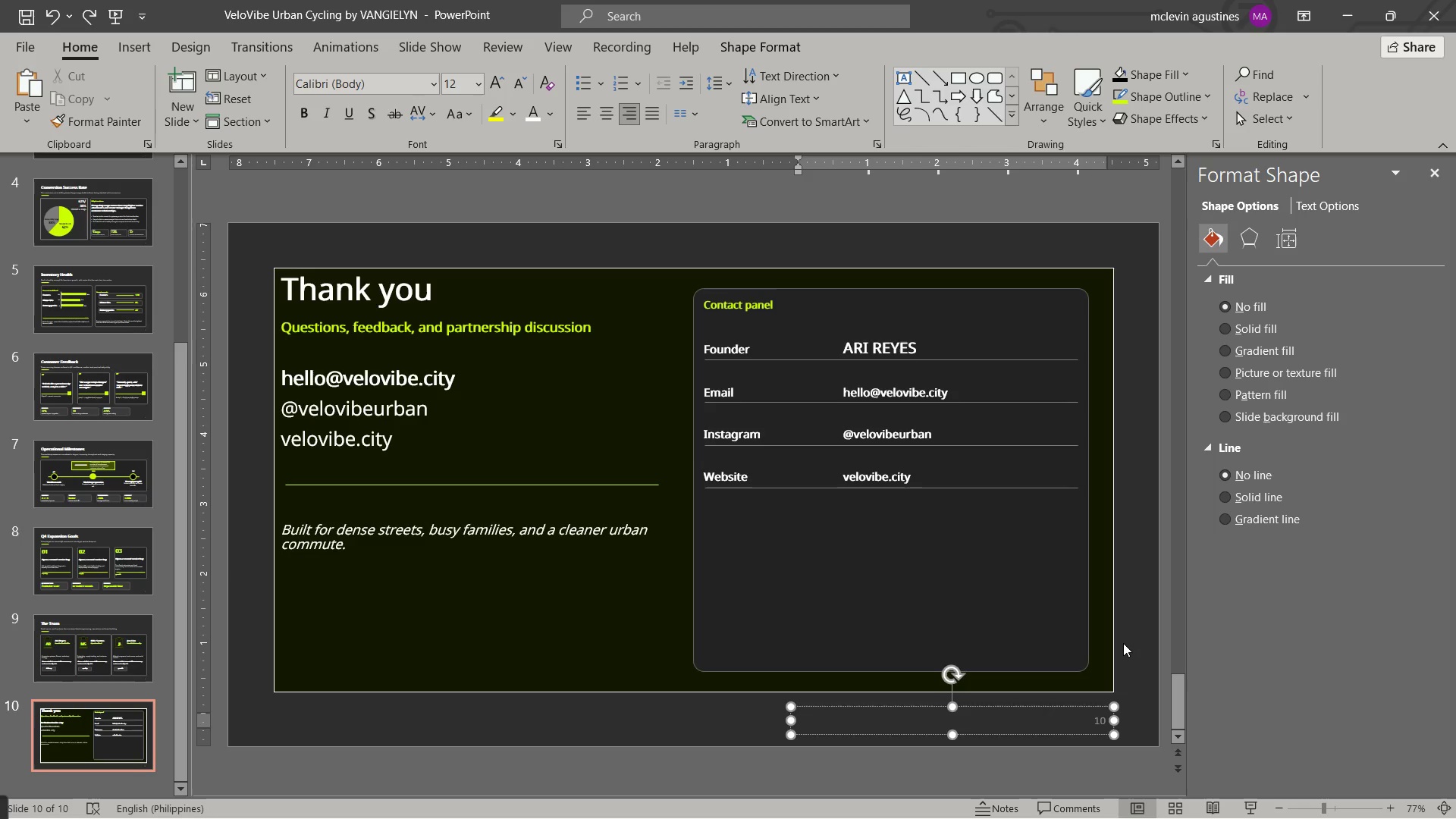 
left_click([1123, 643])
 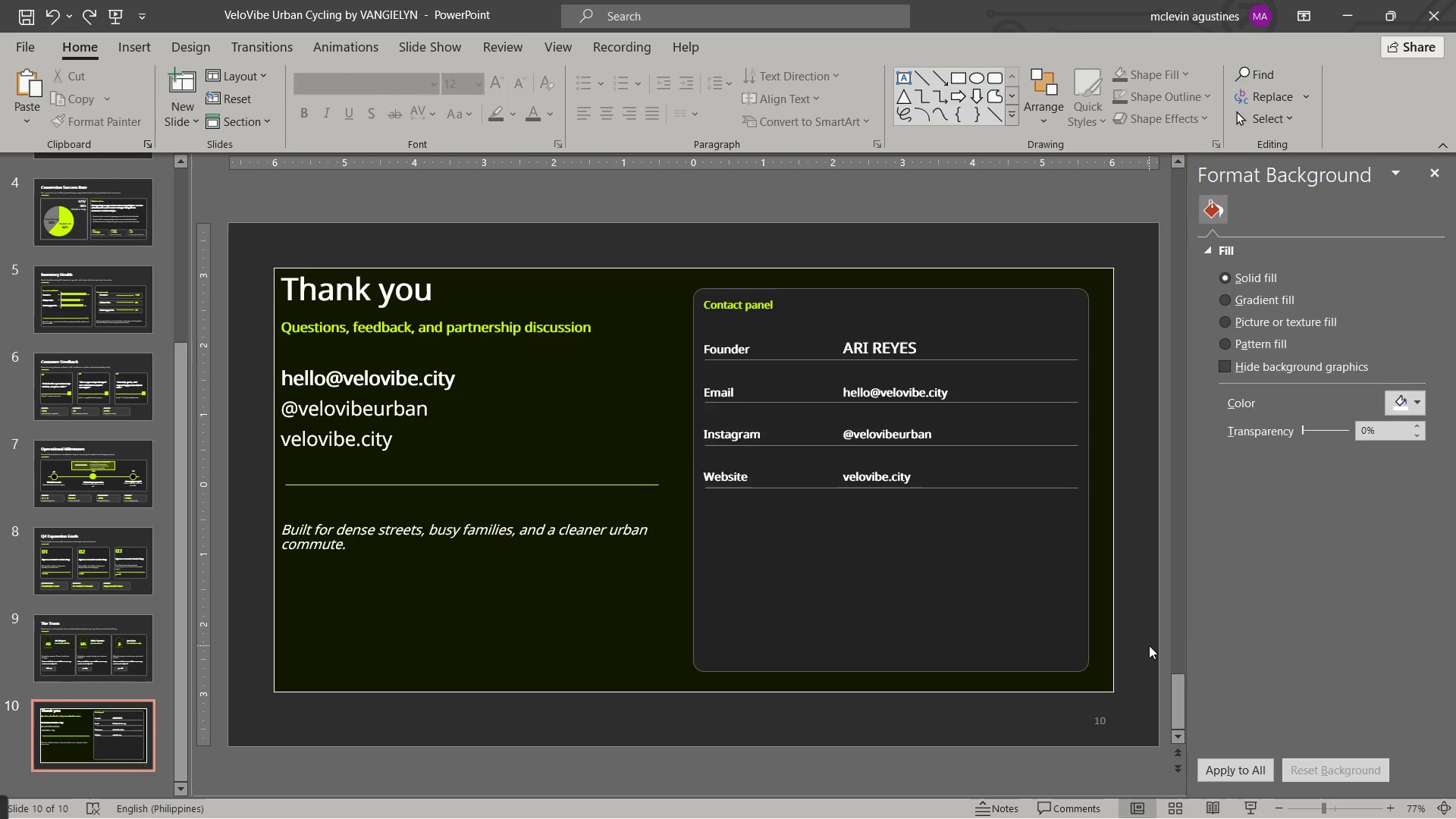 
key(Control+V)
 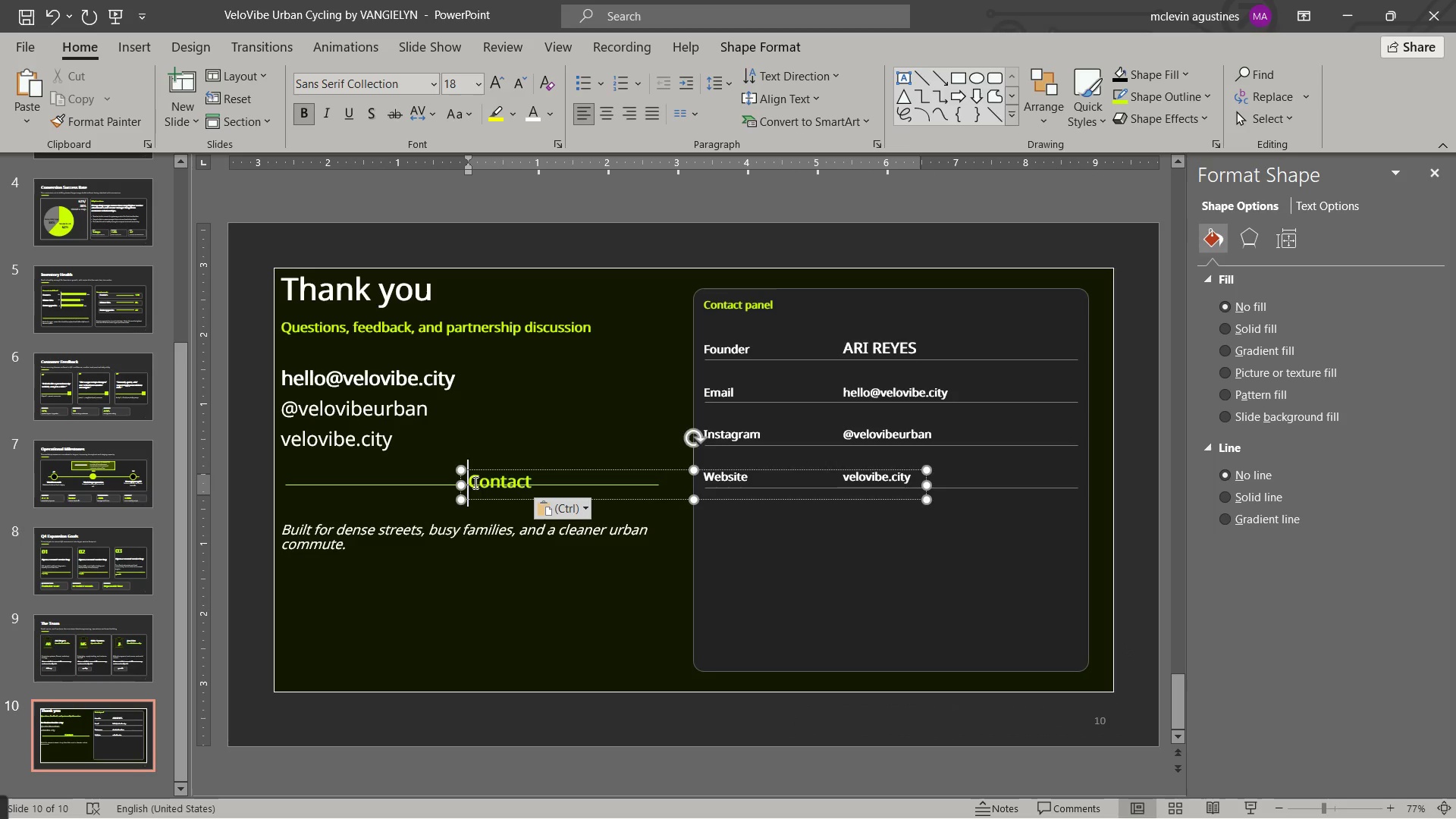 
key(Control+R)
 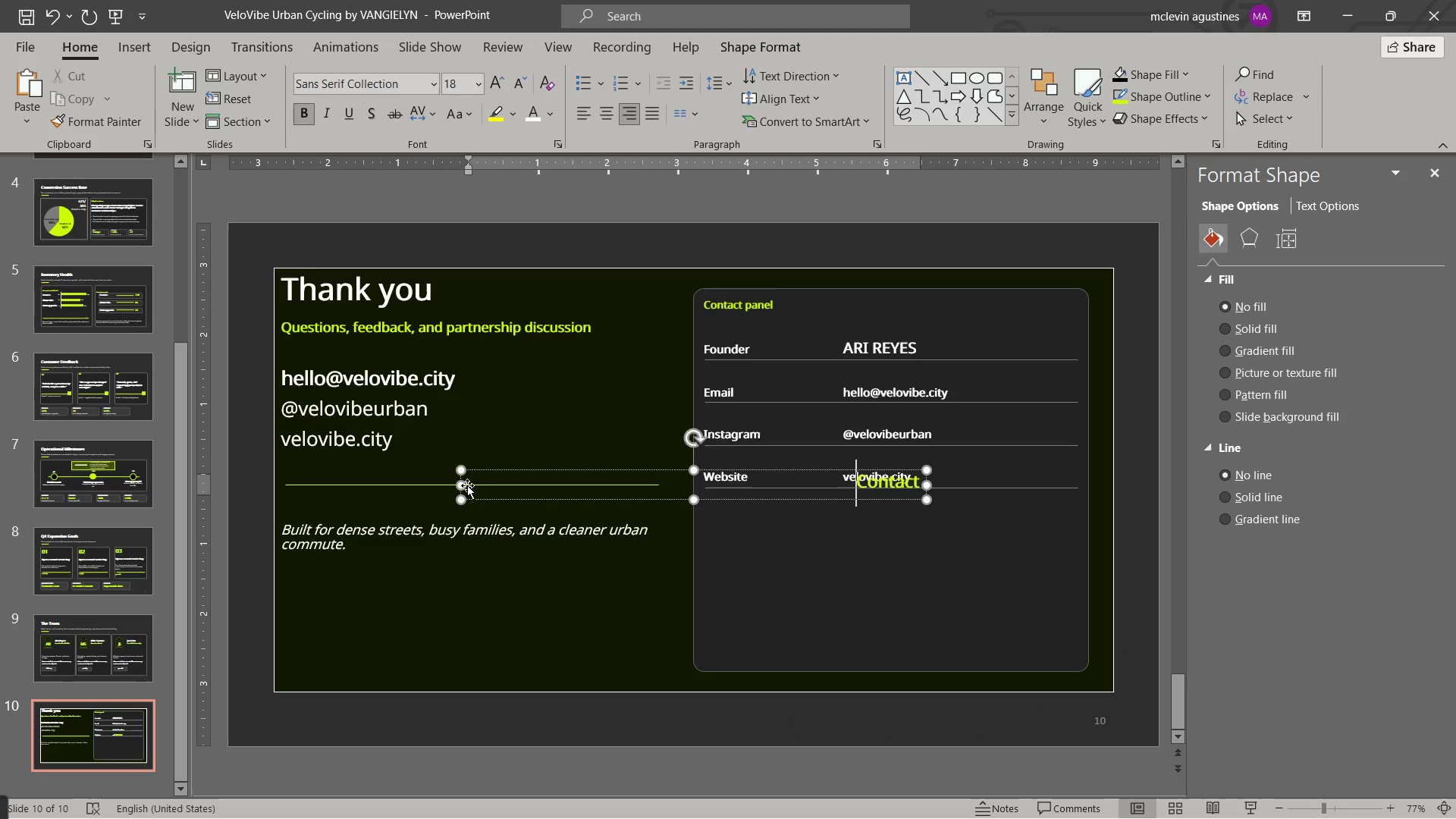 
left_click([466, 486])
 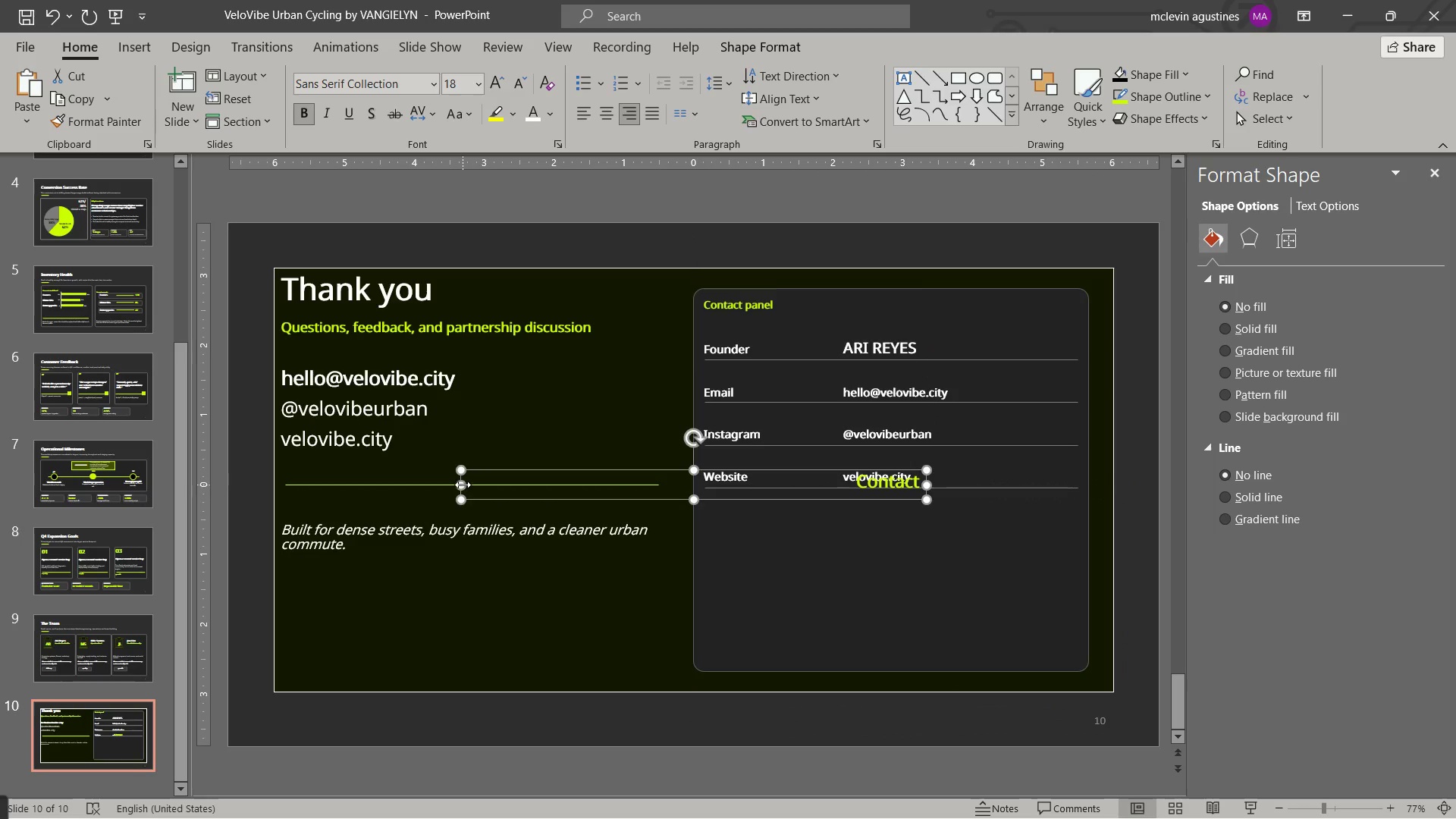 
left_click_drag(start_coordinate=[463, 485], to_coordinate=[824, 488])
 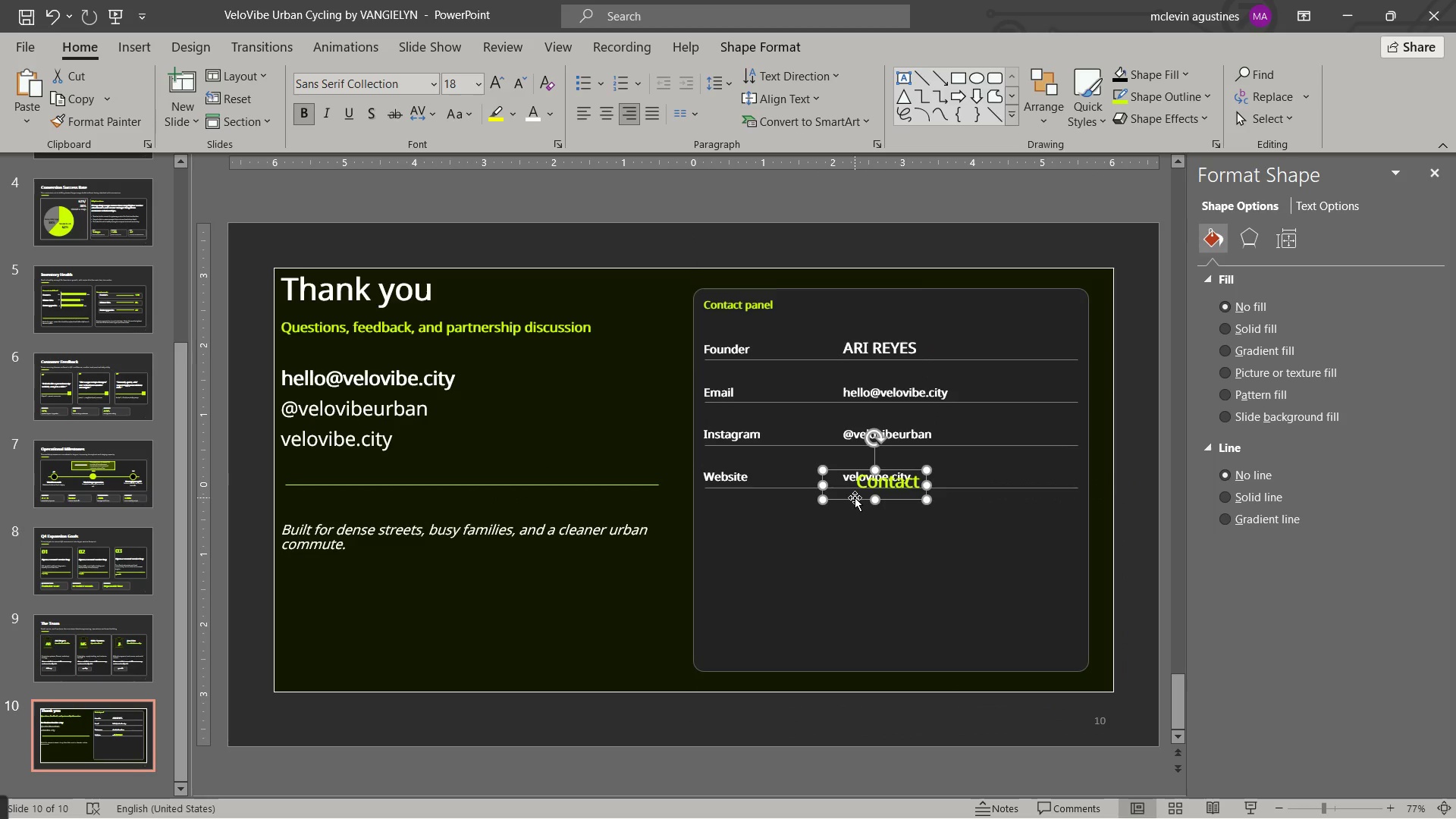 
left_click_drag(start_coordinate=[855, 498], to_coordinate=[999, 347])
 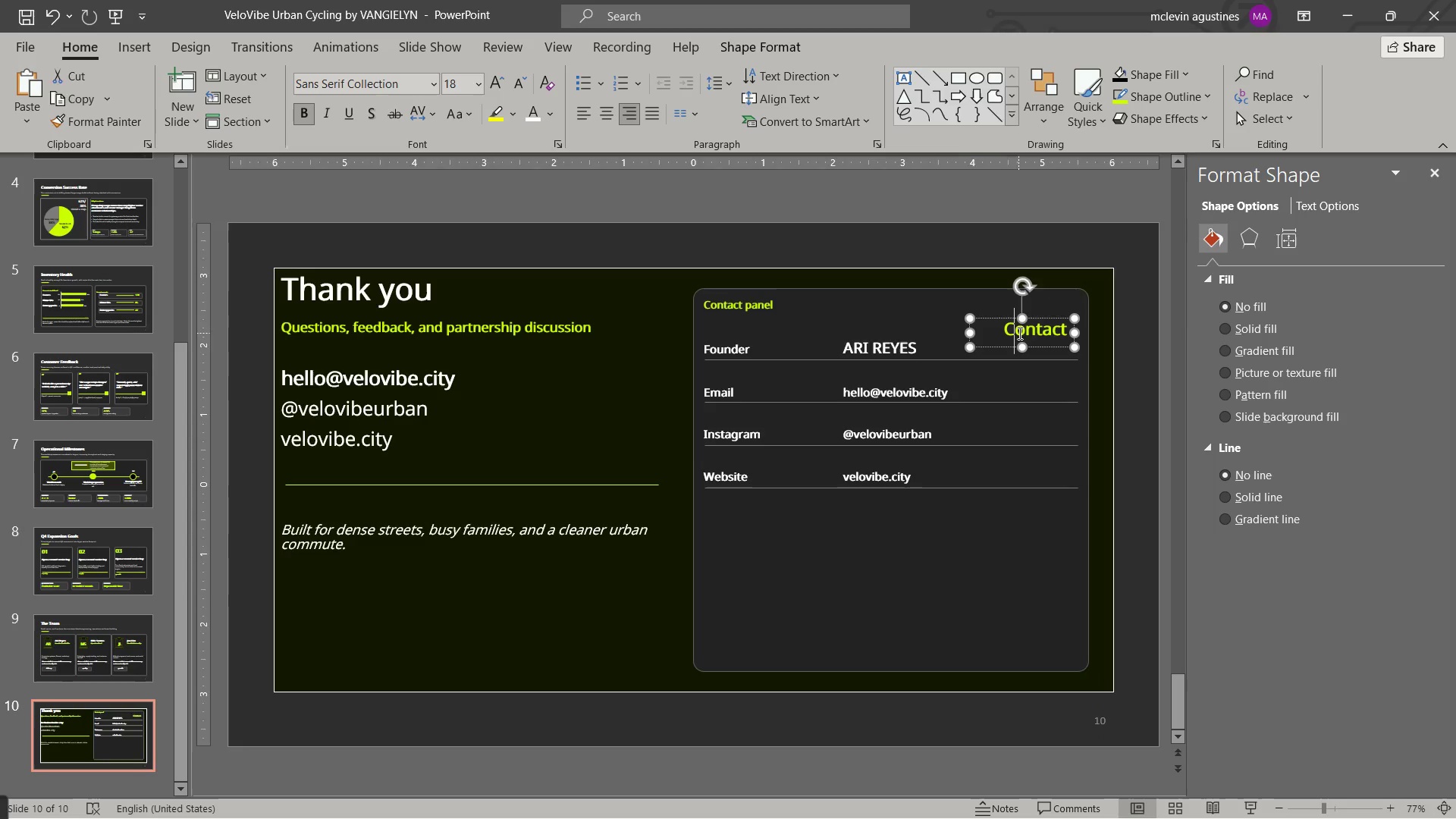 
double_click([1018, 333])
 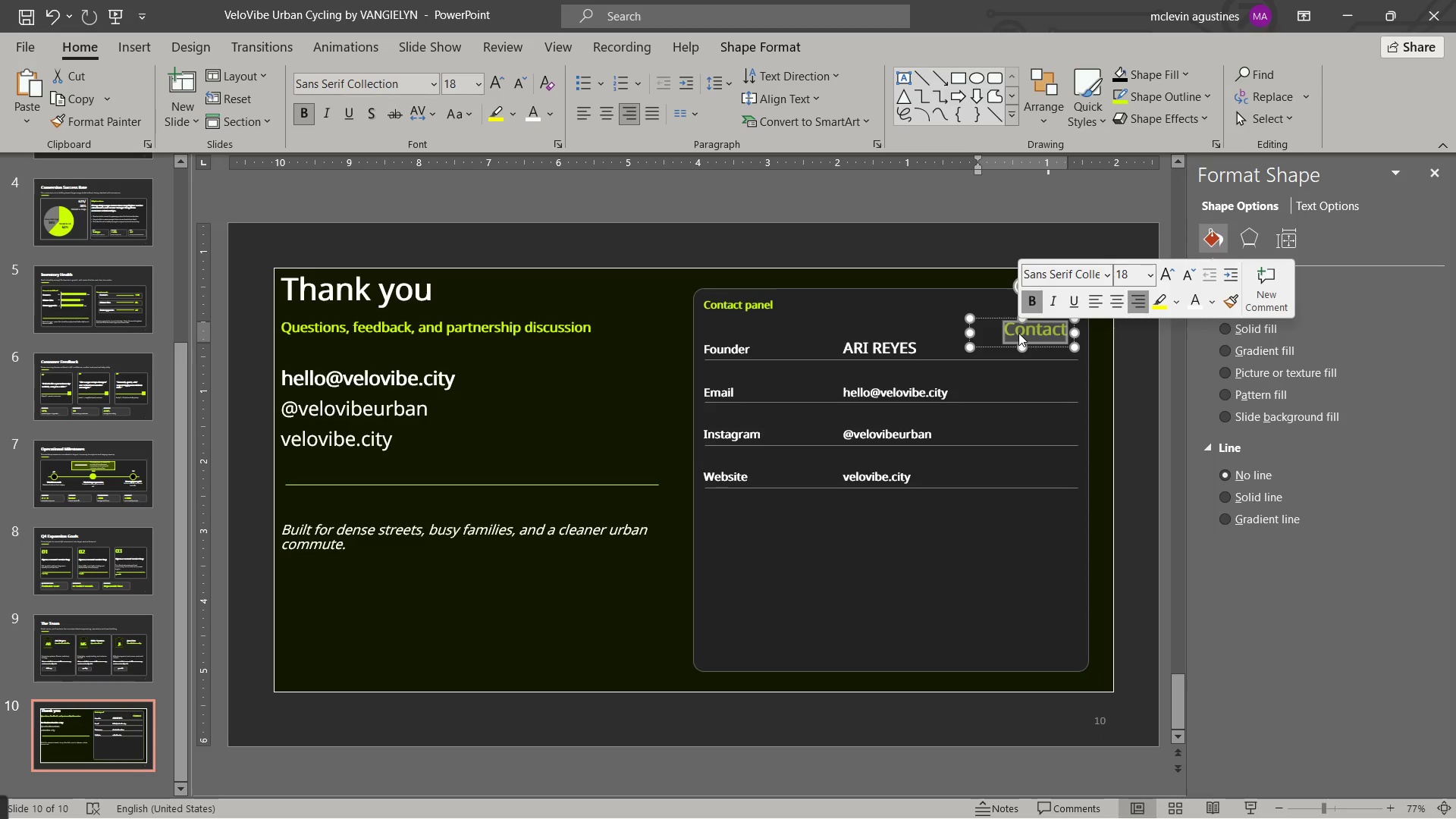 
type(Q&A)
 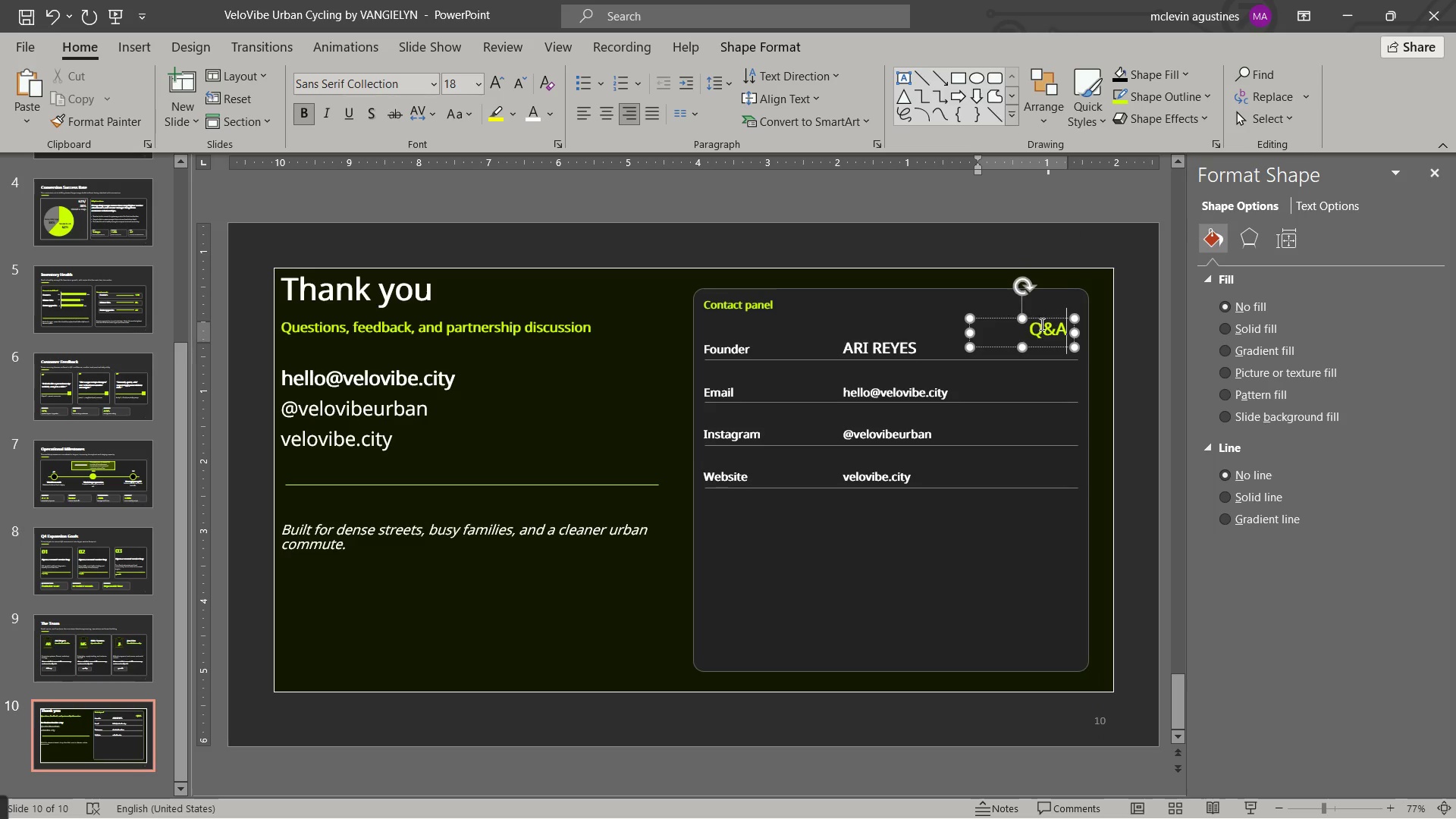 
left_click([1045, 318])
 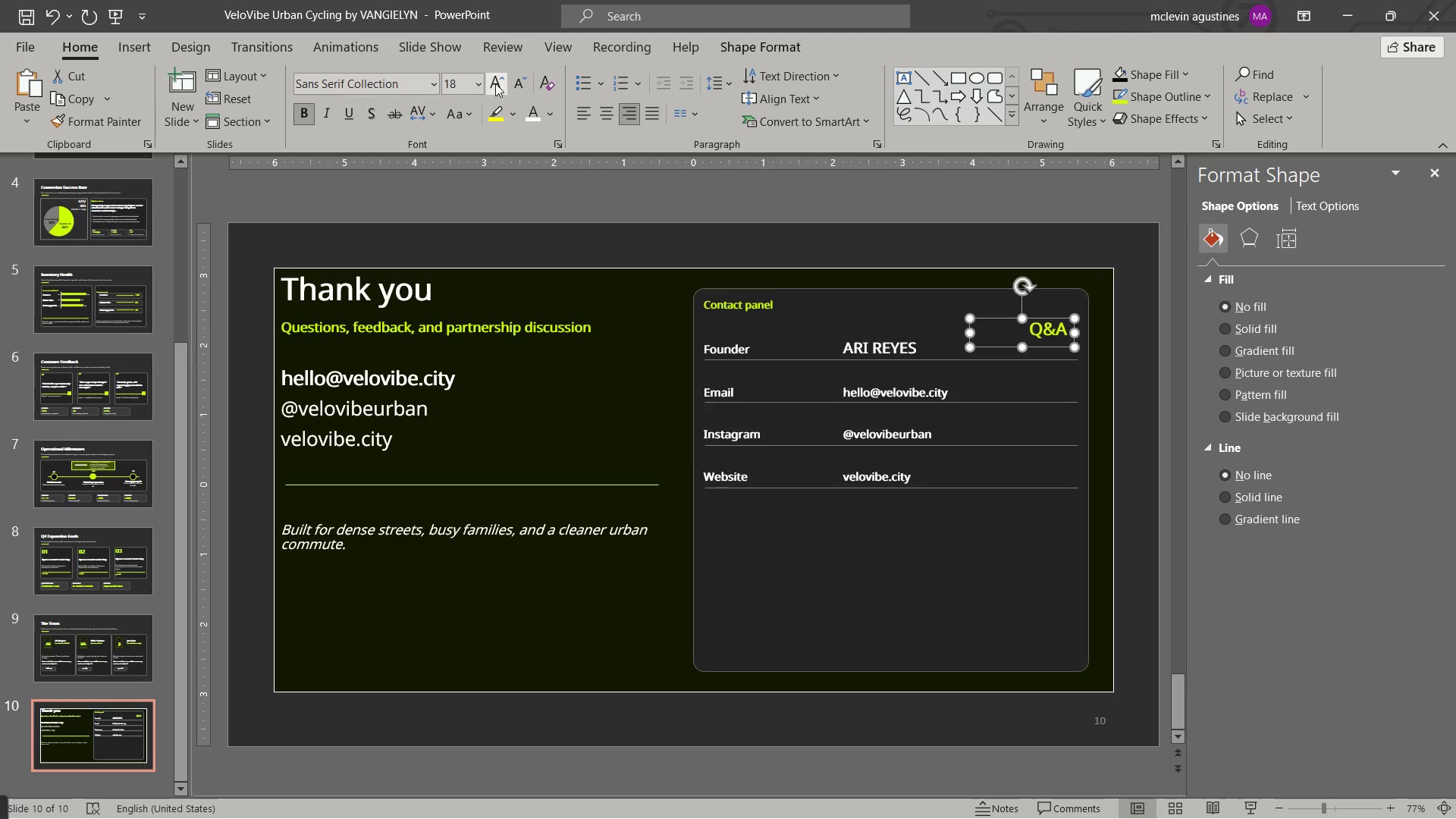 
double_click([496, 84])
 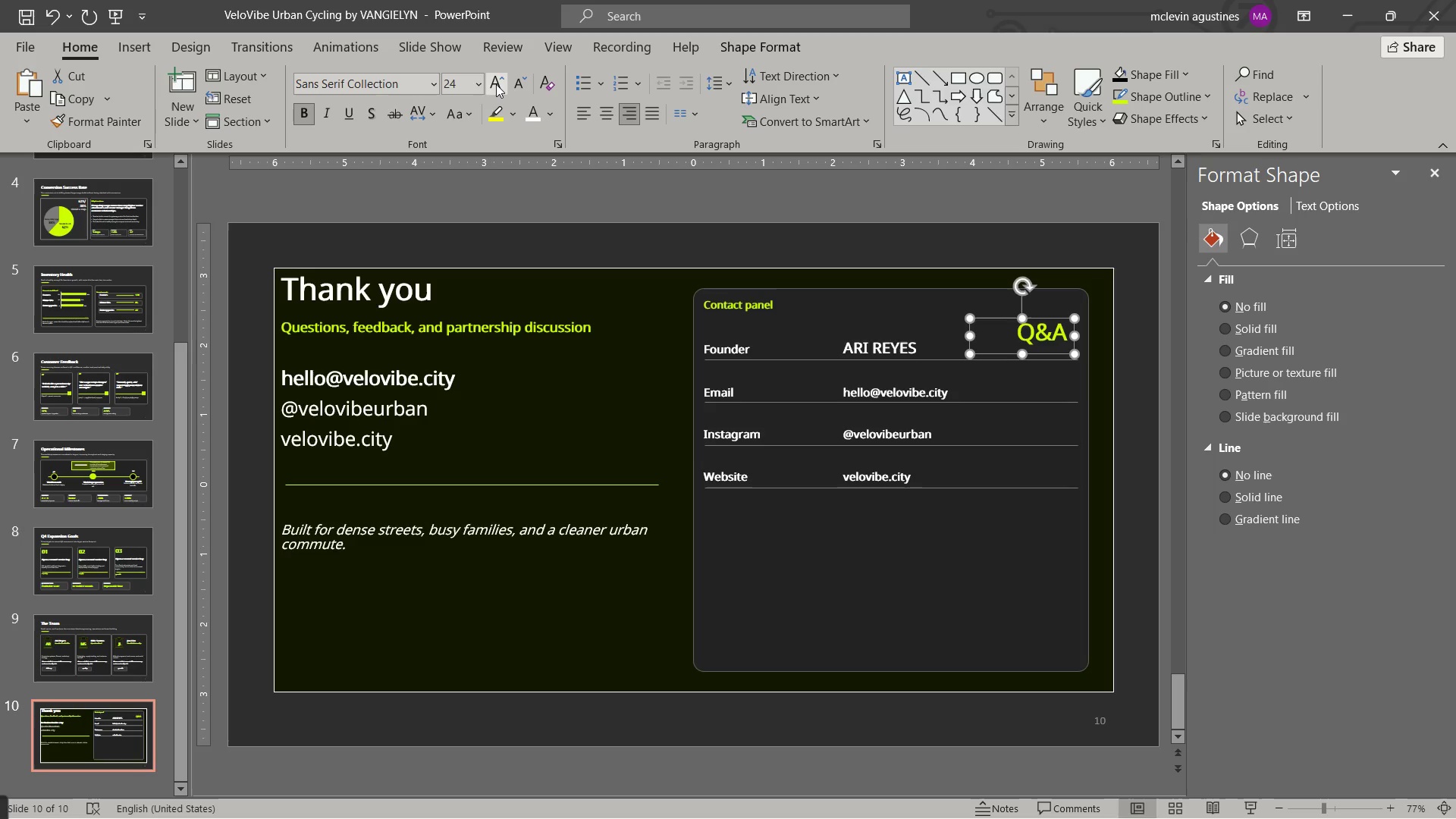 
triple_click([496, 84])
 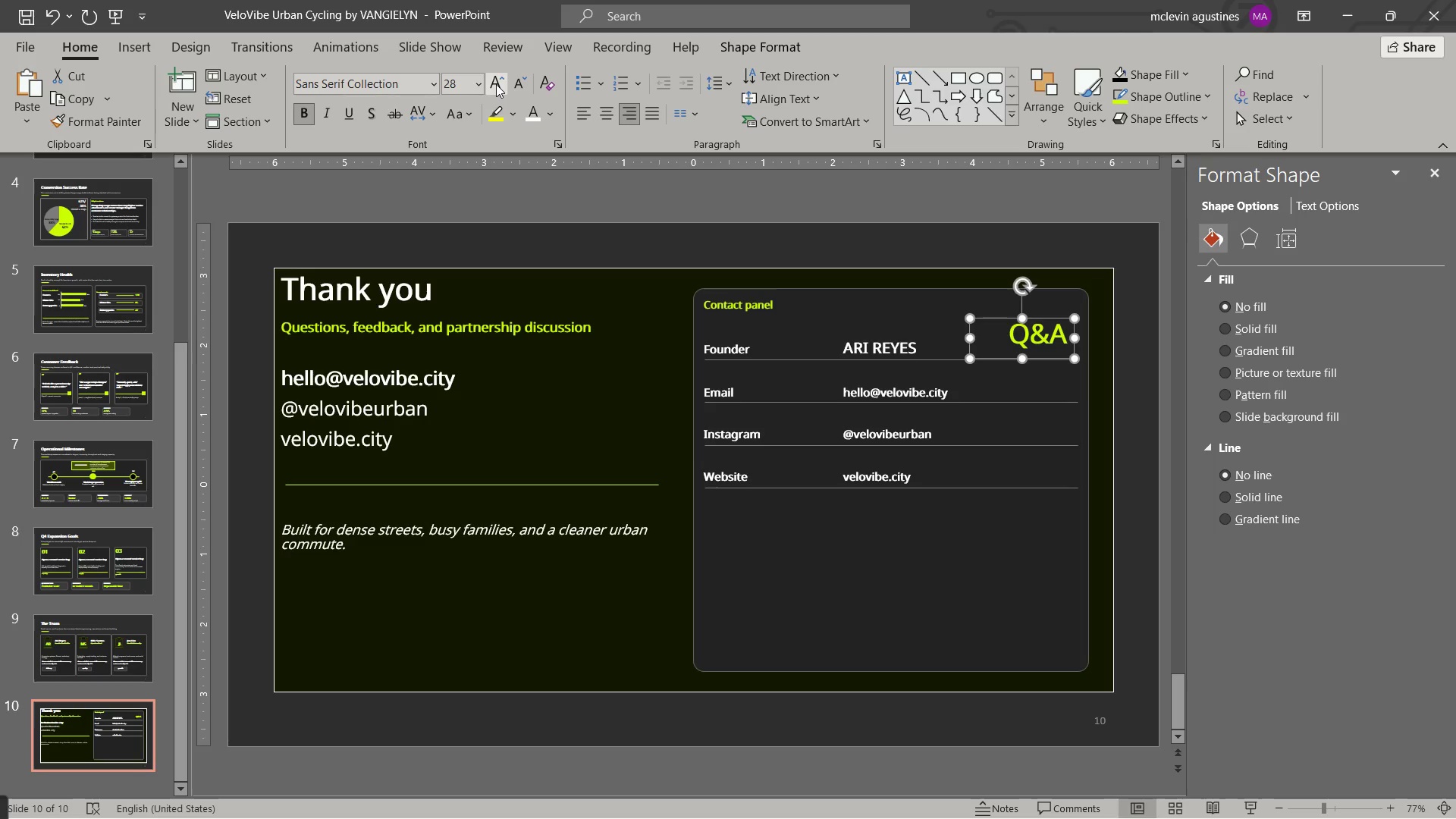 
triple_click([496, 84])
 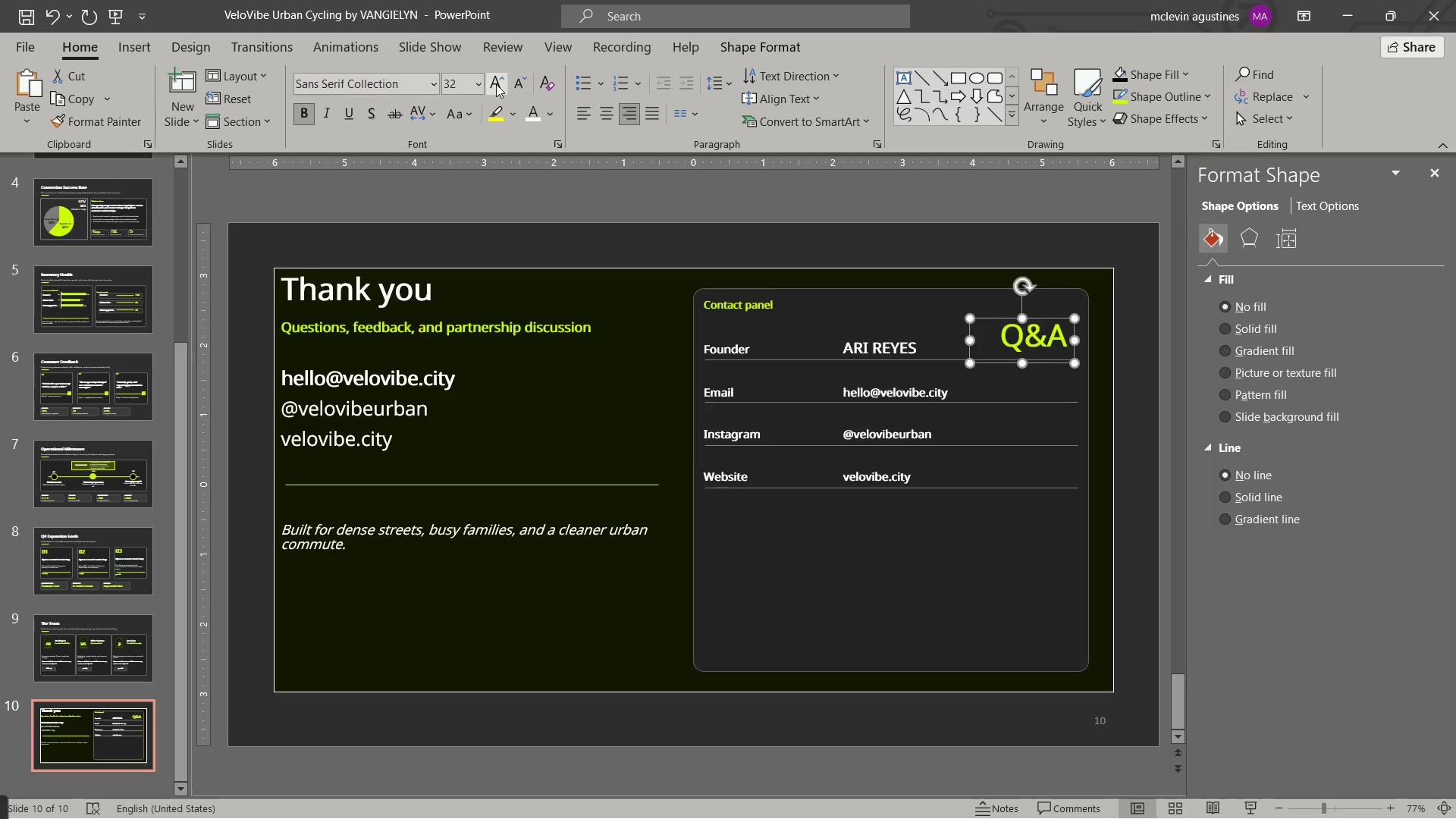 
left_click([496, 84])
 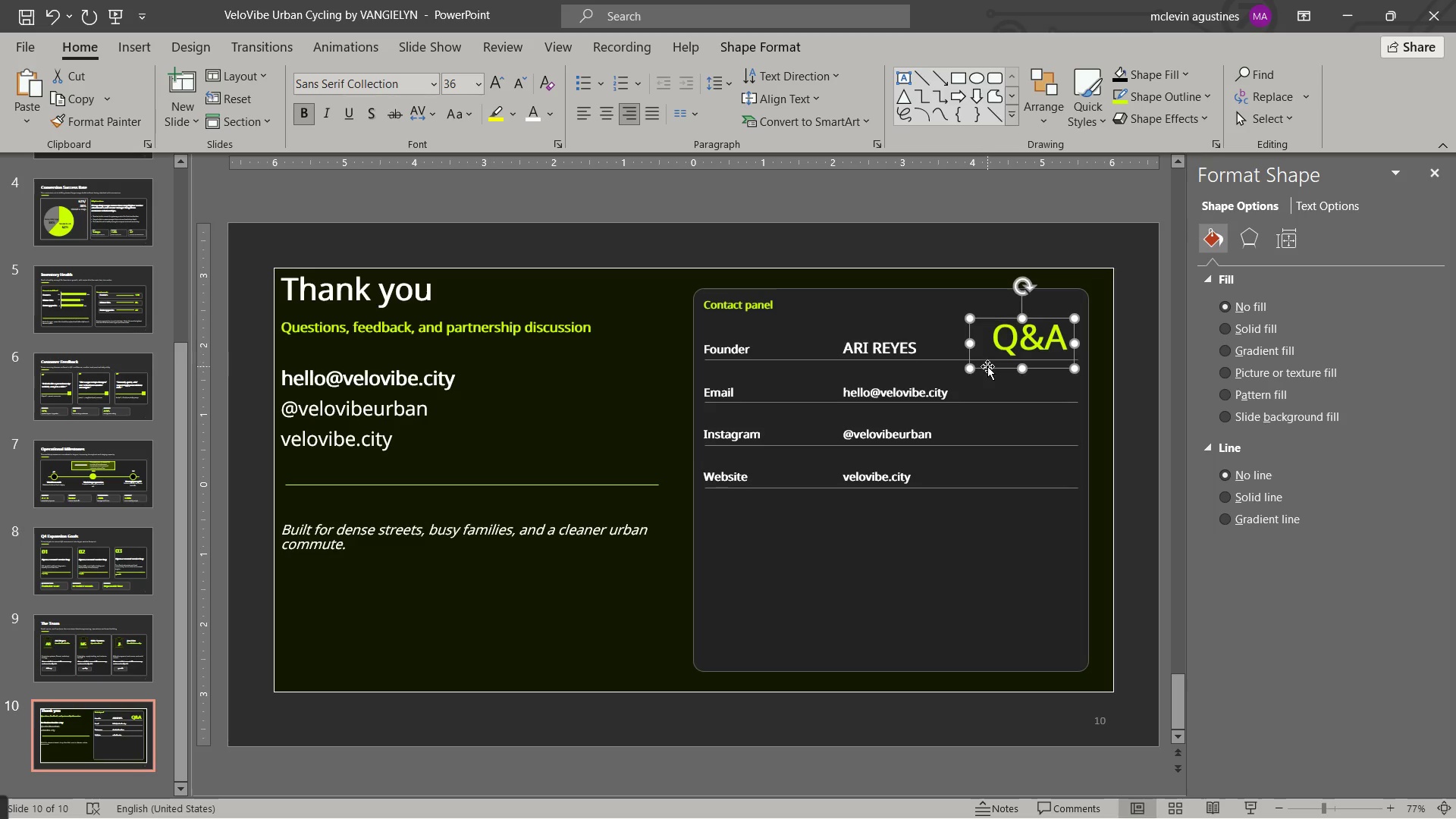 
left_click_drag(start_coordinate=[987, 370], to_coordinate=[999, 381])
 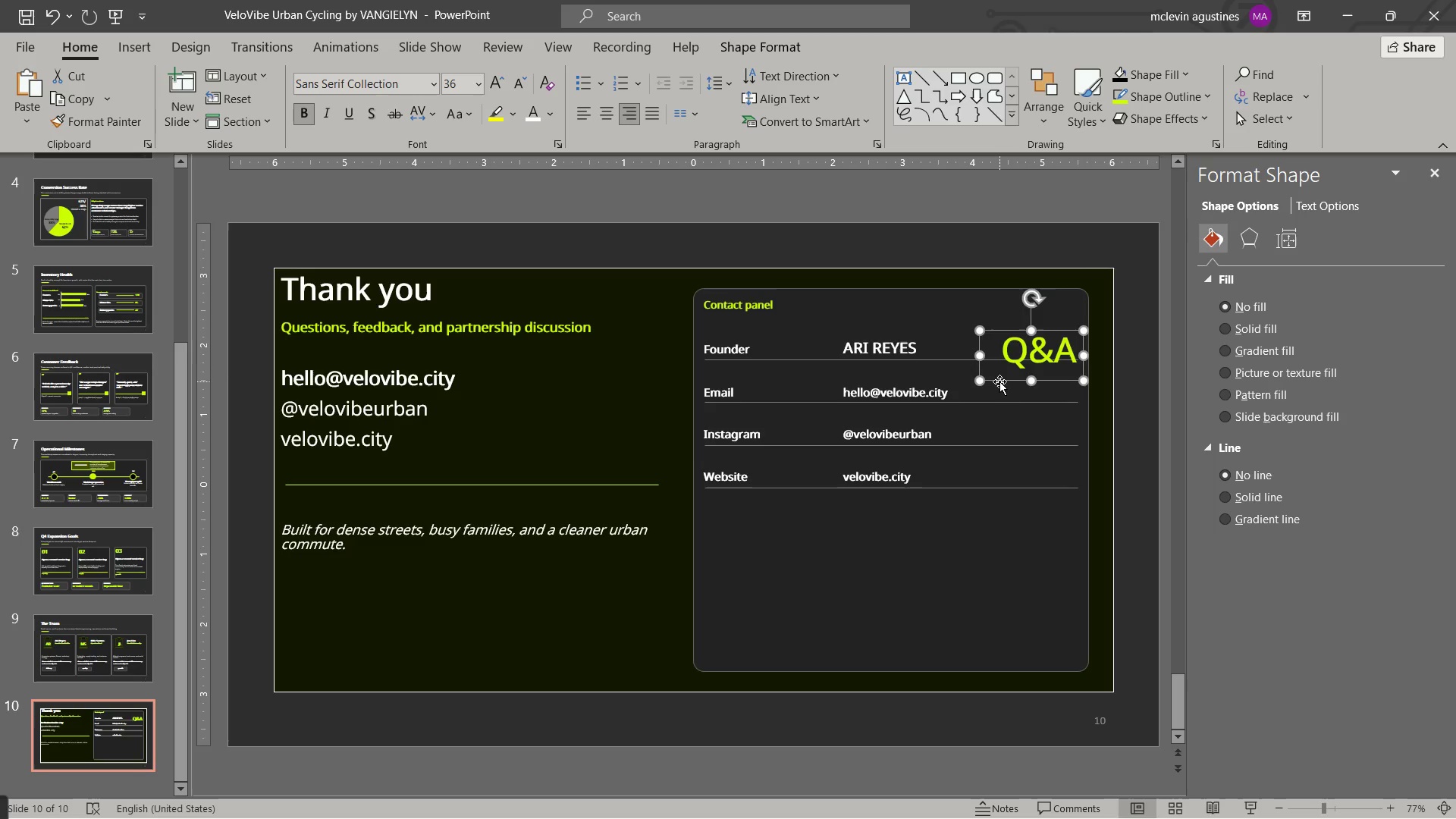 
key(ArrowUp)
 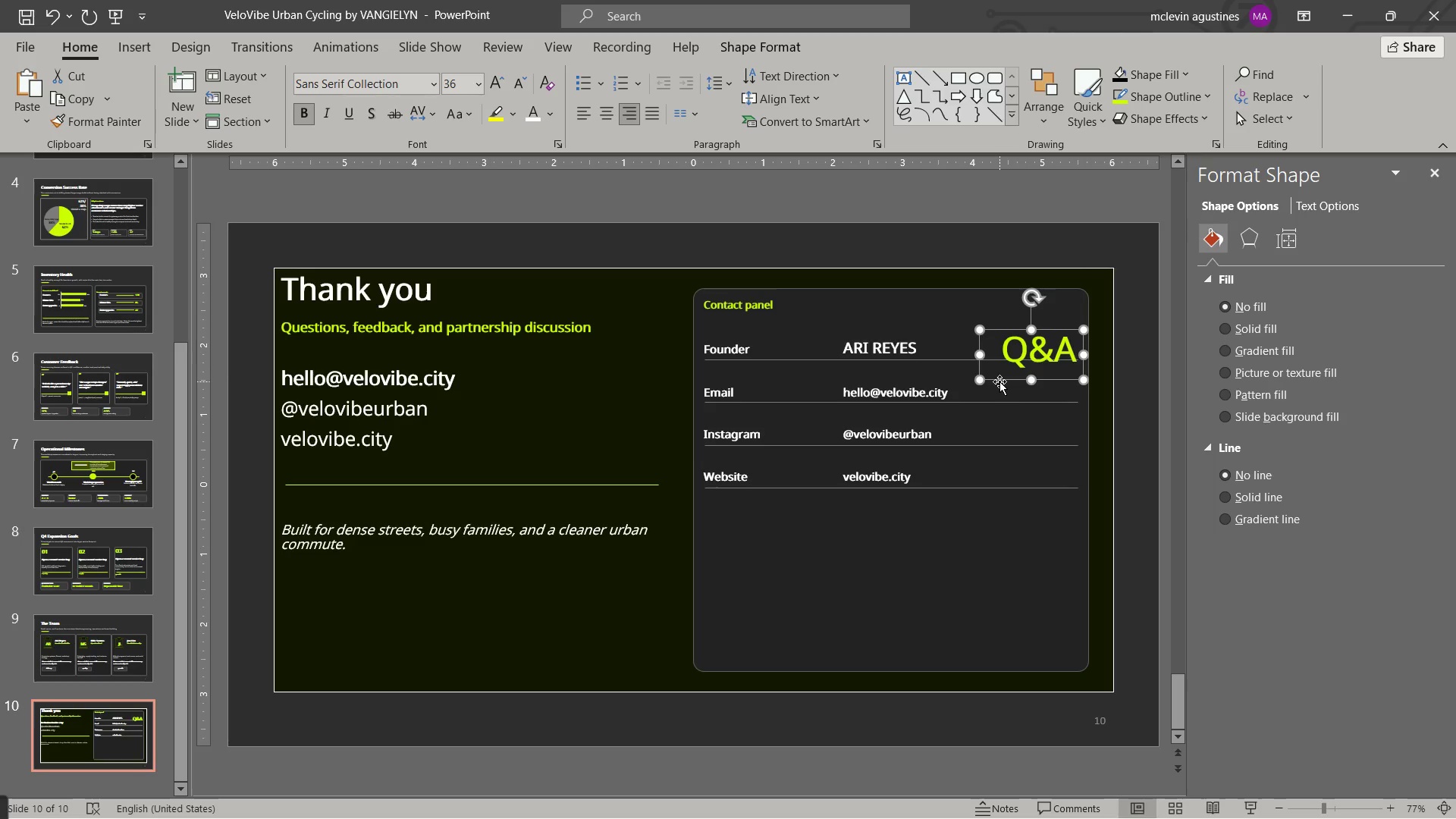 
key(ArrowUp)
 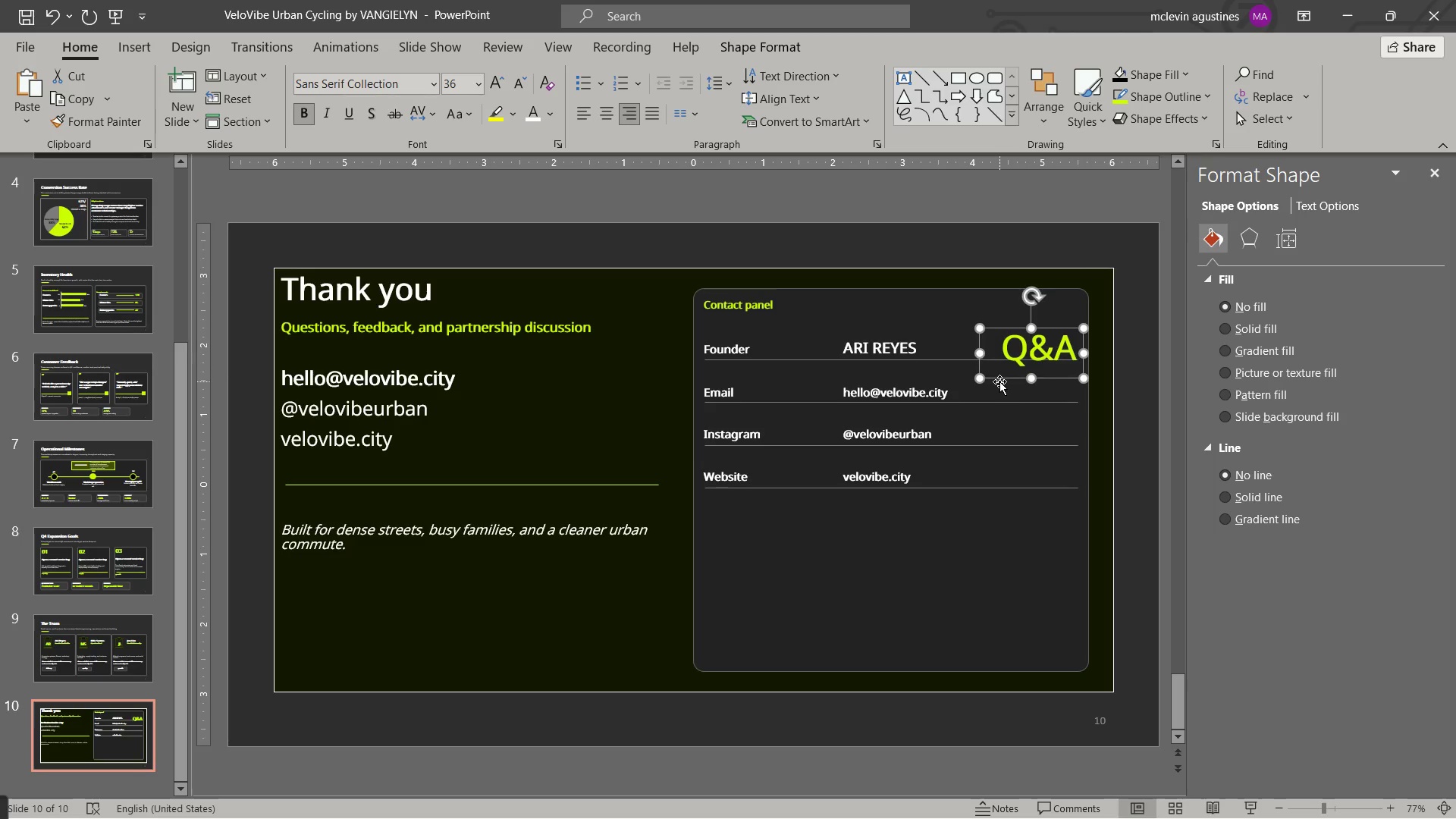 
key(ArrowUp)
 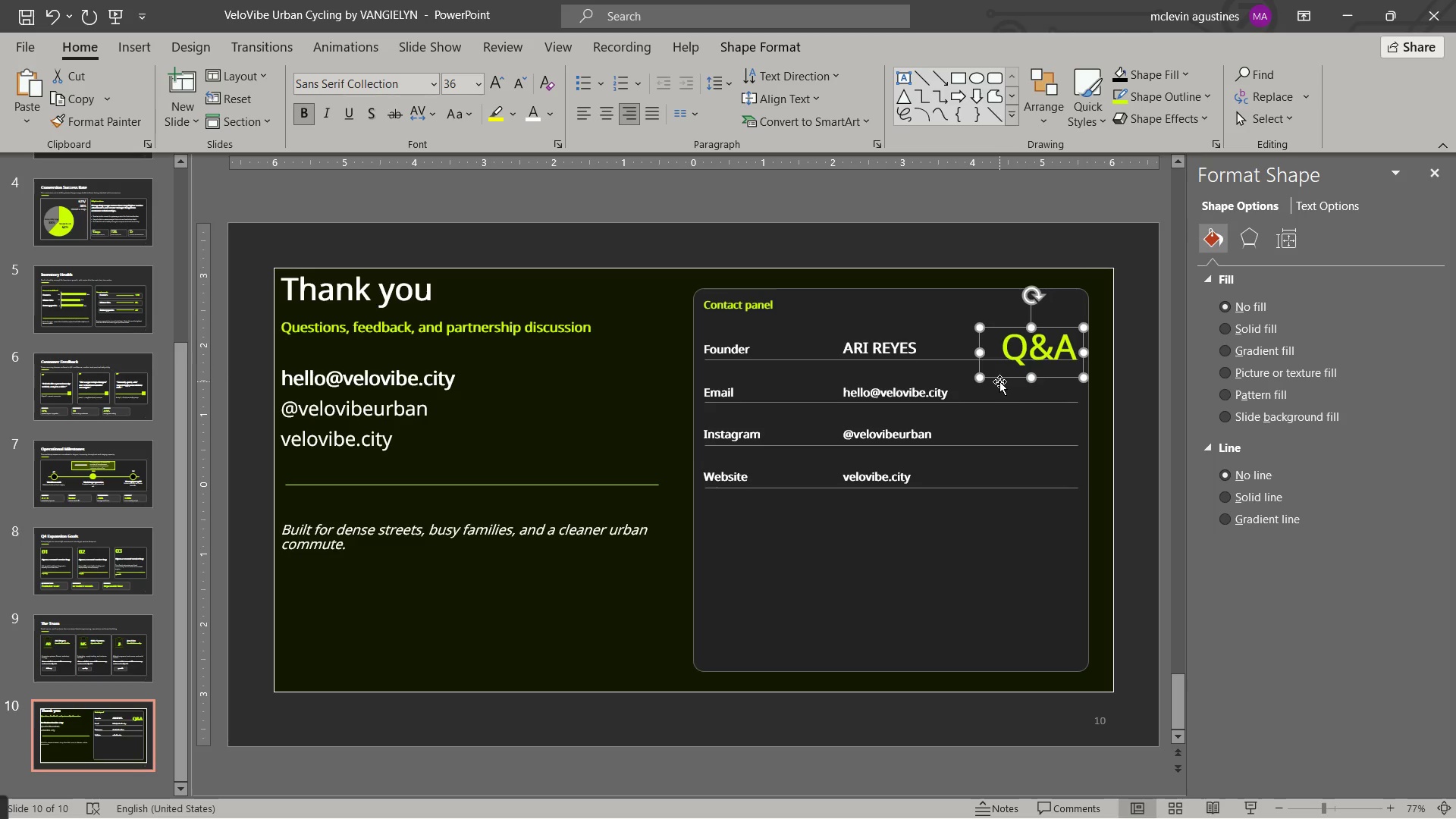 
key(ArrowUp)
 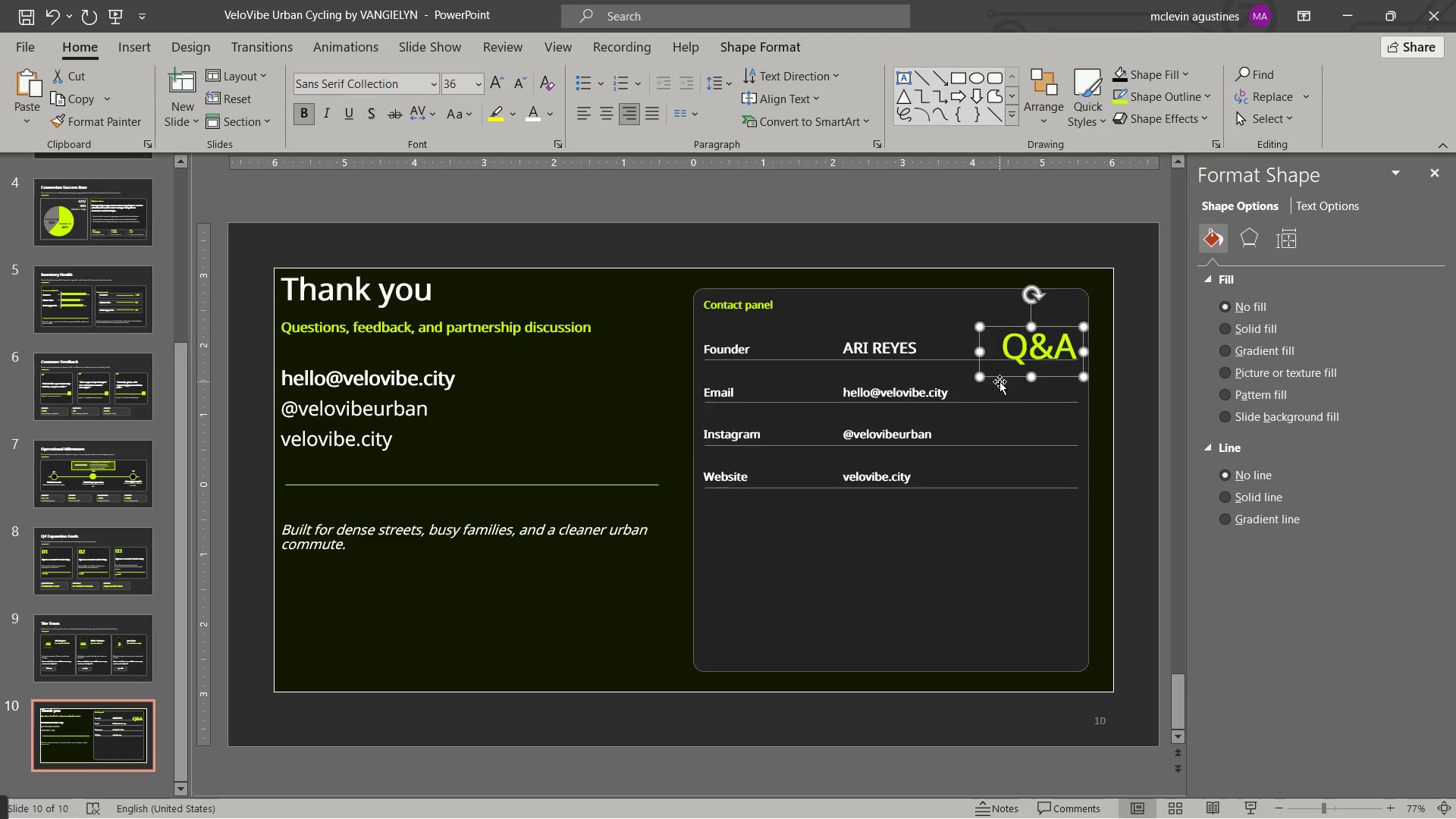 
key(ArrowUp)
 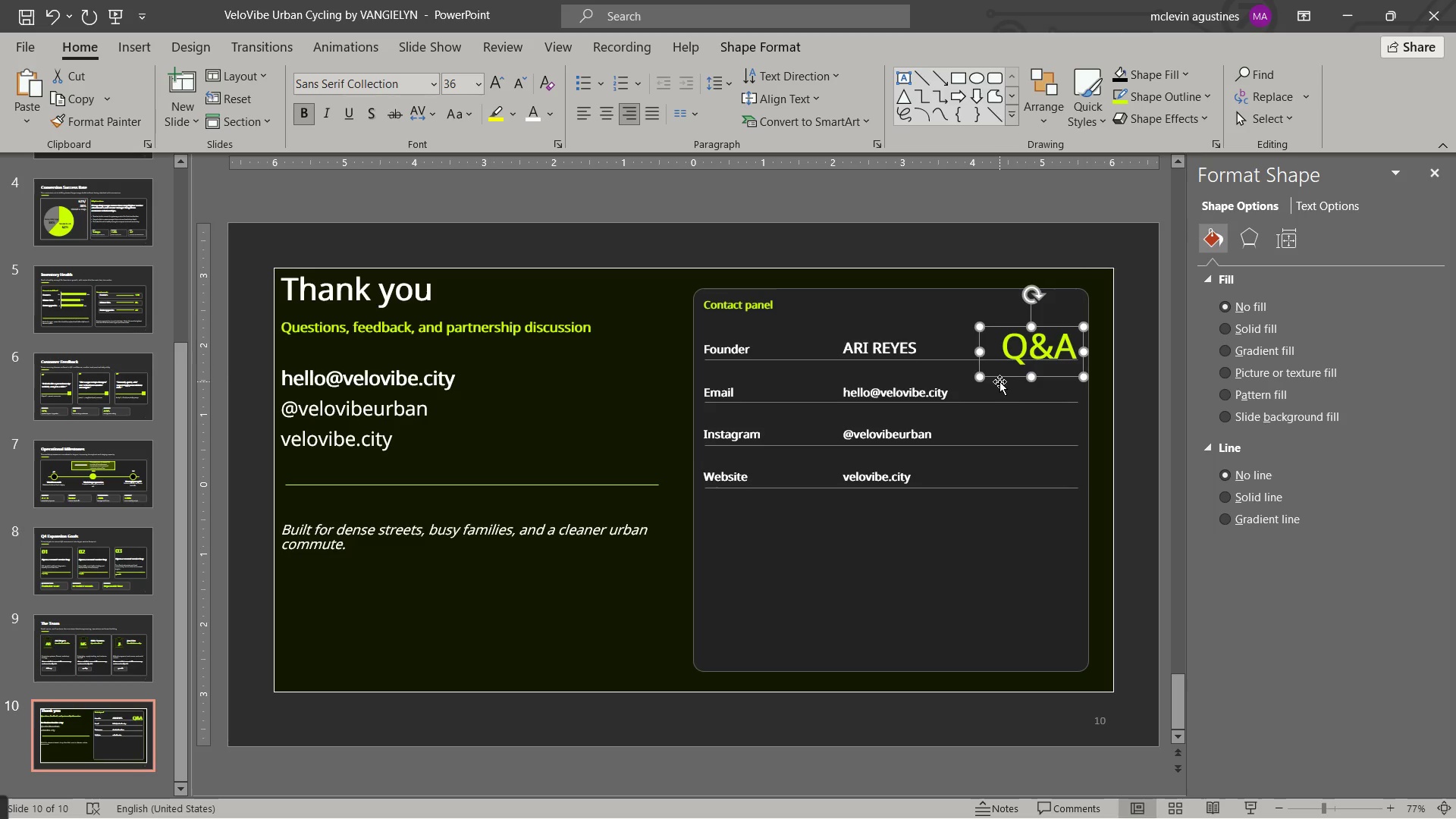 
key(ArrowUp)
 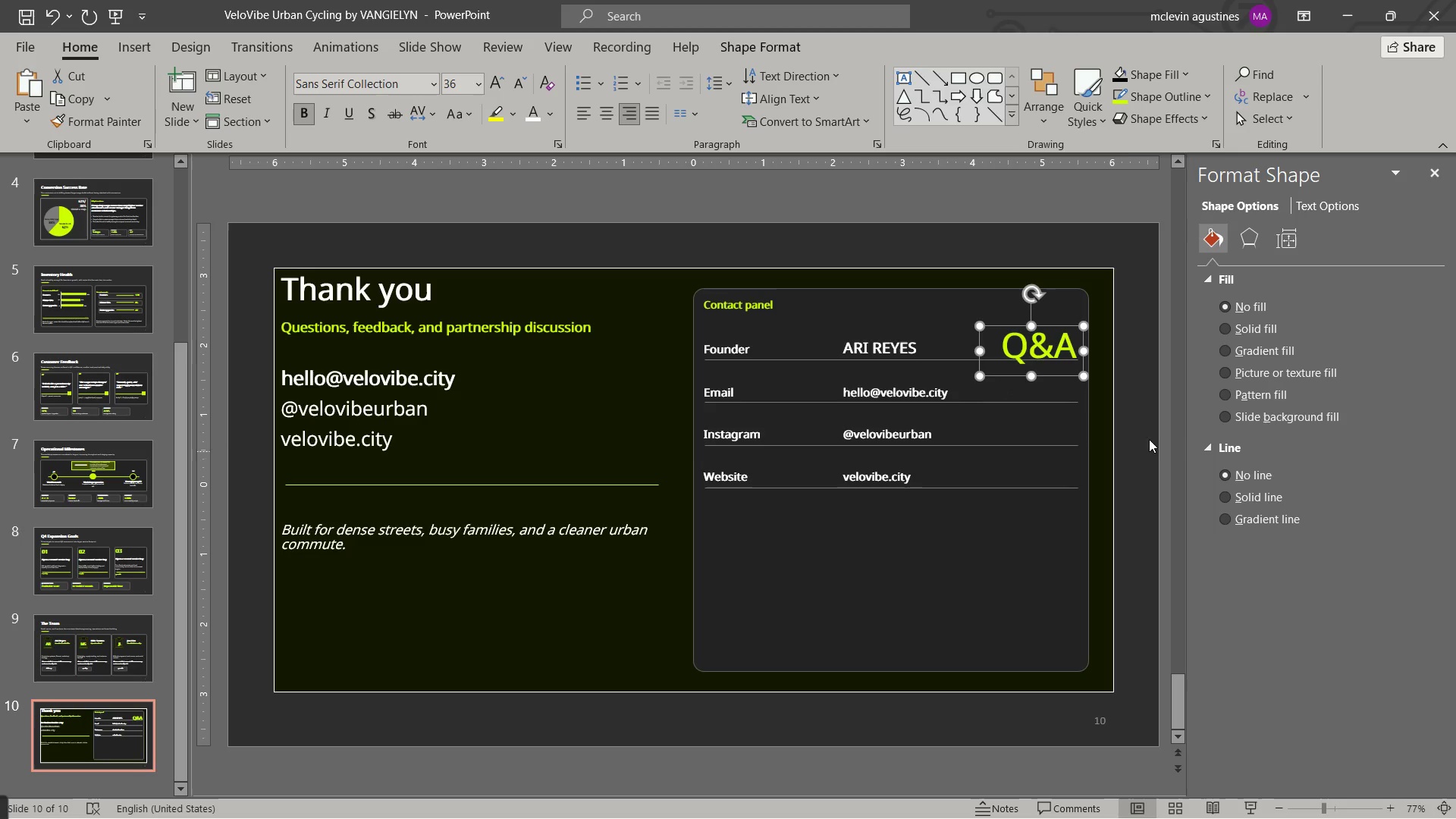 
key(Escape)
 